 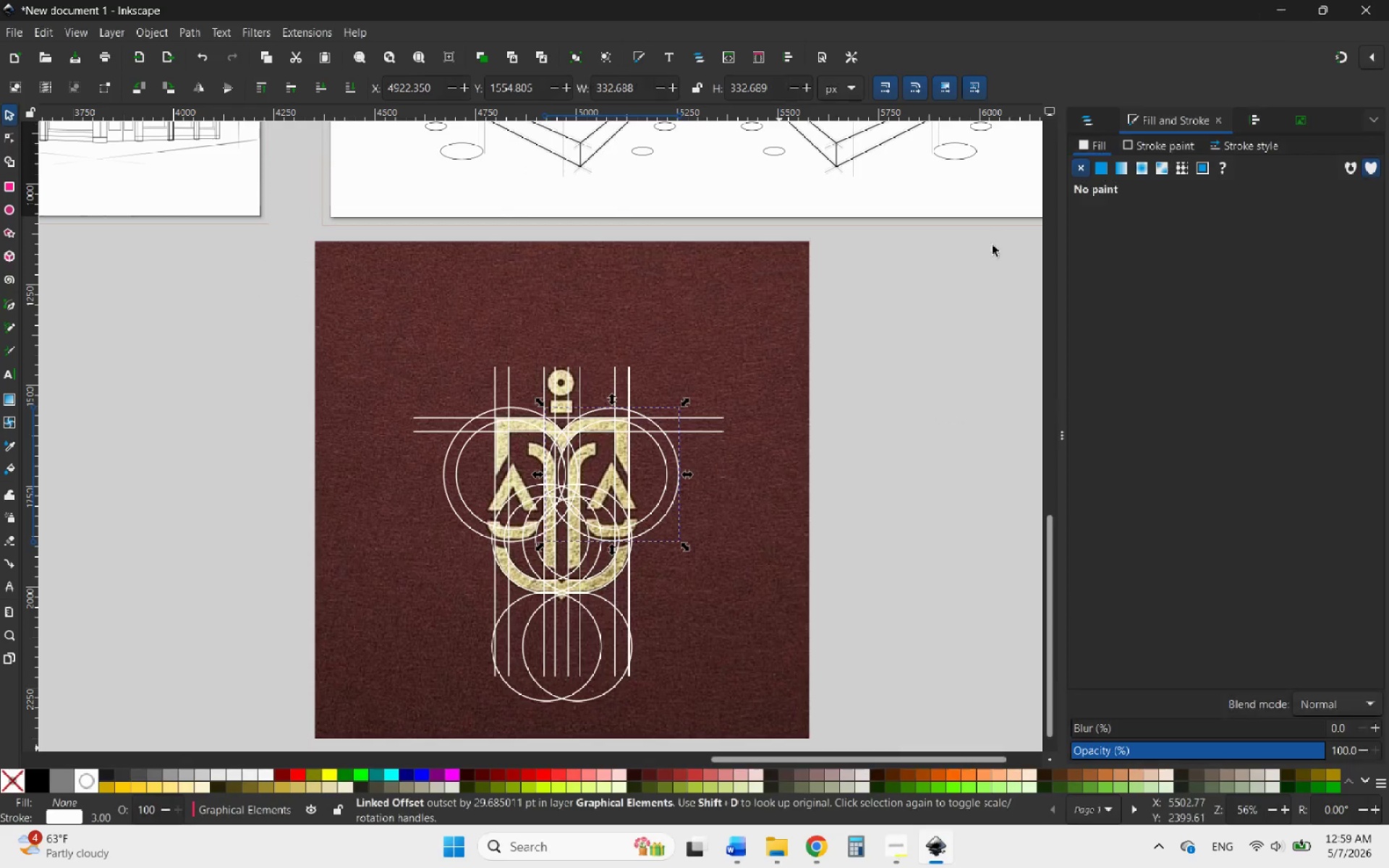 
scroll: coordinate [794, 454], scroll_direction: down, amount: 1.0
 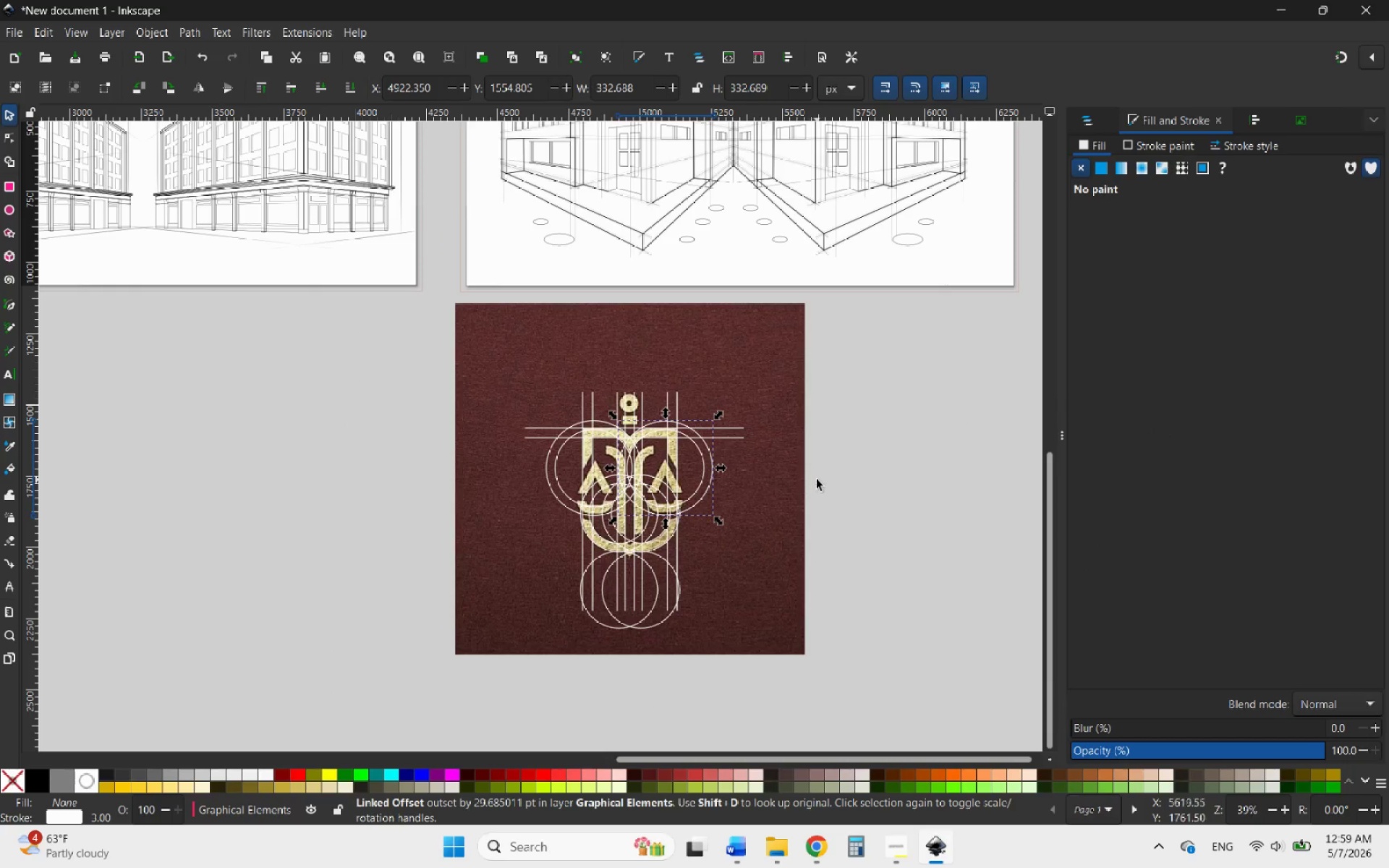 
left_click([817, 480])
 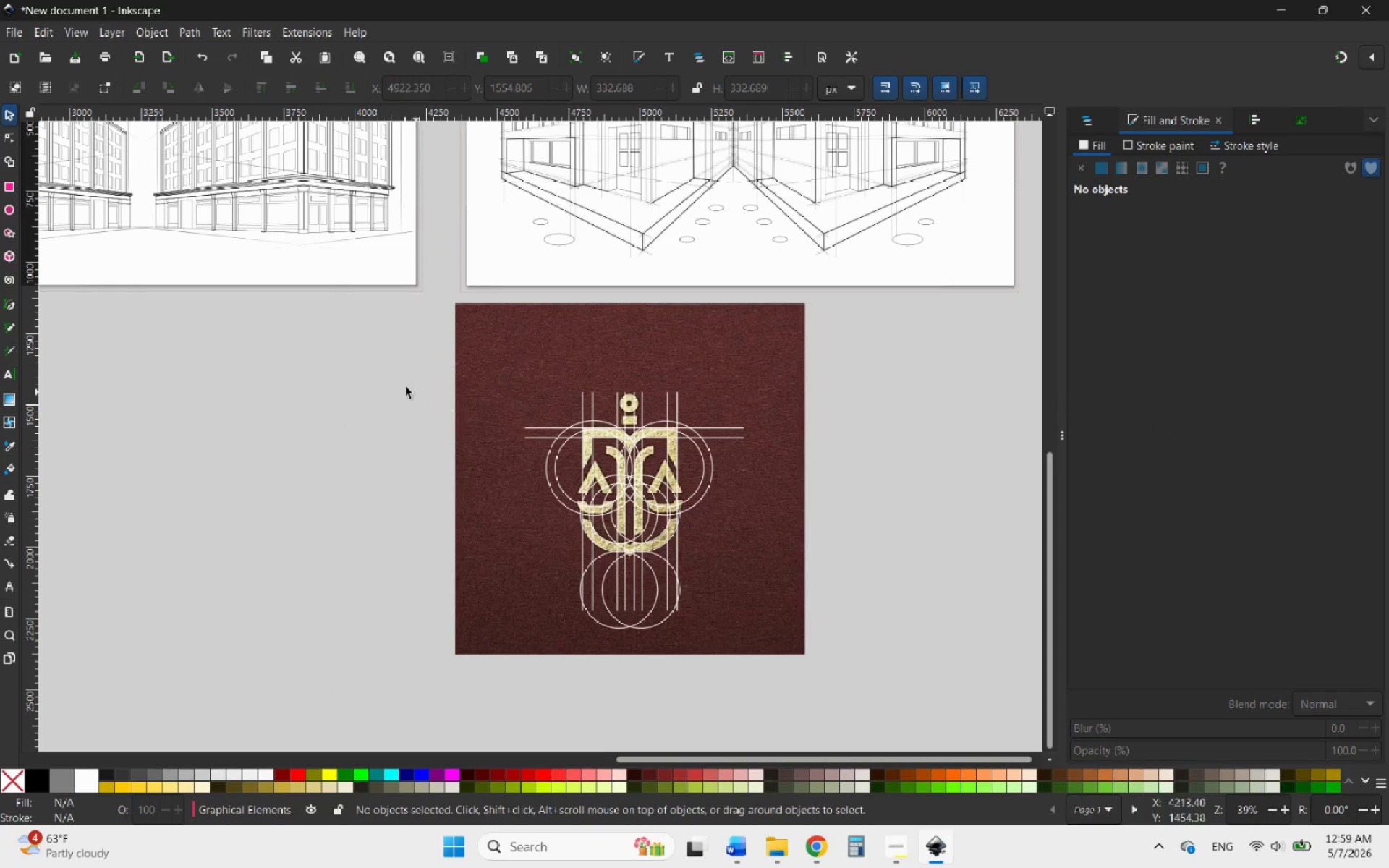 
left_click_drag(start_coordinate=[386, 352], to_coordinate=[843, 646])
 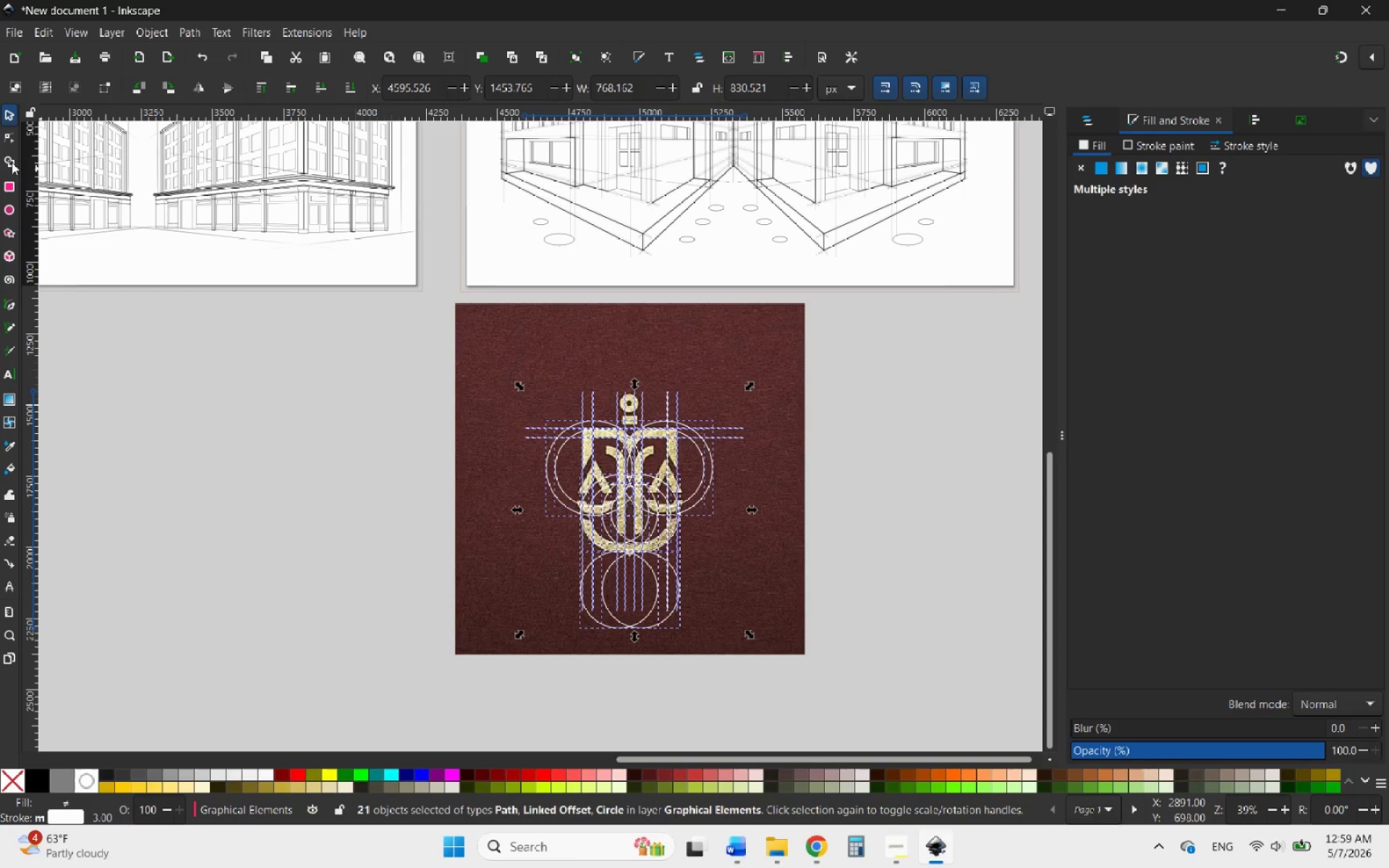 
left_click([6, 161])
 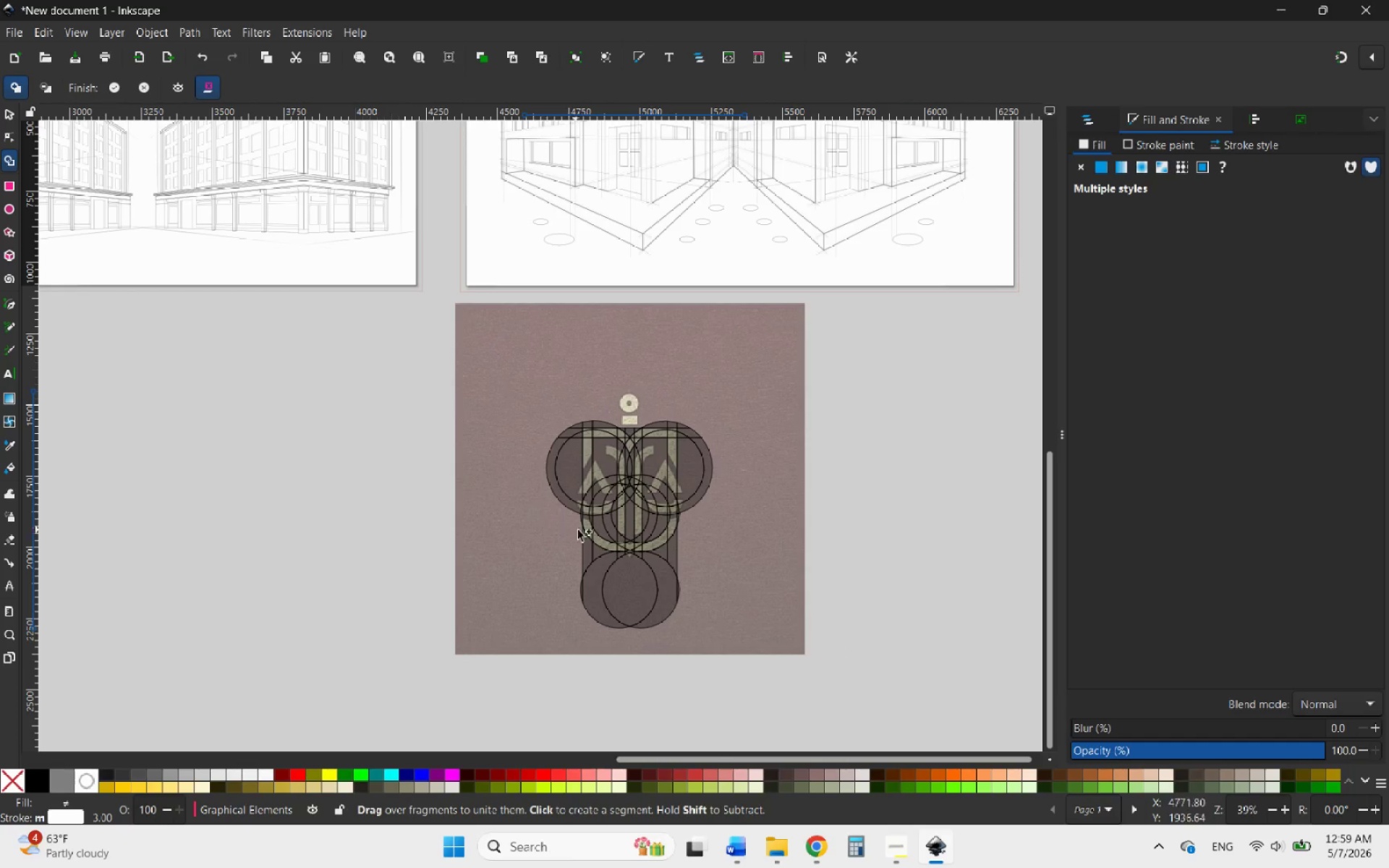 
hold_key(key=ControlLeft, duration=2.84)
scroll: coordinate [603, 186], scroll_direction: up, amount: 6.0
 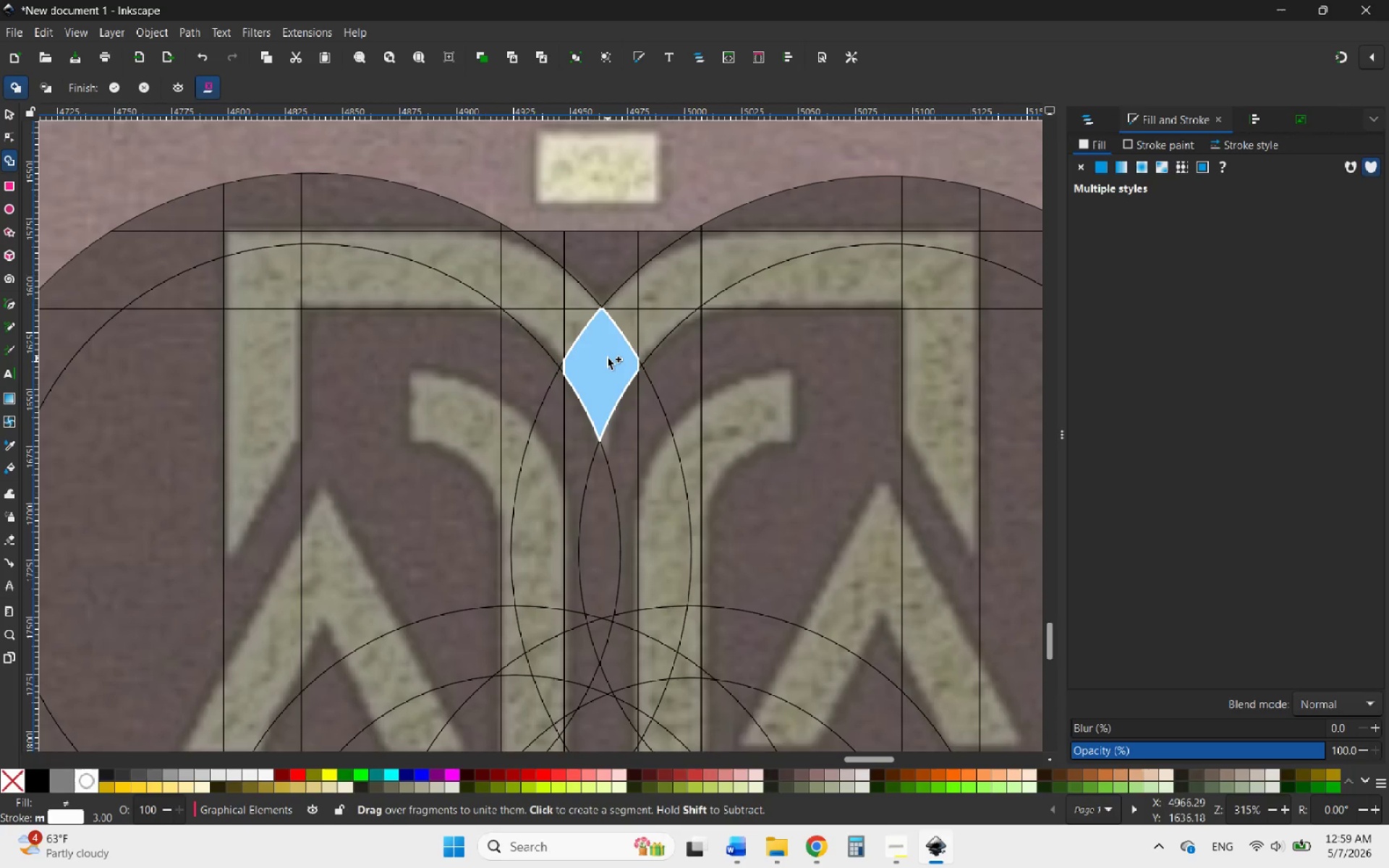 
left_click_drag(start_coordinate=[608, 358], to_coordinate=[640, 322])
 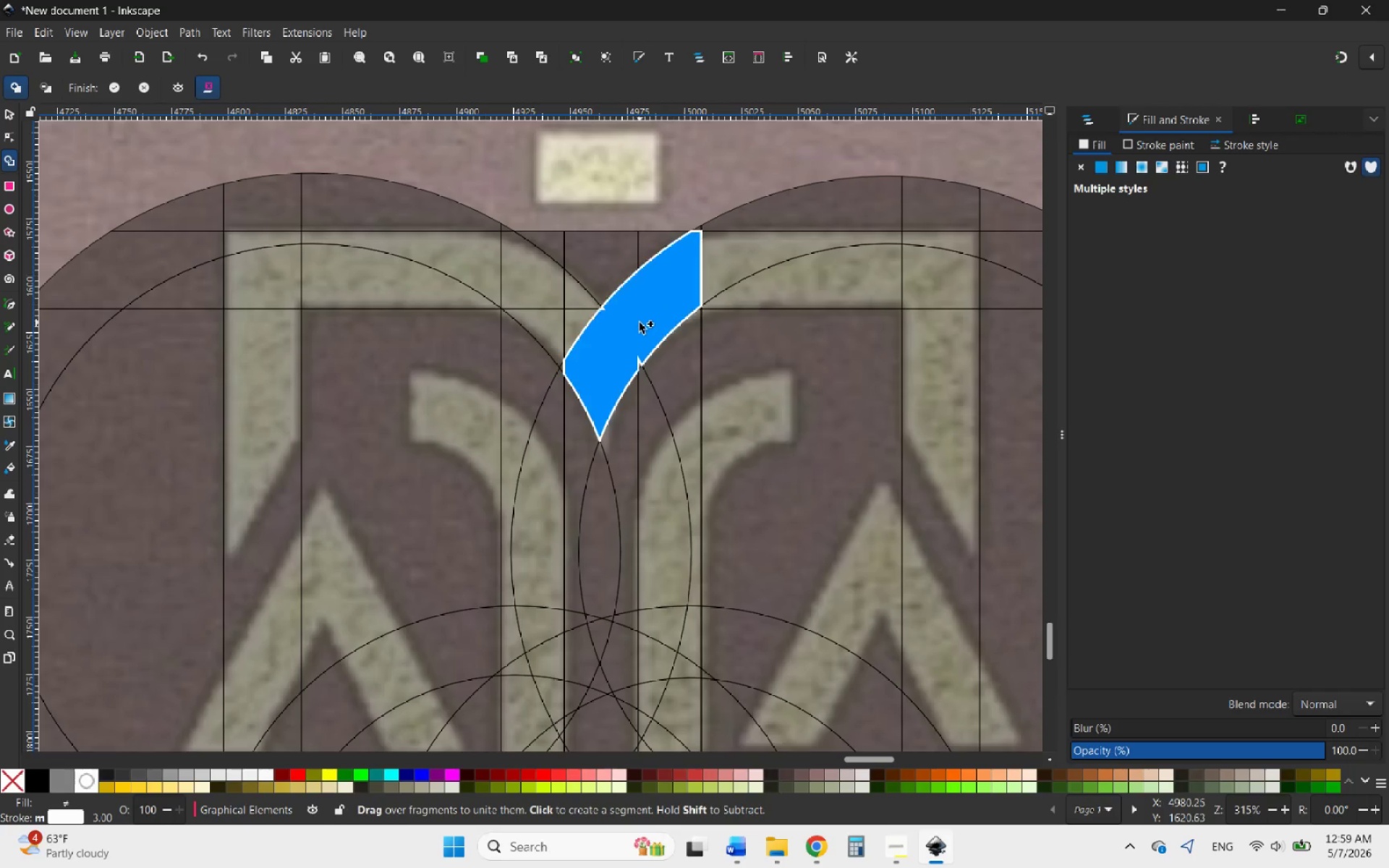 
hold_key(key=ControlLeft, duration=0.8)
scroll: coordinate [633, 330], scroll_direction: up, amount: 5.0
 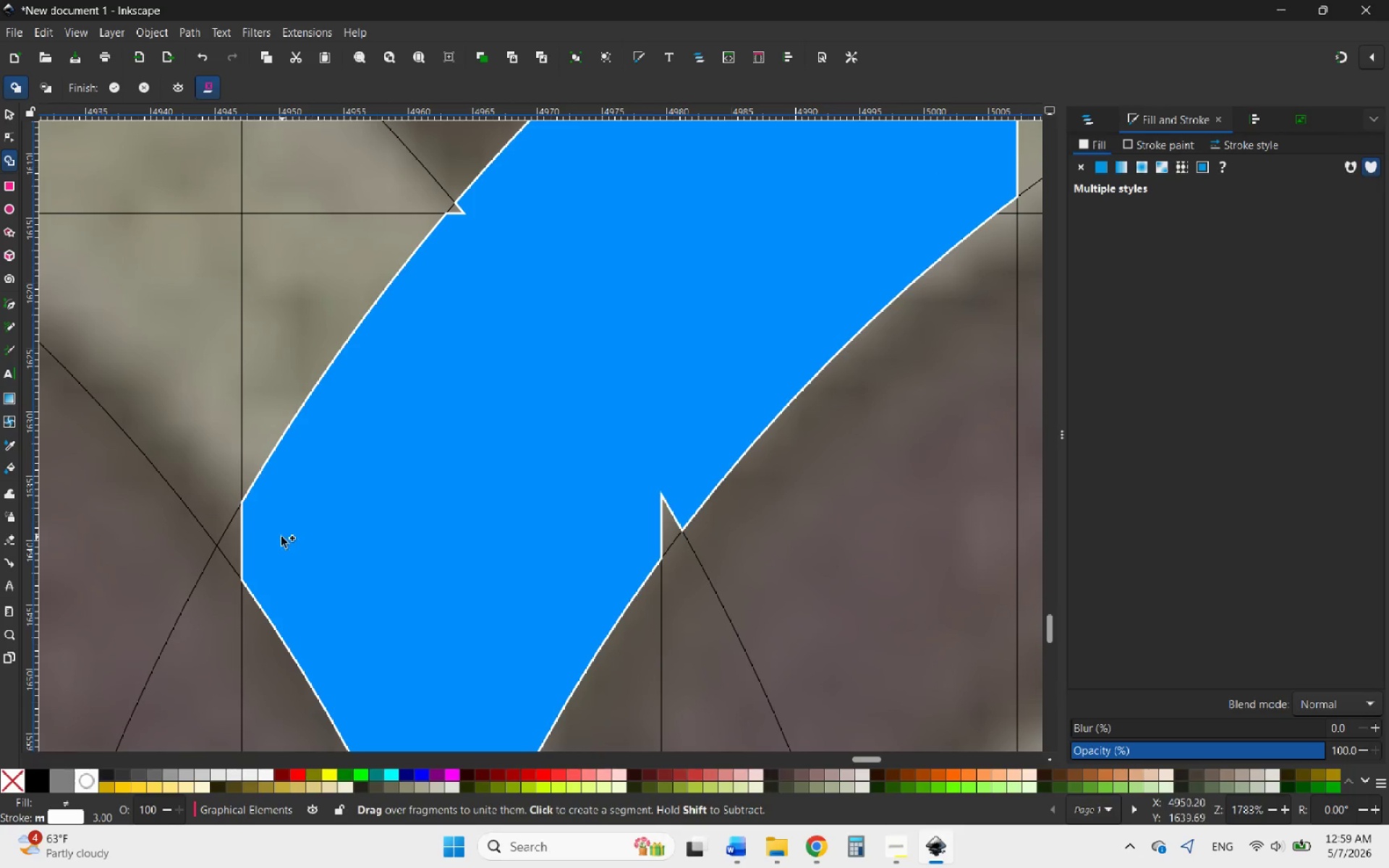 
left_click_drag(start_coordinate=[258, 543], to_coordinate=[441, 208])
 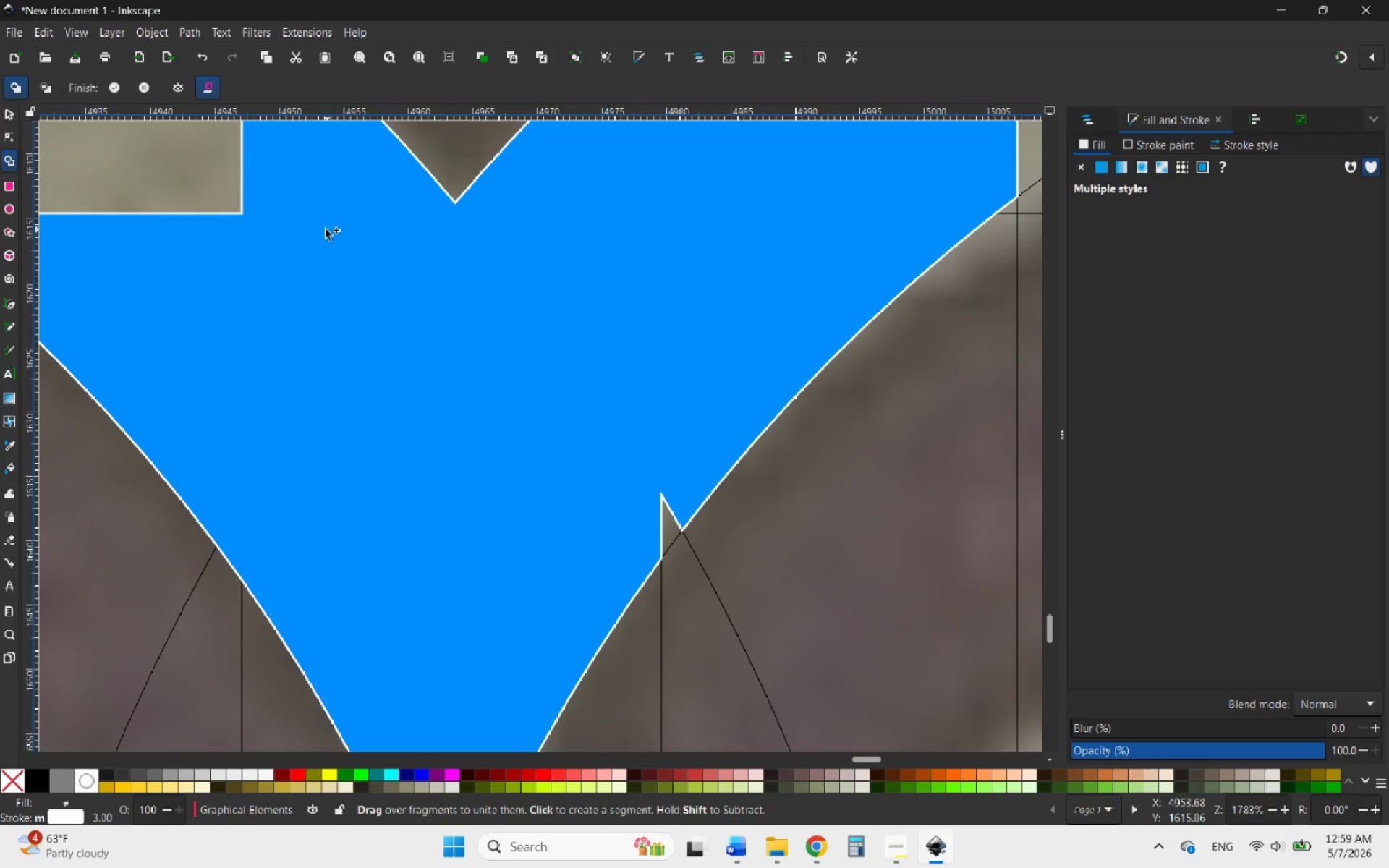 
left_click_drag(start_coordinate=[281, 207], to_coordinate=[206, 181])
 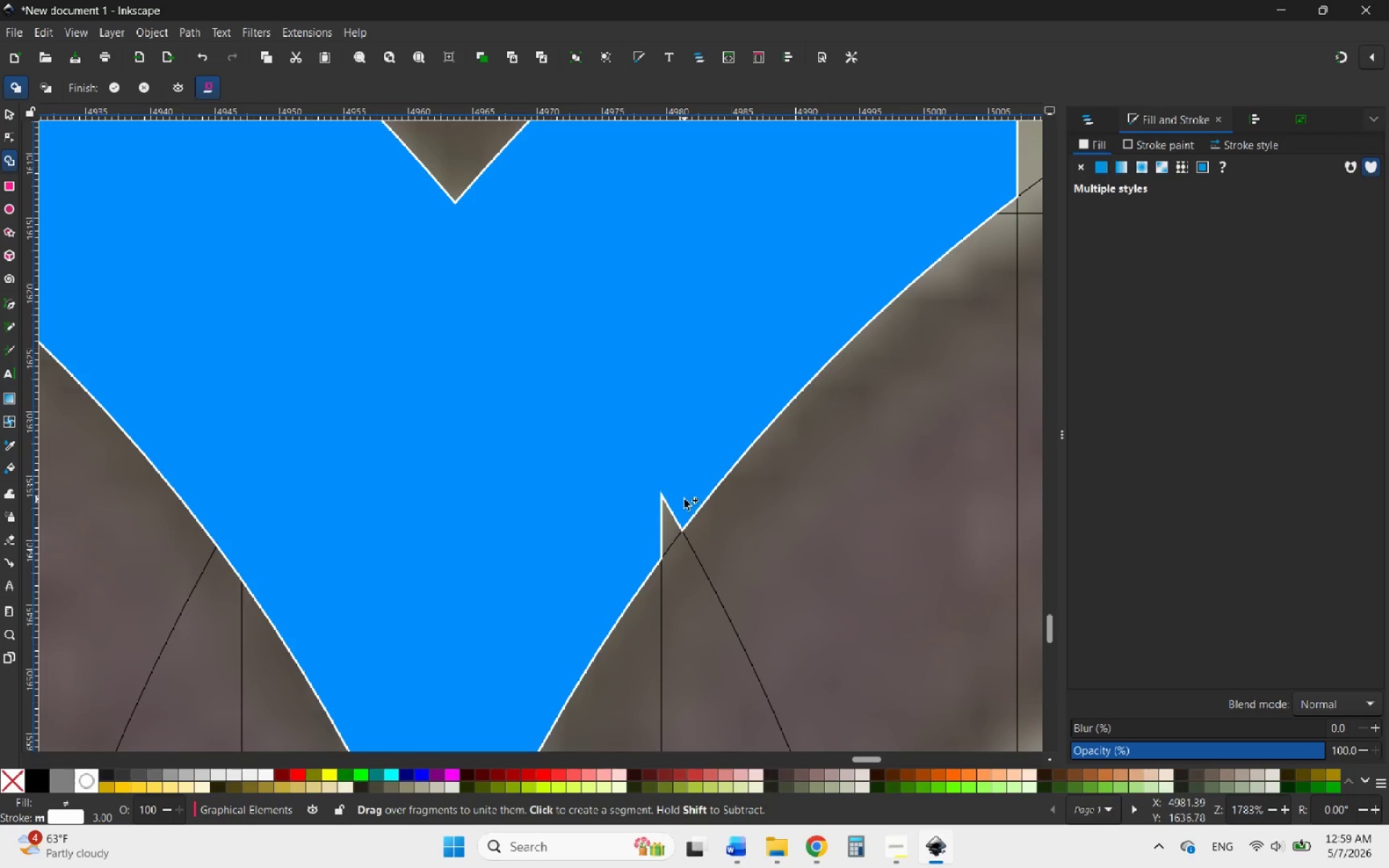 
left_click_drag(start_coordinate=[682, 496], to_coordinate=[652, 534])
 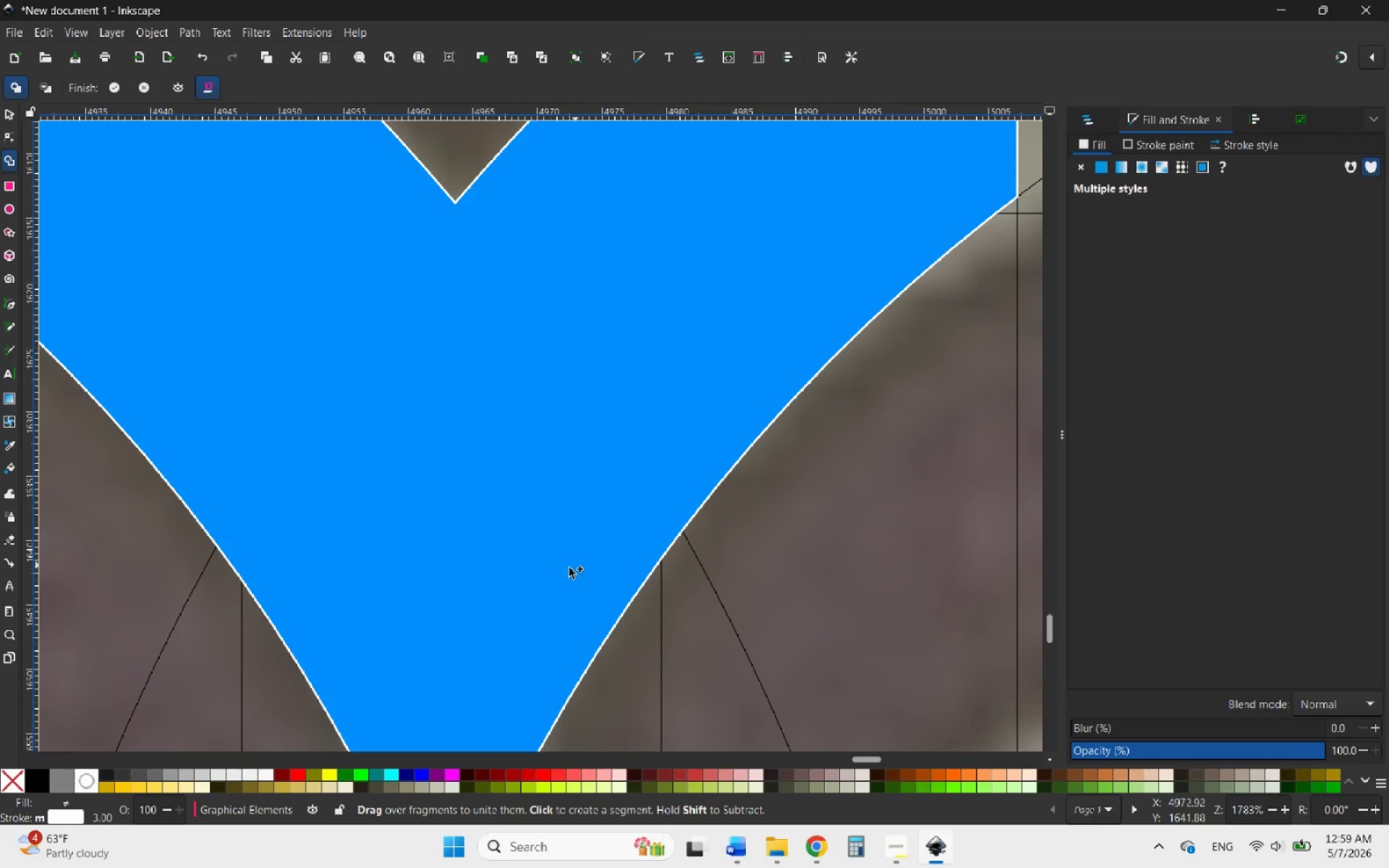 
hold_key(key=ControlLeft, duration=0.81)
scroll: coordinate [553, 592], scroll_direction: down, amount: 2.0
 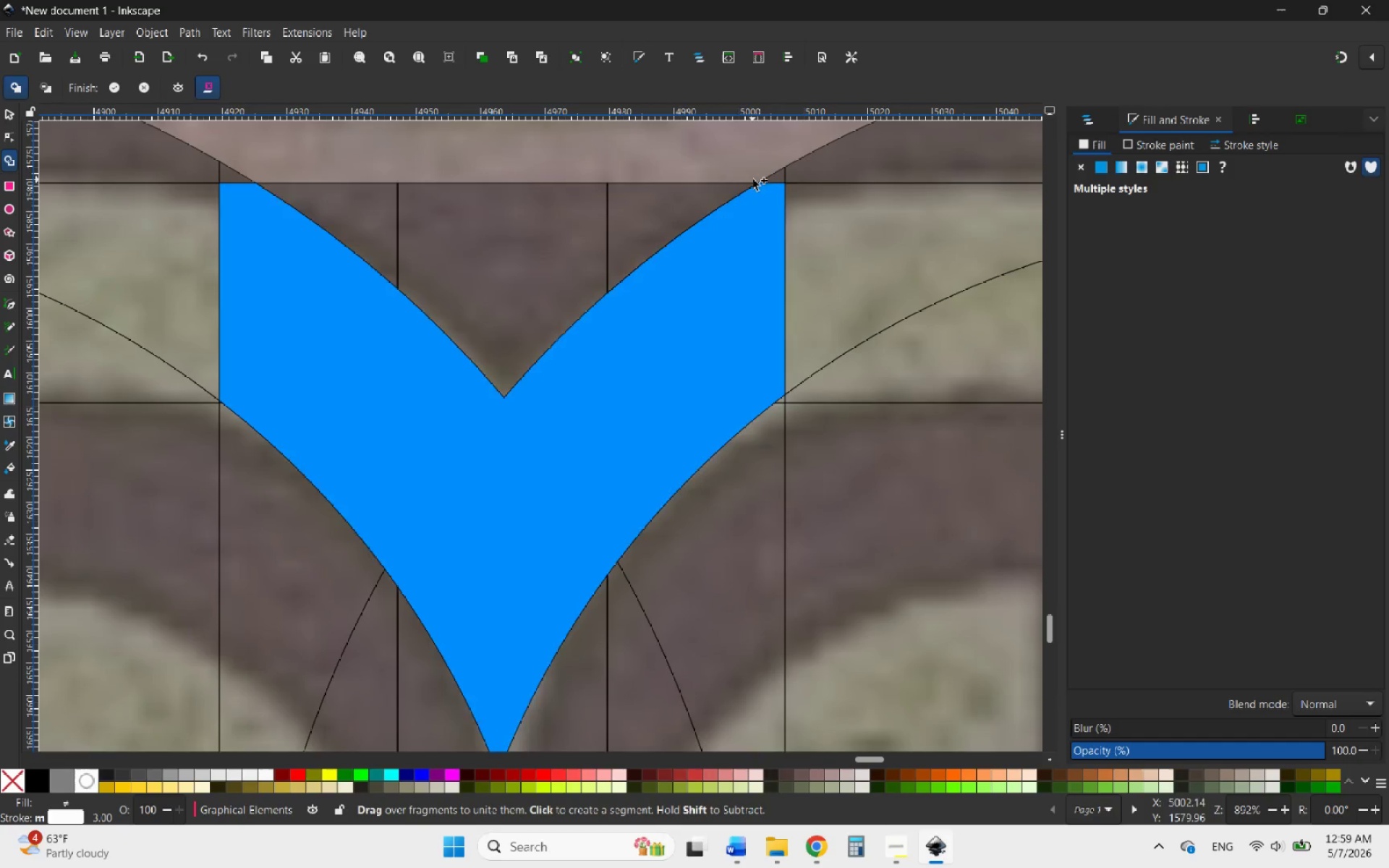 
left_click_drag(start_coordinate=[772, 202], to_coordinate=[780, 211])
 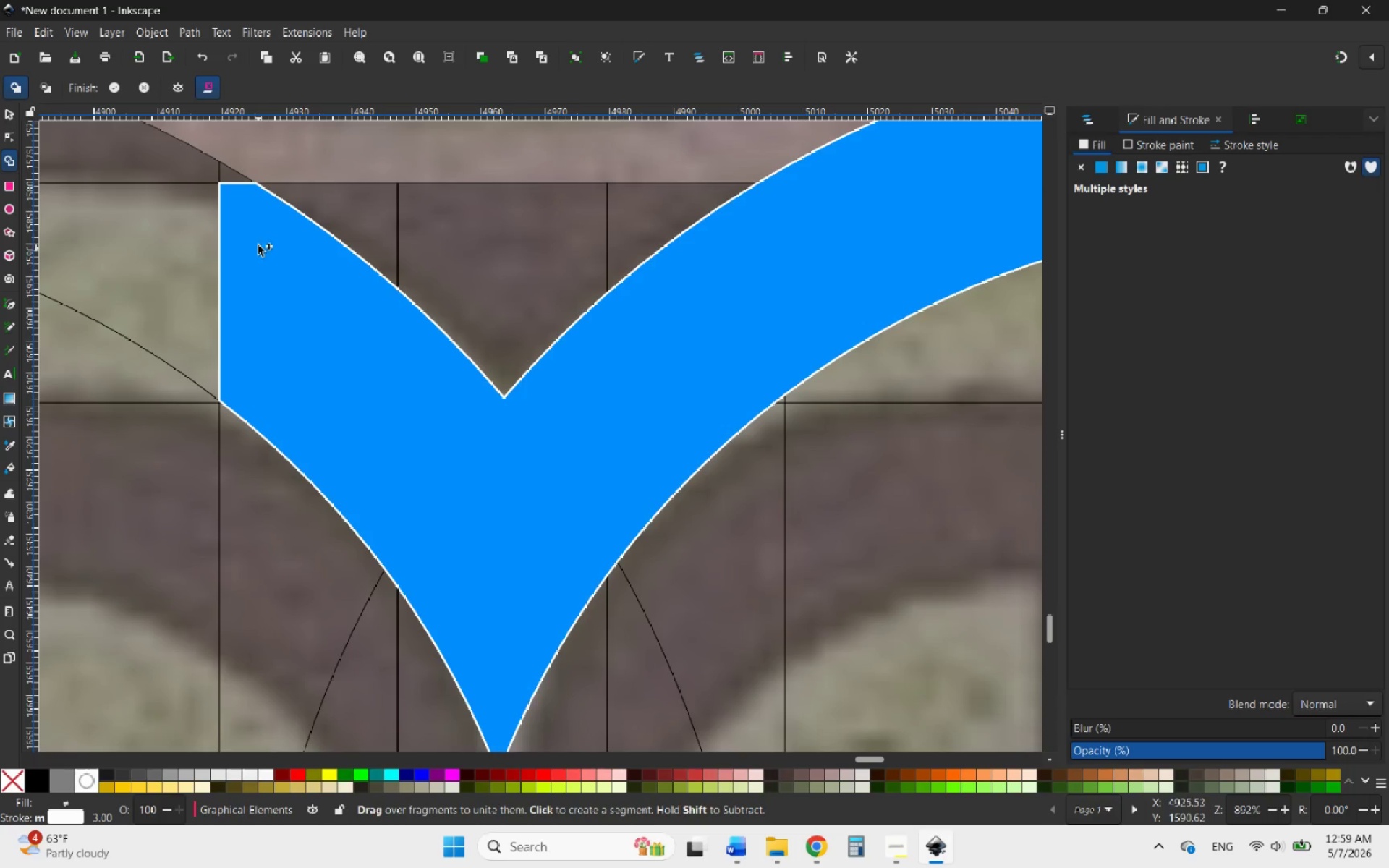 
left_click_drag(start_coordinate=[243, 213], to_coordinate=[228, 176])
 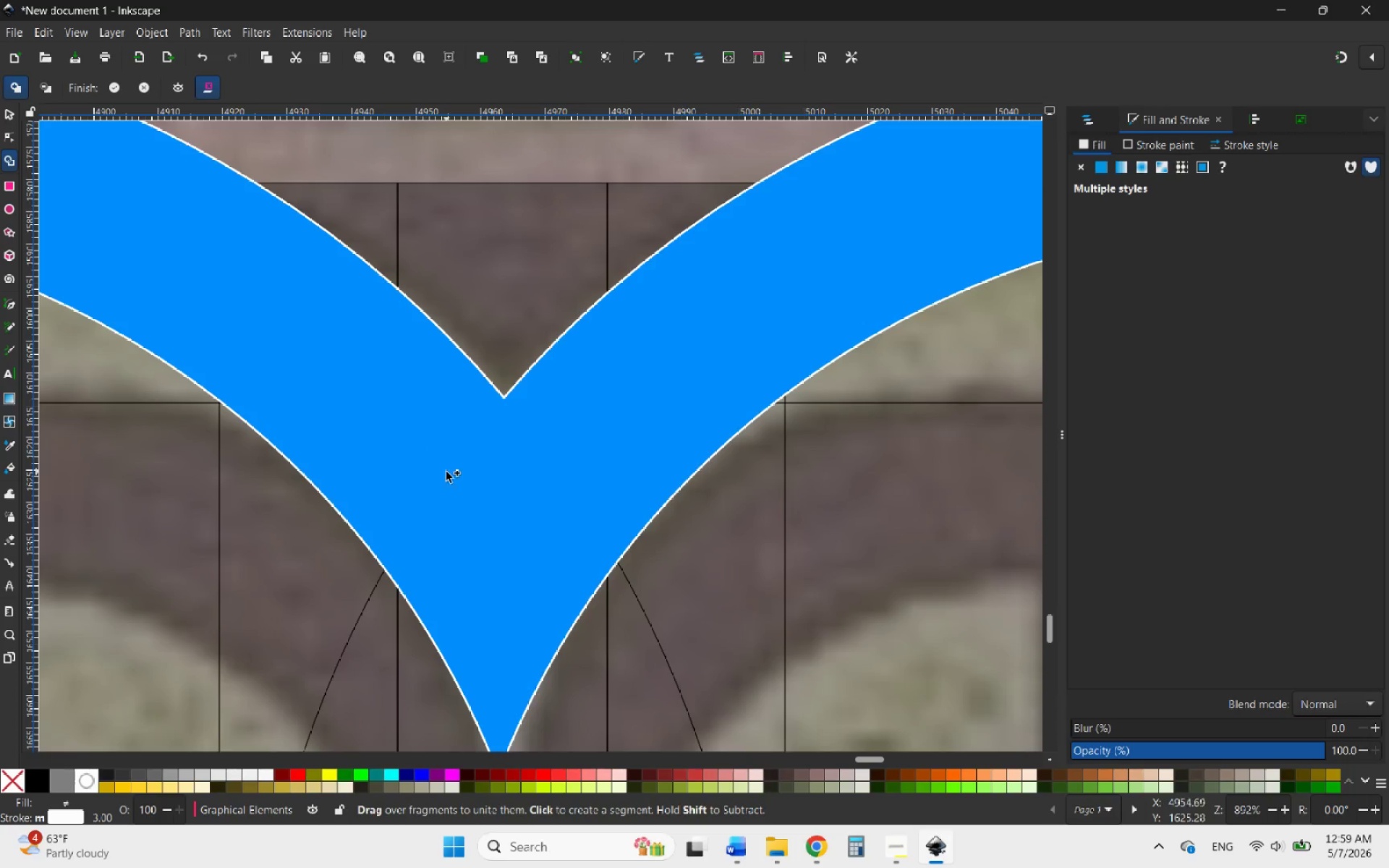 
hold_key(key=ControlLeft, duration=0.55)
scroll: coordinate [681, 441], scroll_direction: down, amount: 9.0
 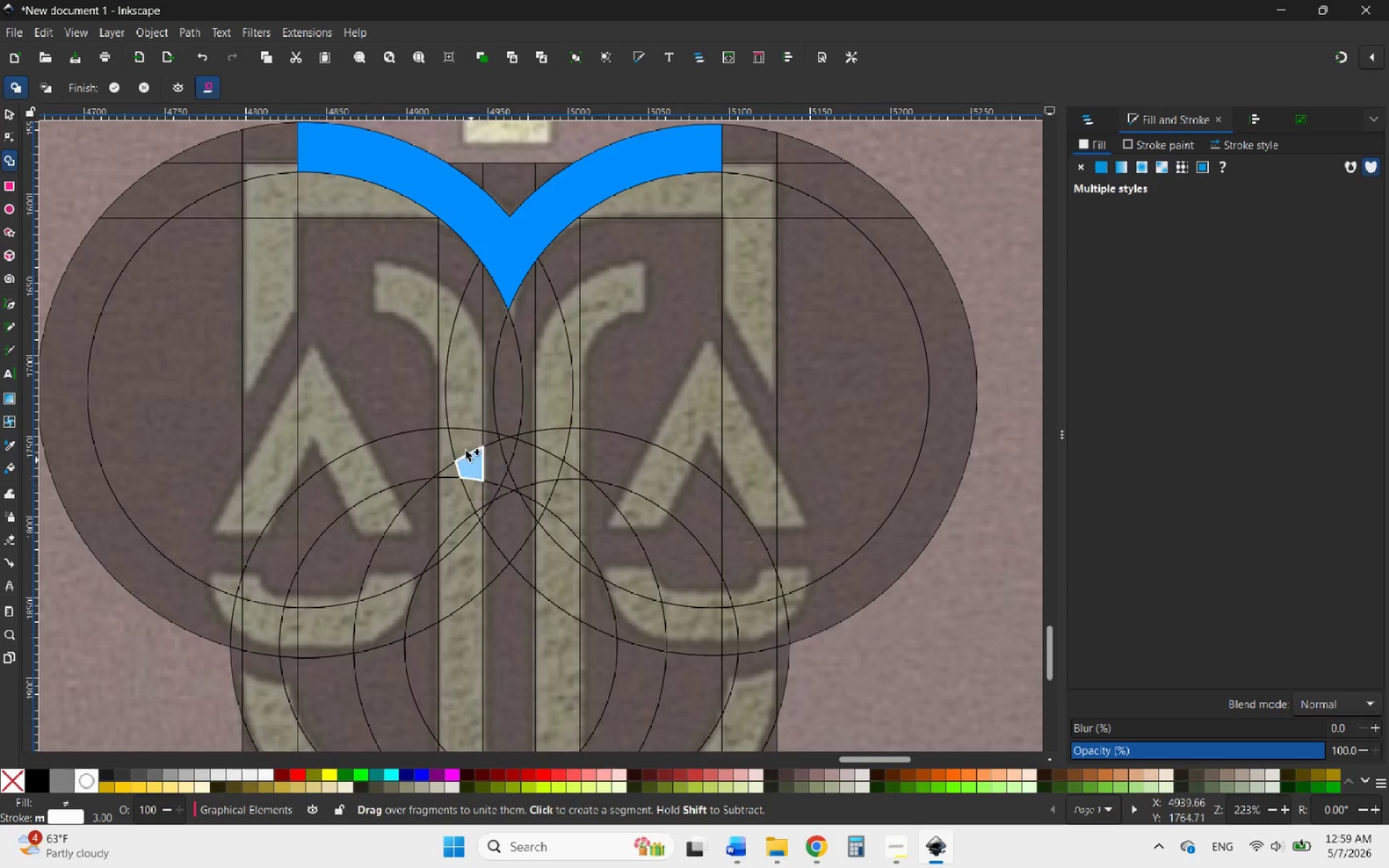 
hold_key(key=ControlLeft, duration=2.39)
scroll: coordinate [561, 466], scroll_direction: down, amount: 1.0
 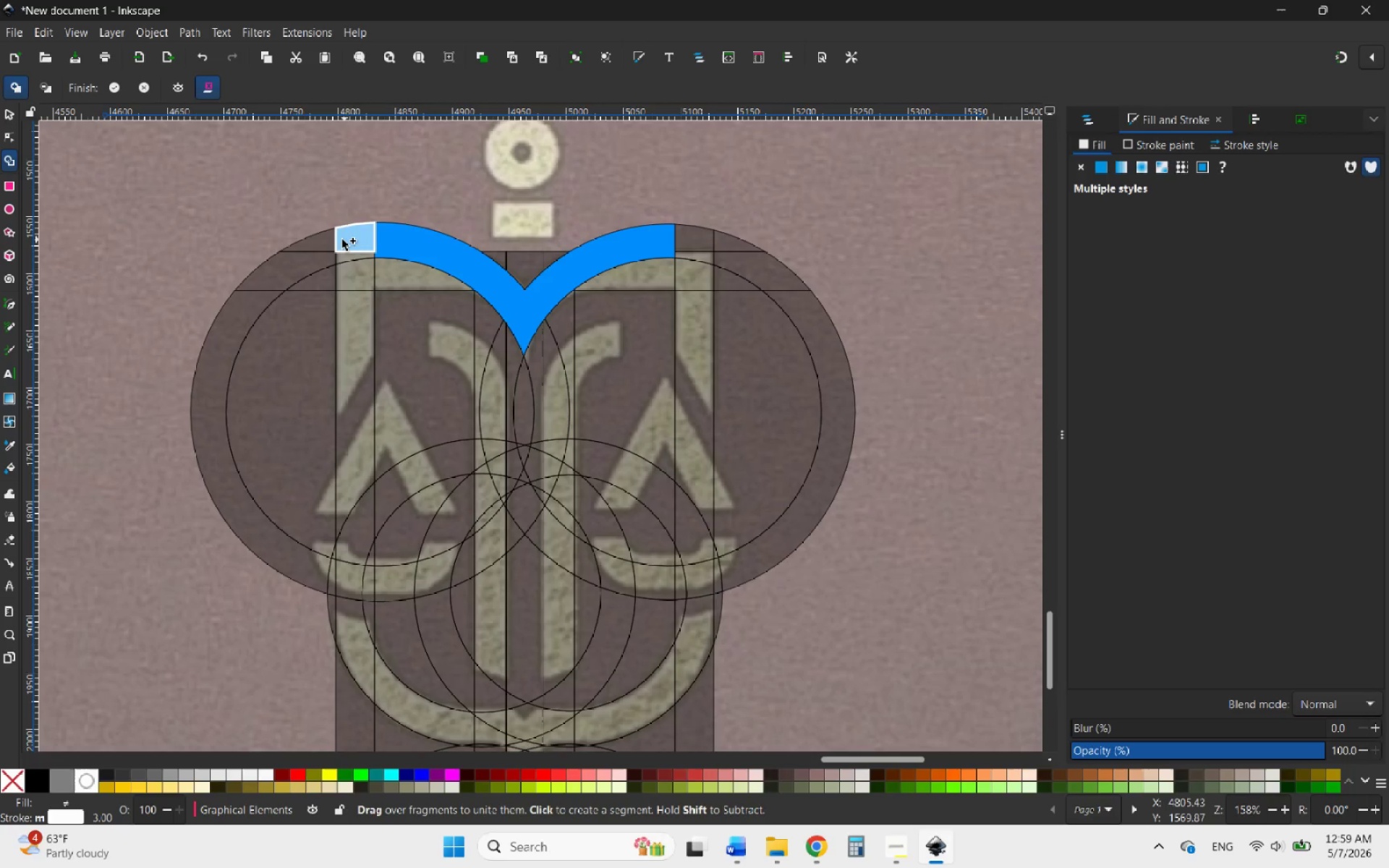 
scroll: coordinate [337, 239], scroll_direction: up, amount: 2.0
 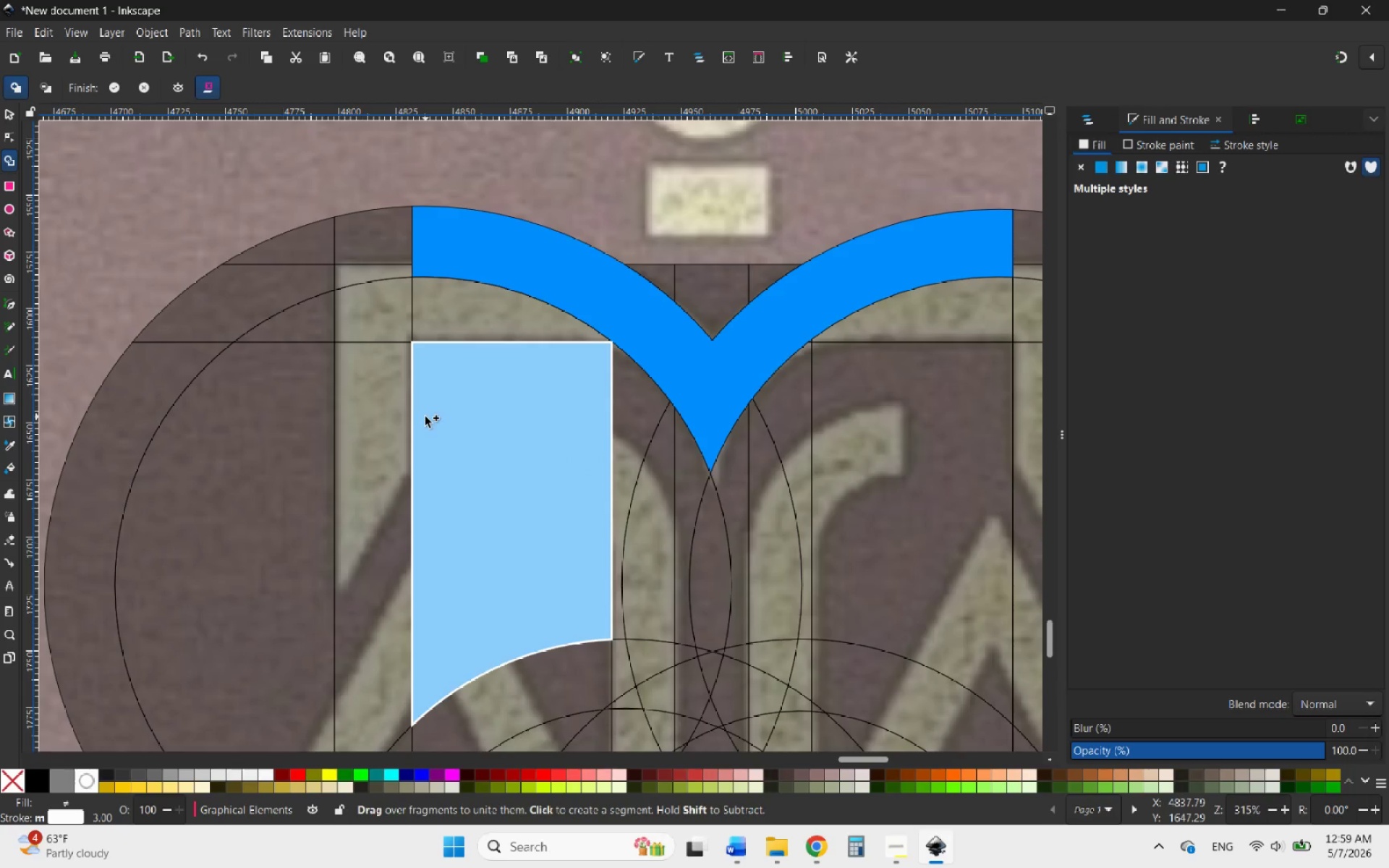 
hold_key(key=ControlLeft, duration=1.22)
scroll: coordinate [368, 250], scroll_direction: down, amount: 4.0
 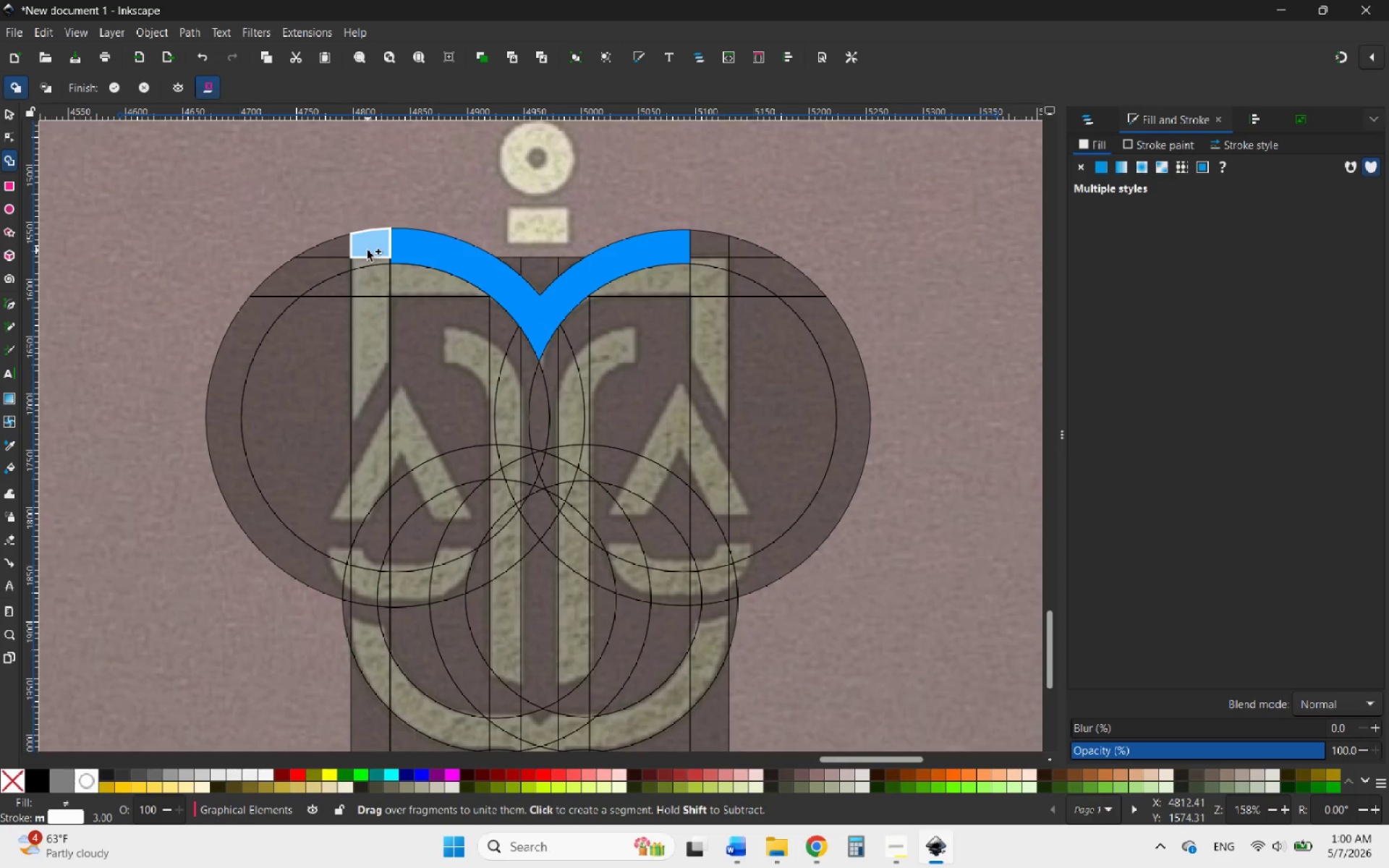 
key(Control+Z)
 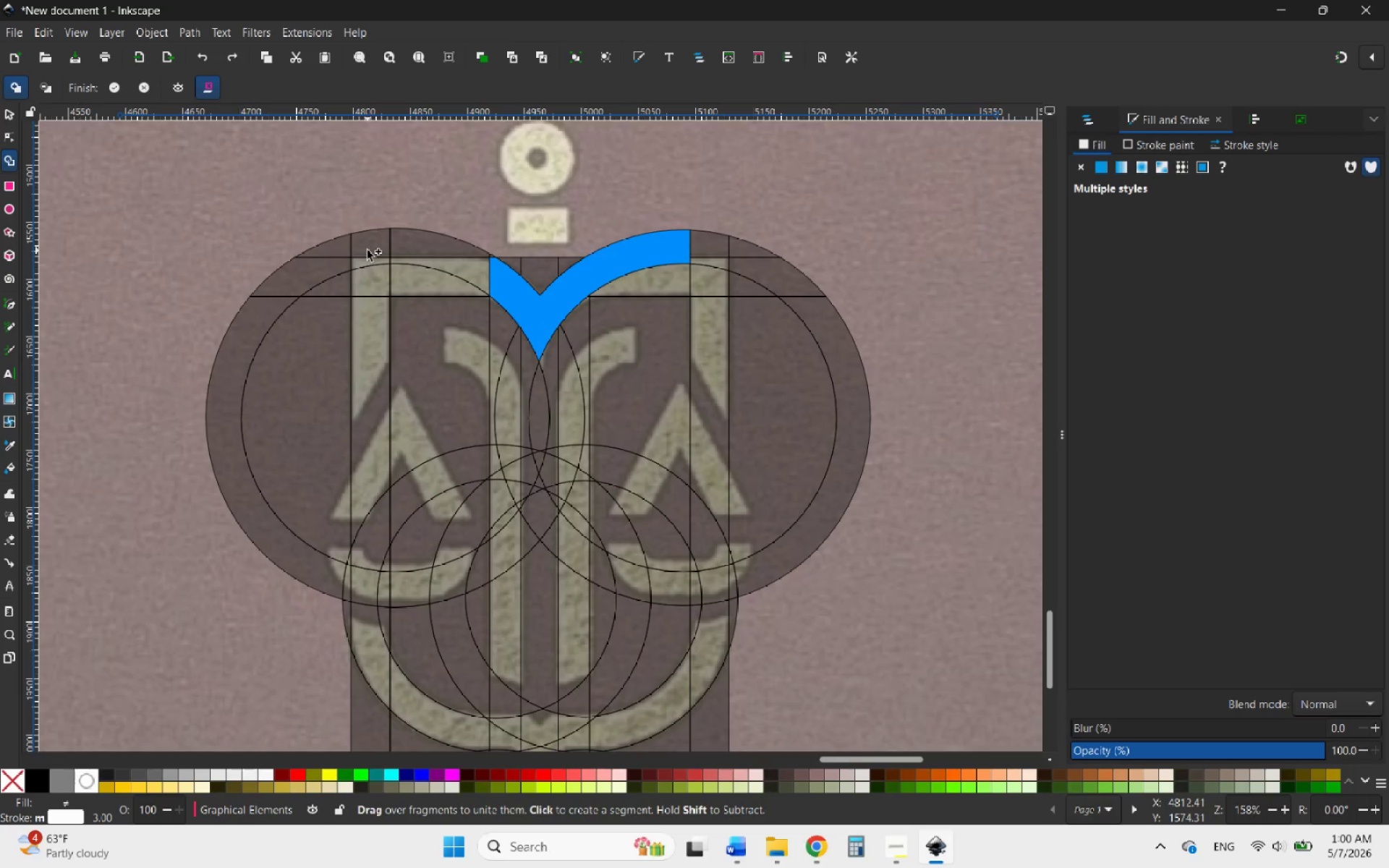 
key(Control+Z)
 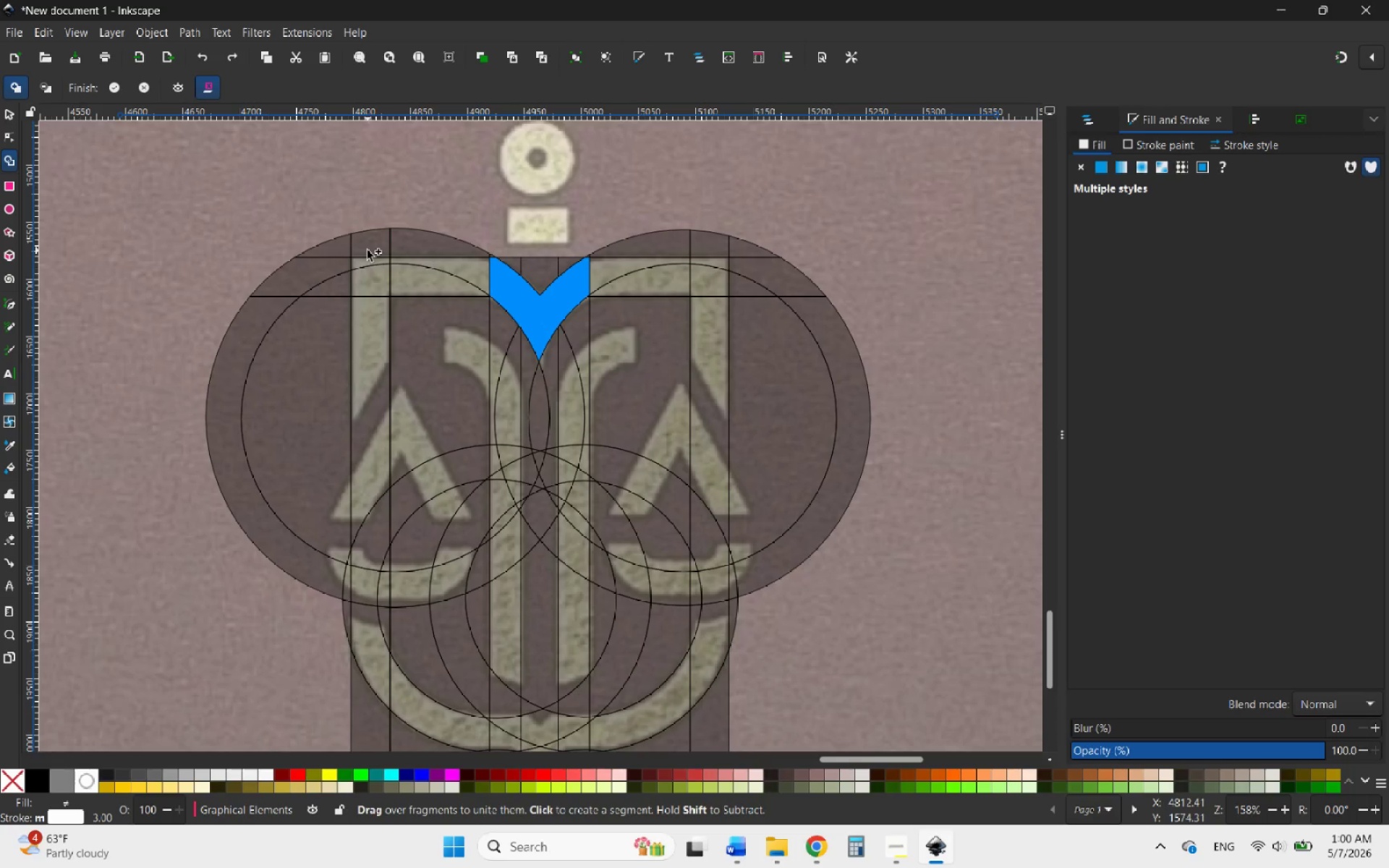 
key(Control+Z)
 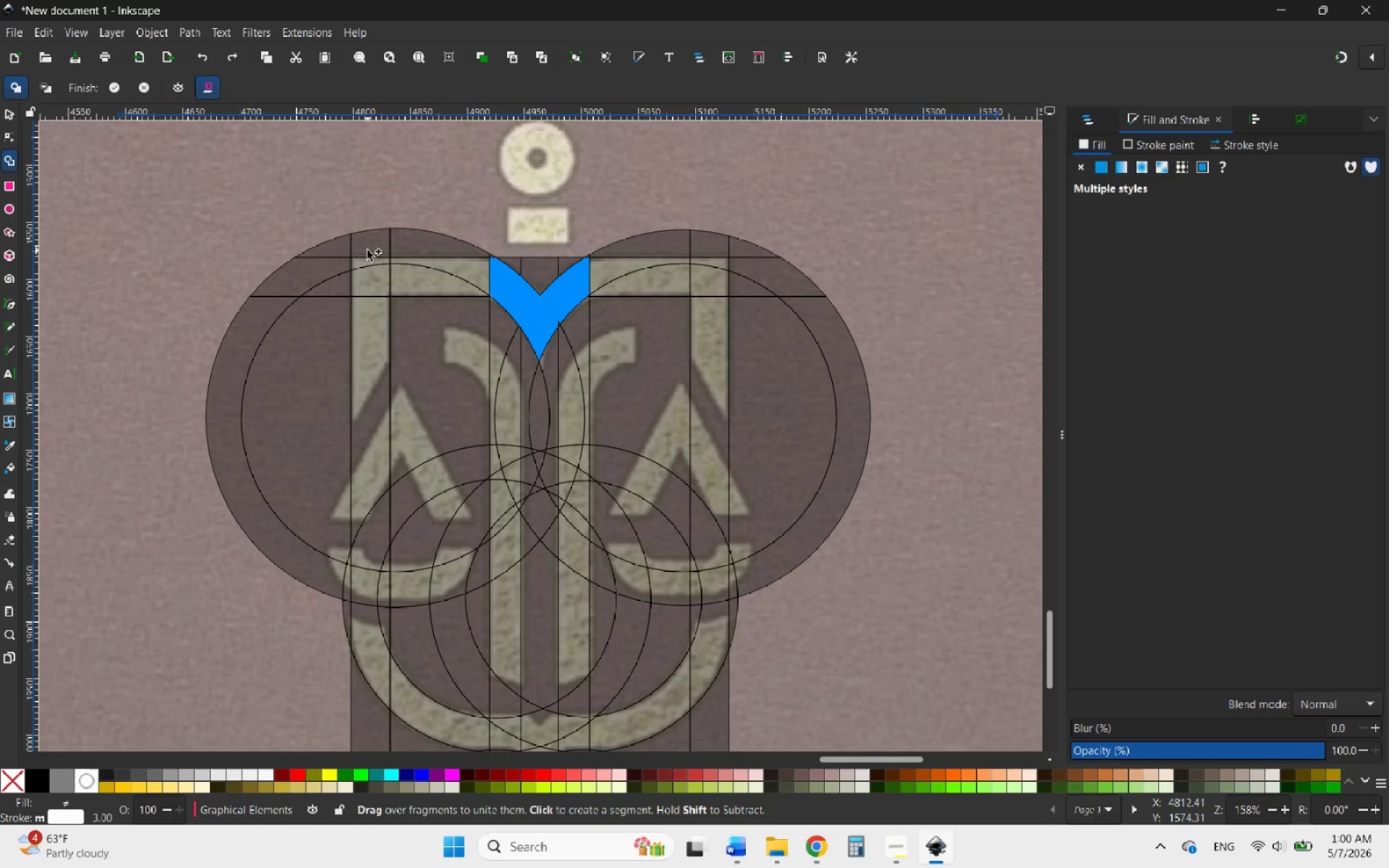 
key(Control+Z)
 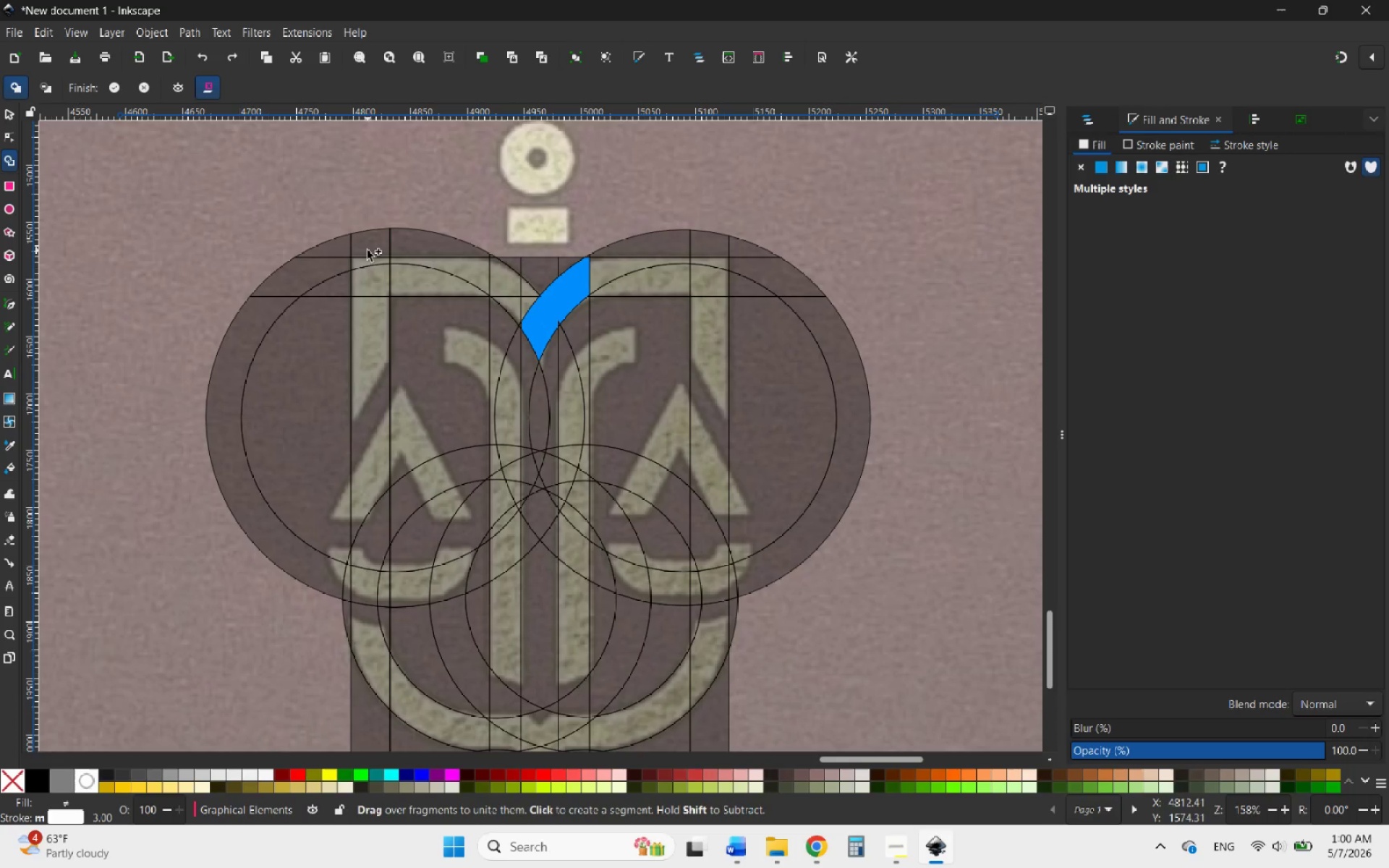 
key(Control+Z)
 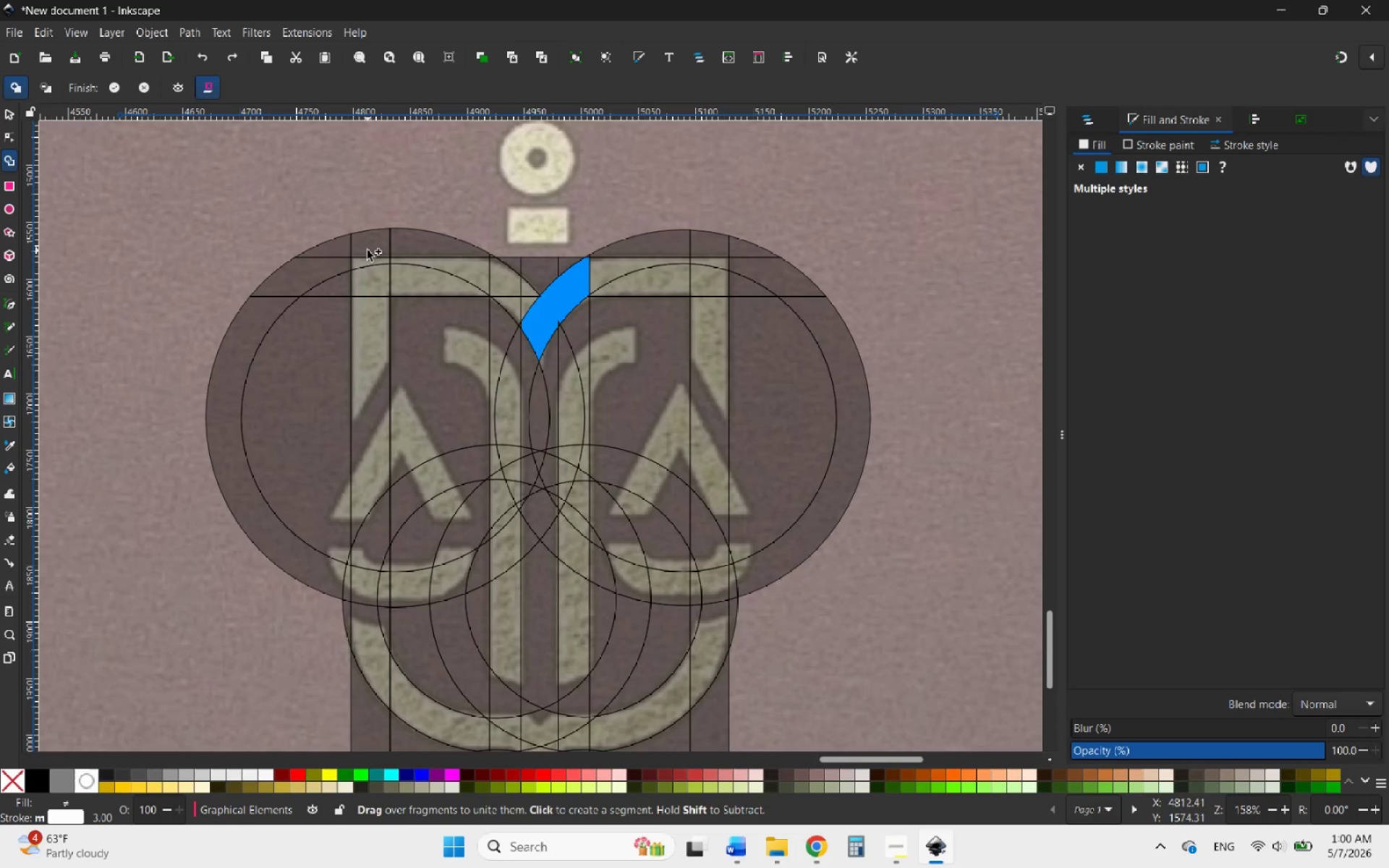 
key(Control+Z)
 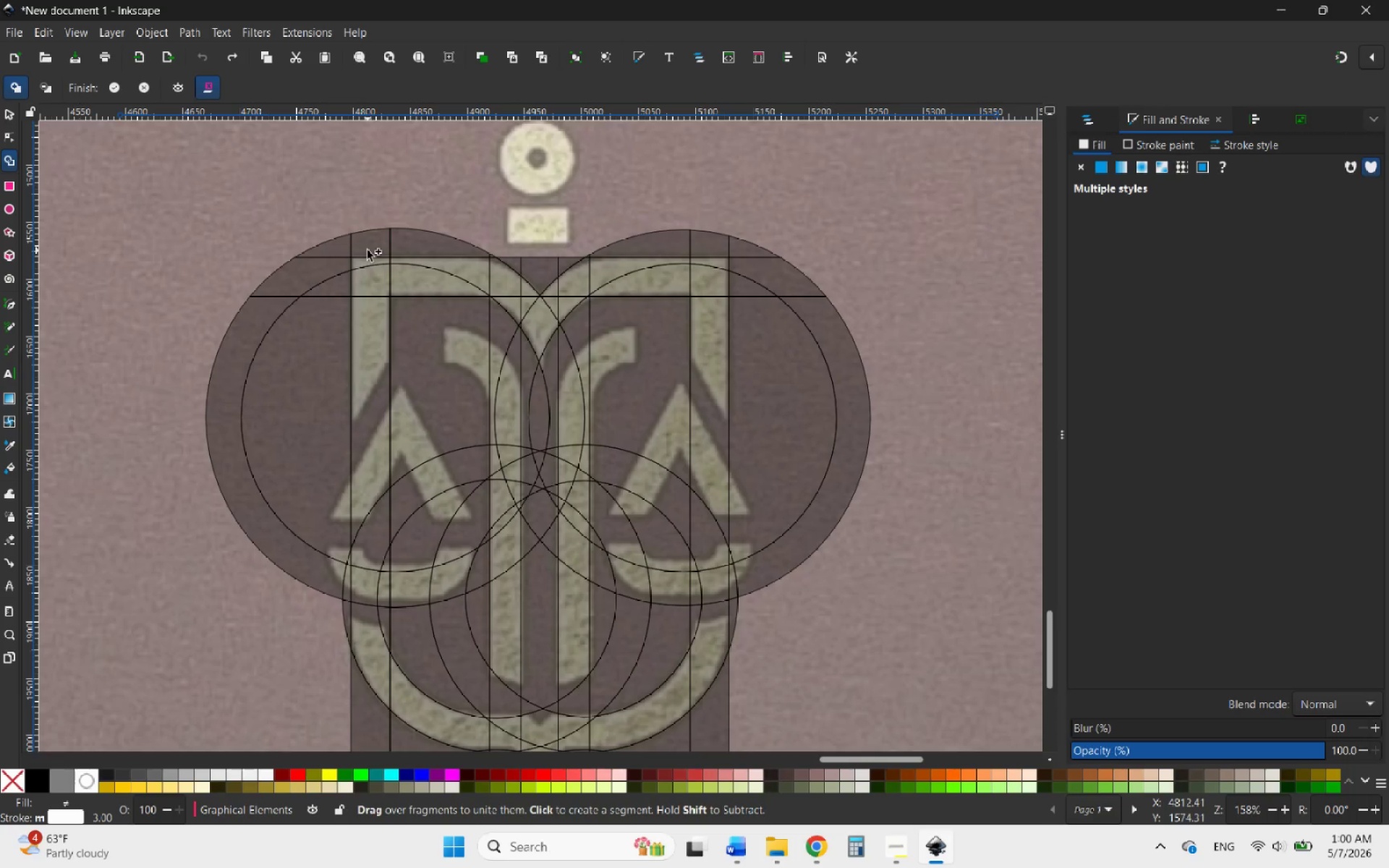 
hold_key(key=ControlLeft, duration=0.92)
scroll: coordinate [423, 288], scroll_direction: up, amount: 2.0
 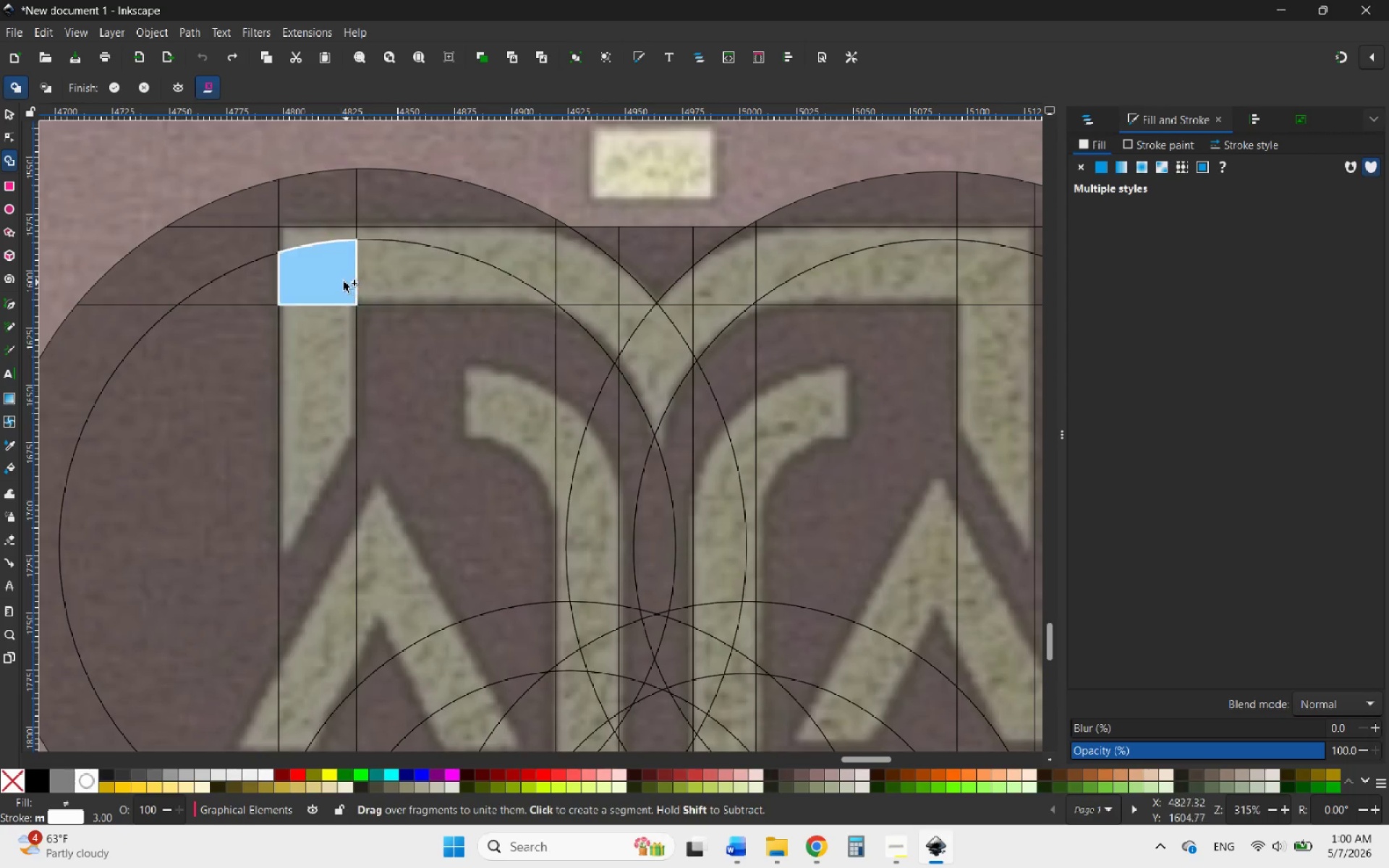 
left_click_drag(start_coordinate=[341, 279], to_coordinate=[442, 244])
 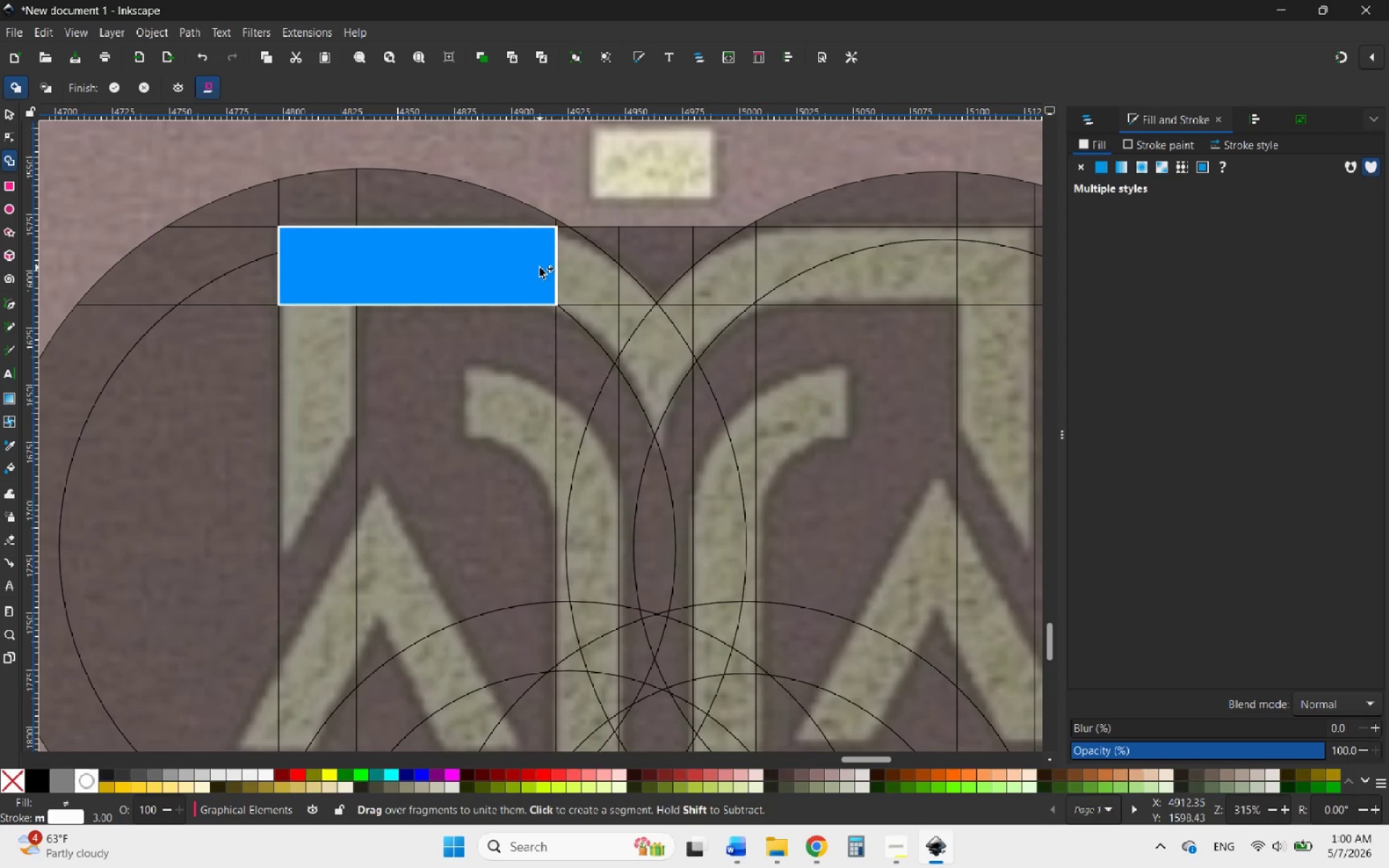 
left_click_drag(start_coordinate=[545, 266], to_coordinate=[713, 297])
 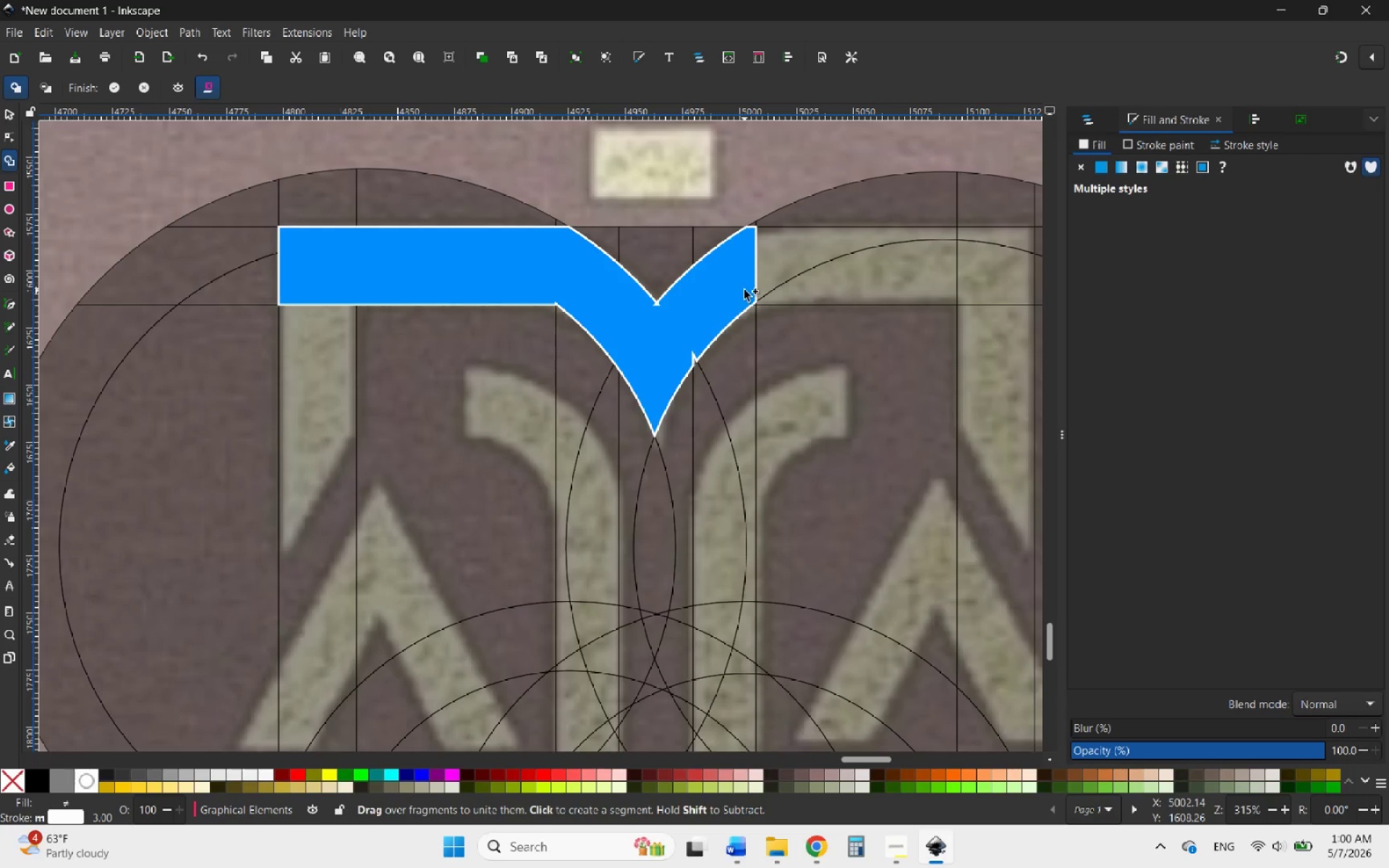 
left_click_drag(start_coordinate=[743, 286], to_coordinate=[780, 244])
 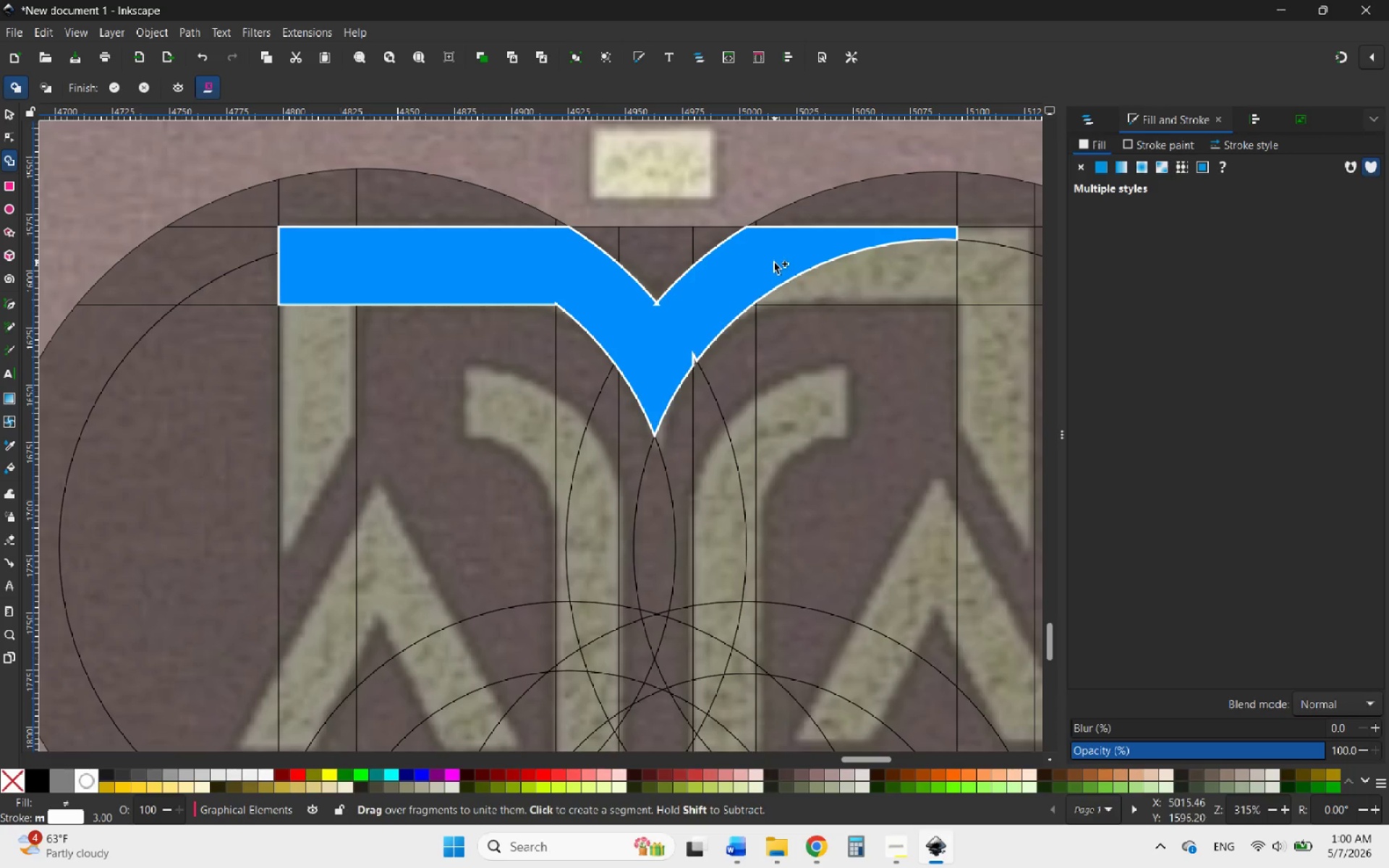 
left_click_drag(start_coordinate=[774, 264], to_coordinate=[832, 280])
 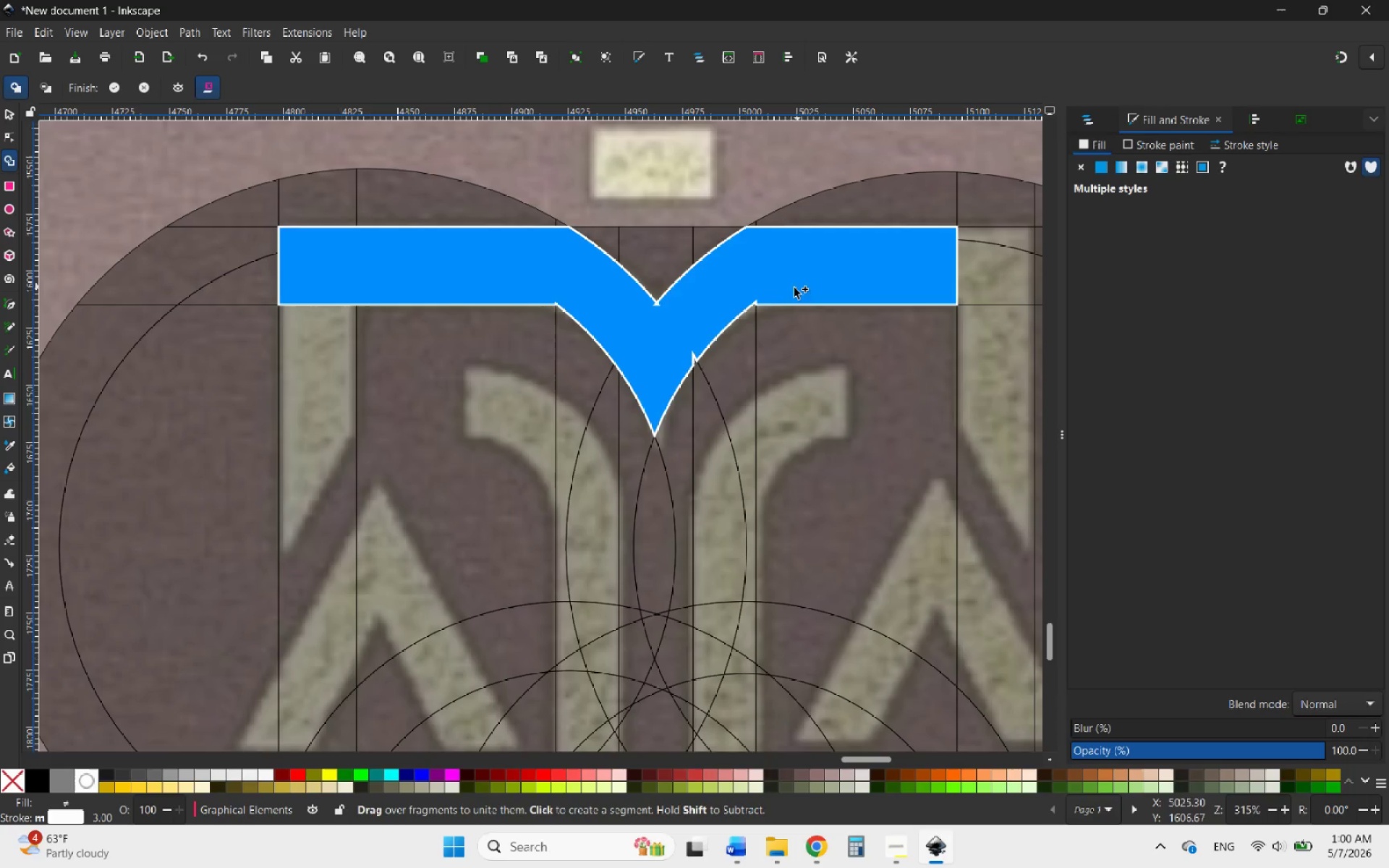 
hold_key(key=ControlLeft, duration=0.75)
scroll: coordinate [726, 337], scroll_direction: up, amount: 5.0
 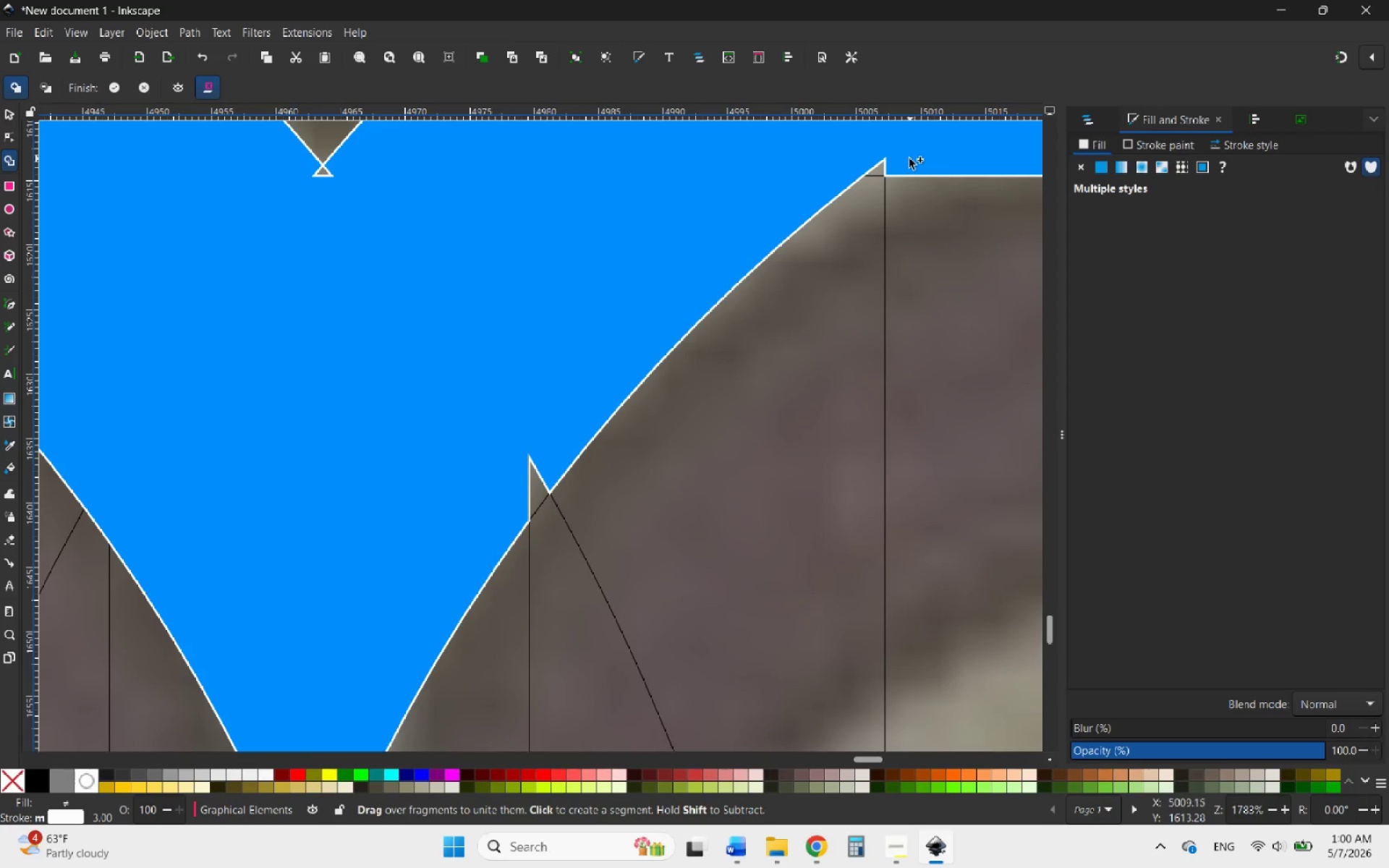 
left_click_drag(start_coordinate=[901, 163], to_coordinate=[873, 169])
 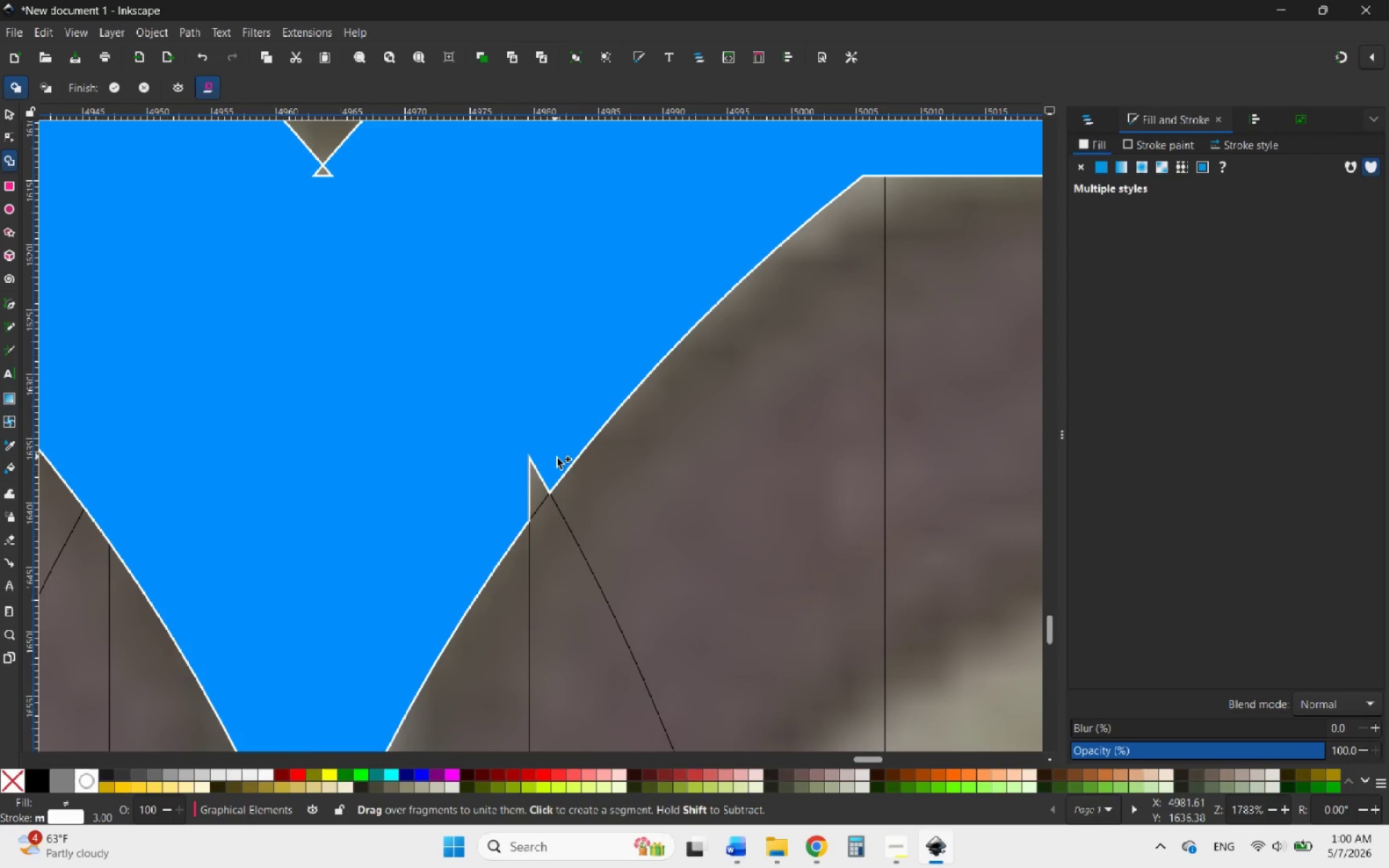 
left_click_drag(start_coordinate=[555, 459], to_coordinate=[524, 485])
 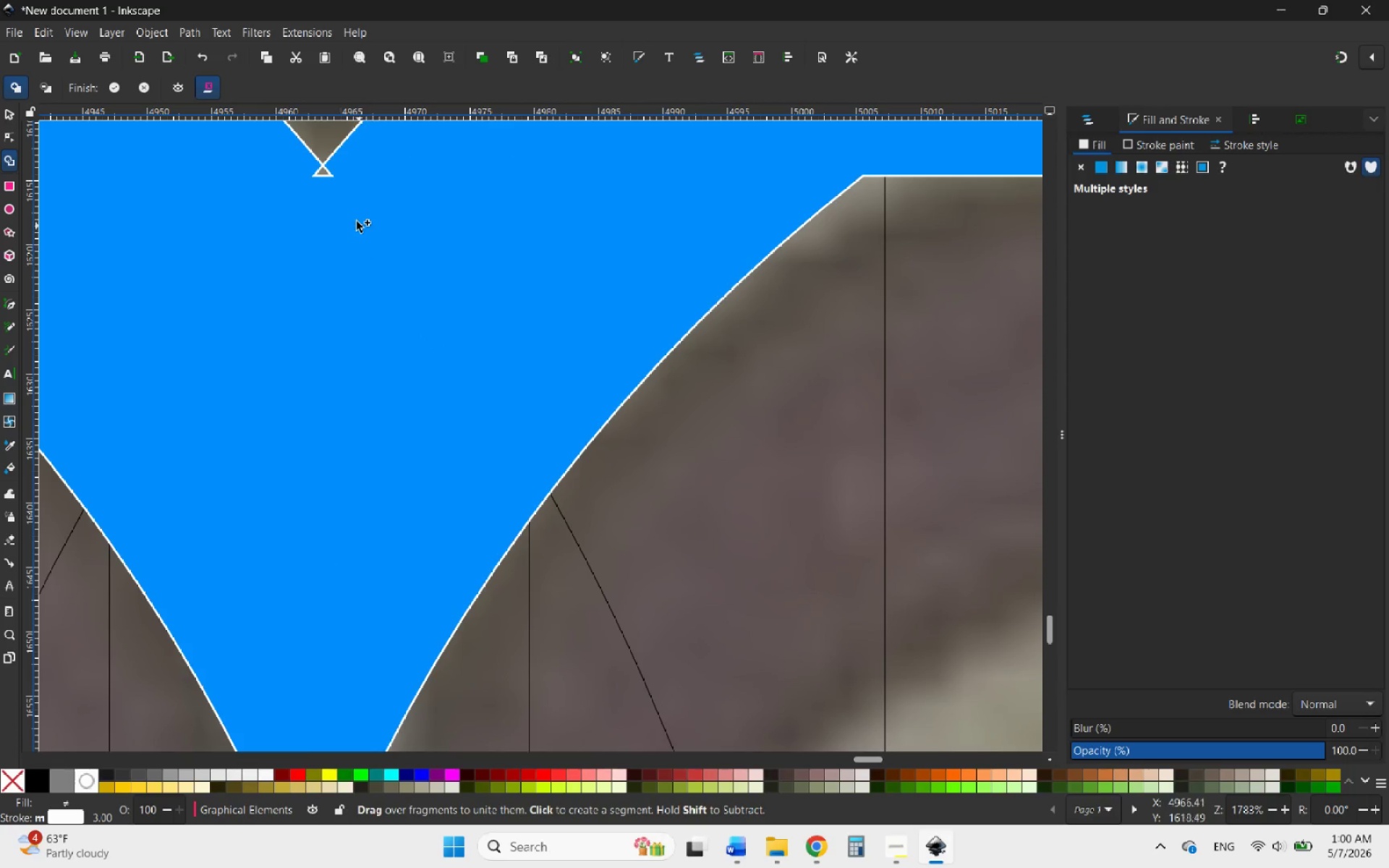 
left_click_drag(start_coordinate=[347, 203], to_coordinate=[317, 174])
 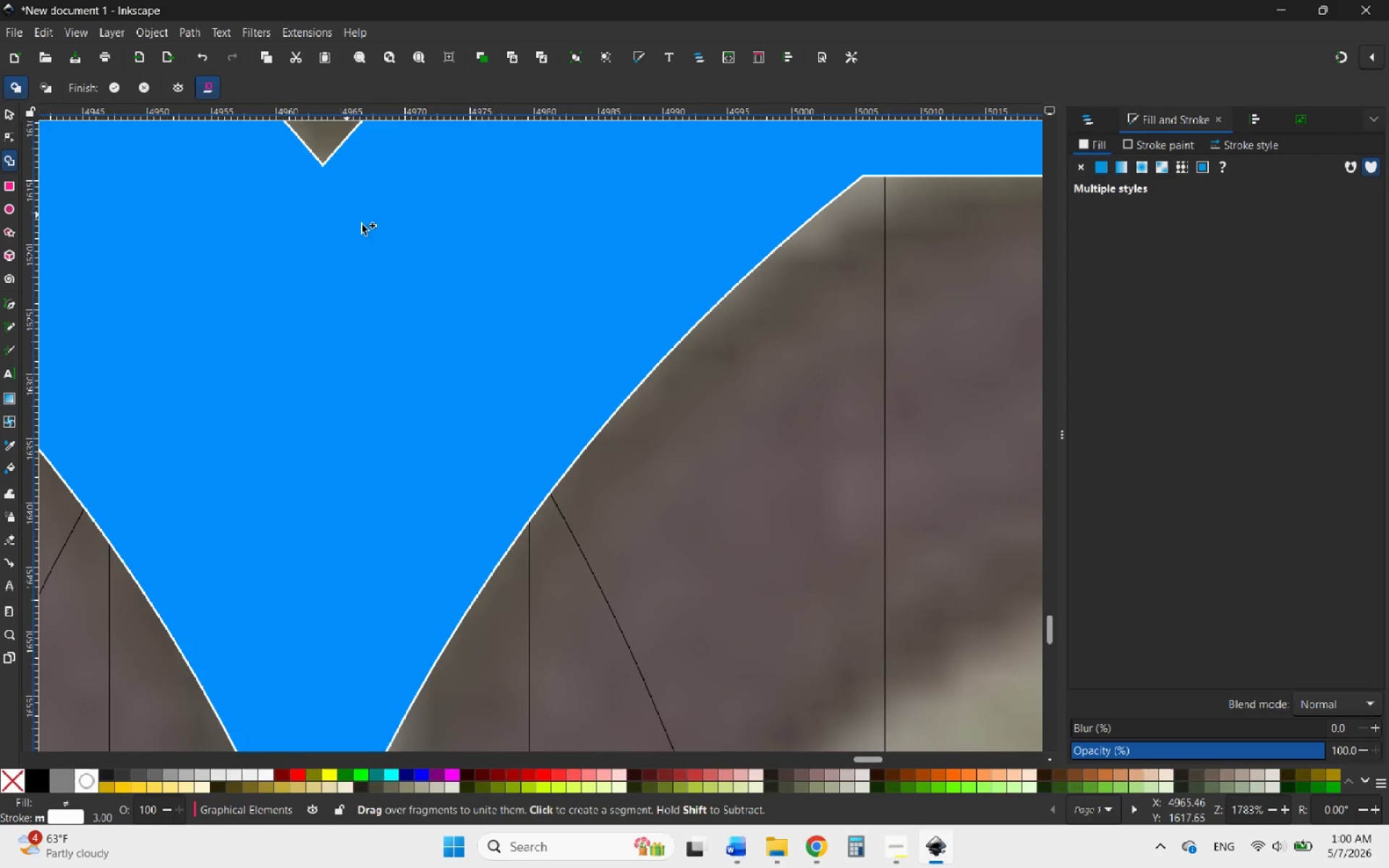 
hold_key(key=ControlLeft, duration=3.75)
scroll: coordinate [447, 396], scroll_direction: down, amount: 6.0
 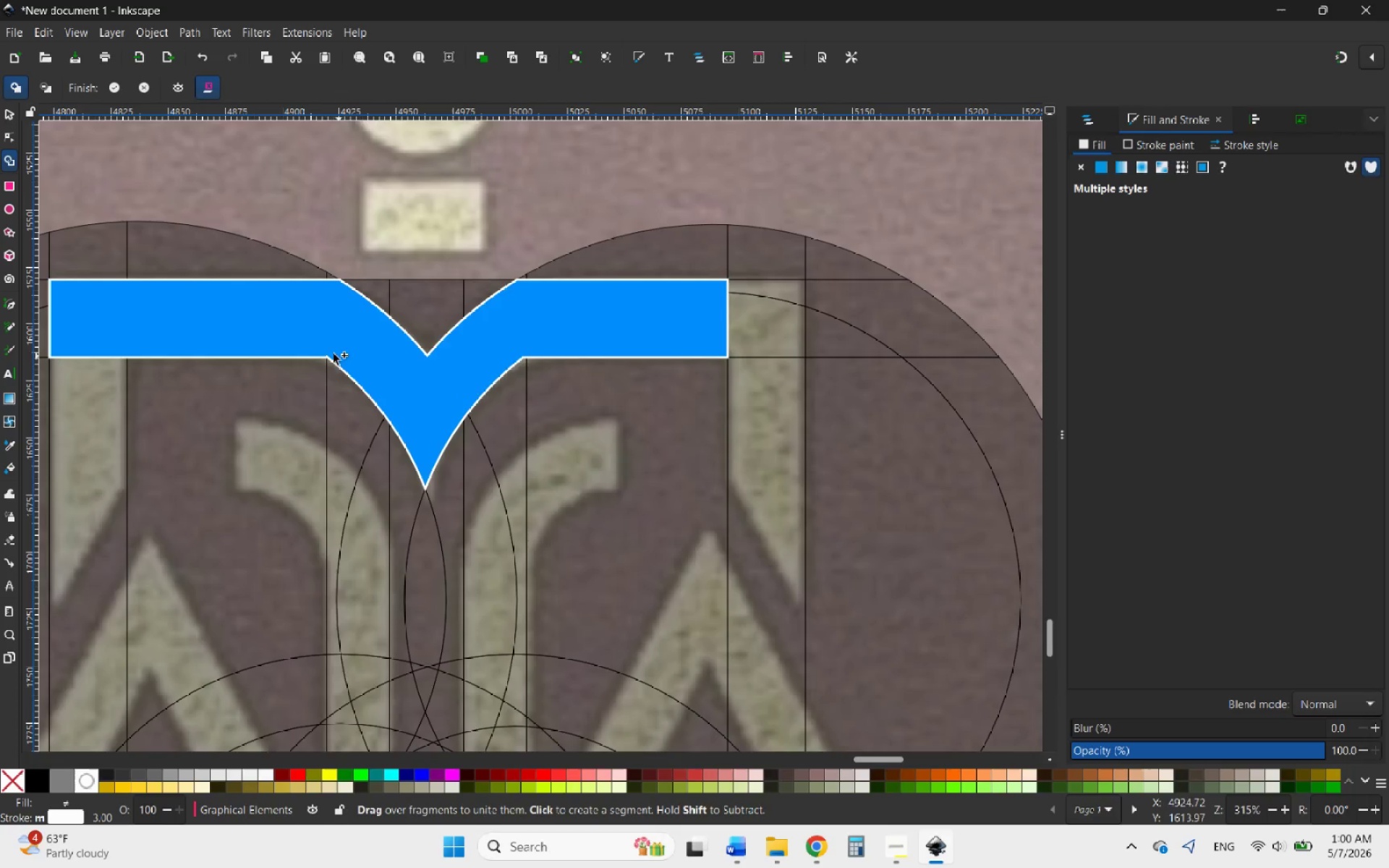 
scroll: coordinate [372, 420], scroll_direction: up, amount: 8.0
 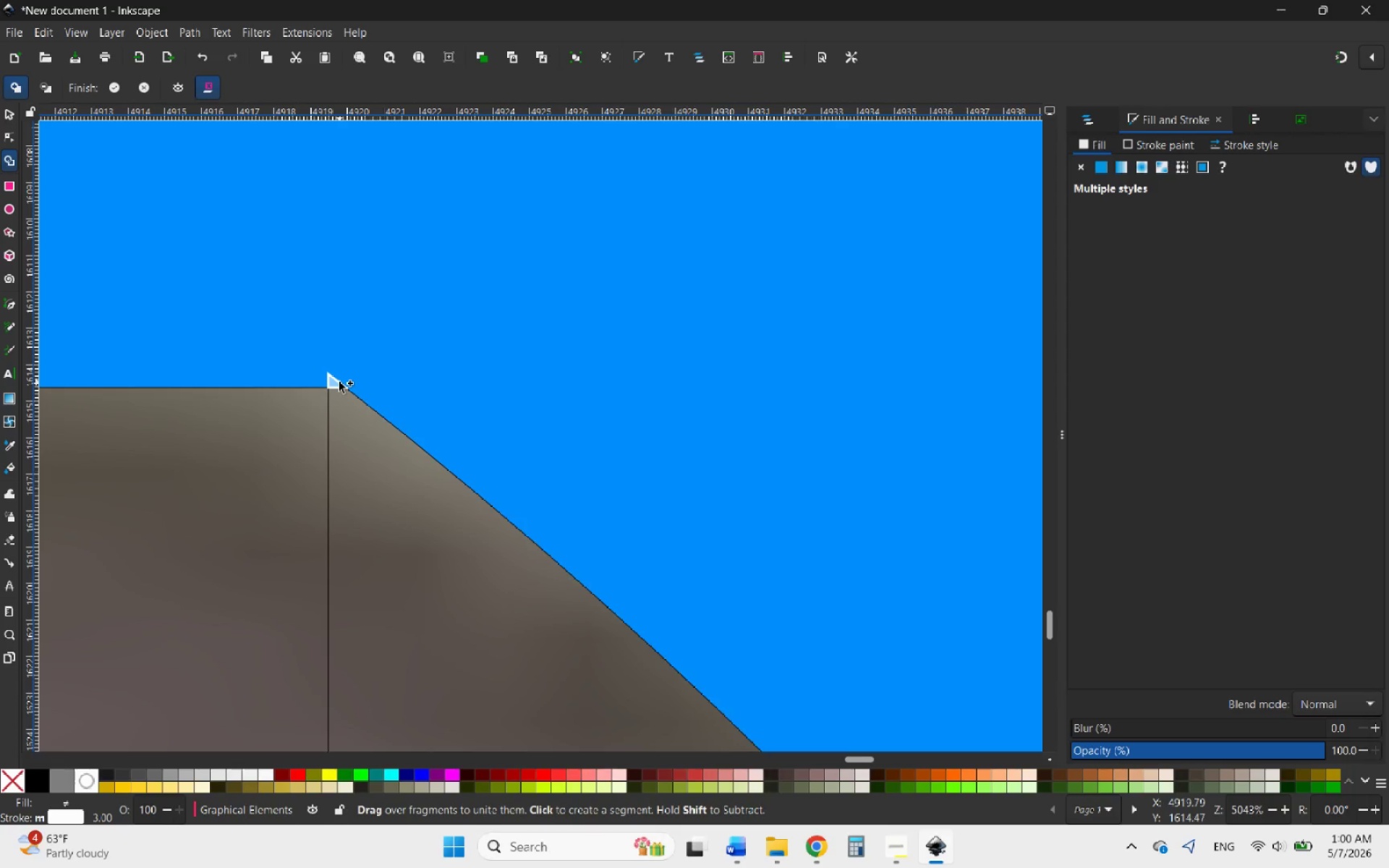 
left_click_drag(start_coordinate=[344, 378], to_coordinate=[330, 381])
 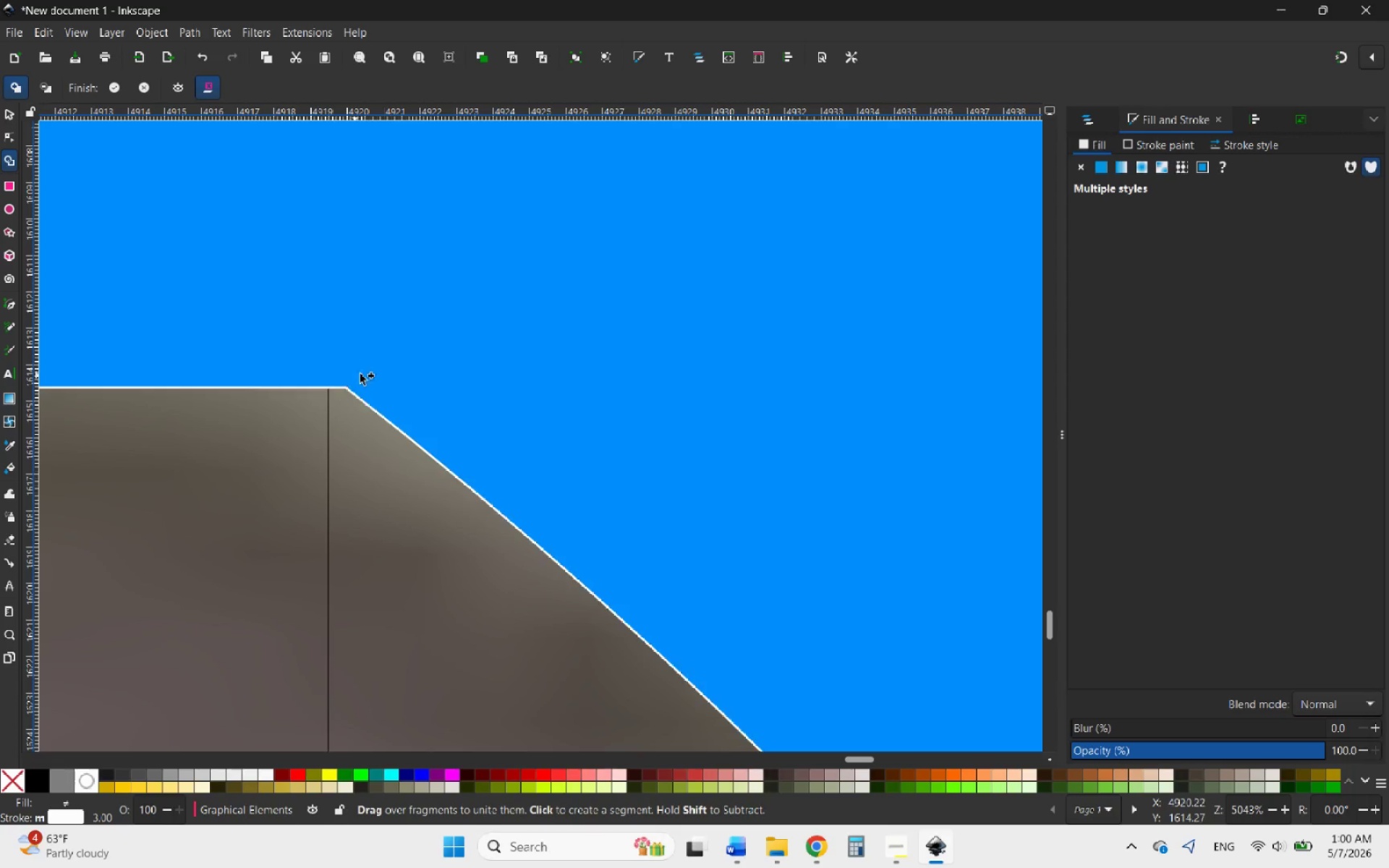 
hold_key(key=ControlLeft, duration=1.86)
scroll: coordinate [383, 373], scroll_direction: down, amount: 7.0
 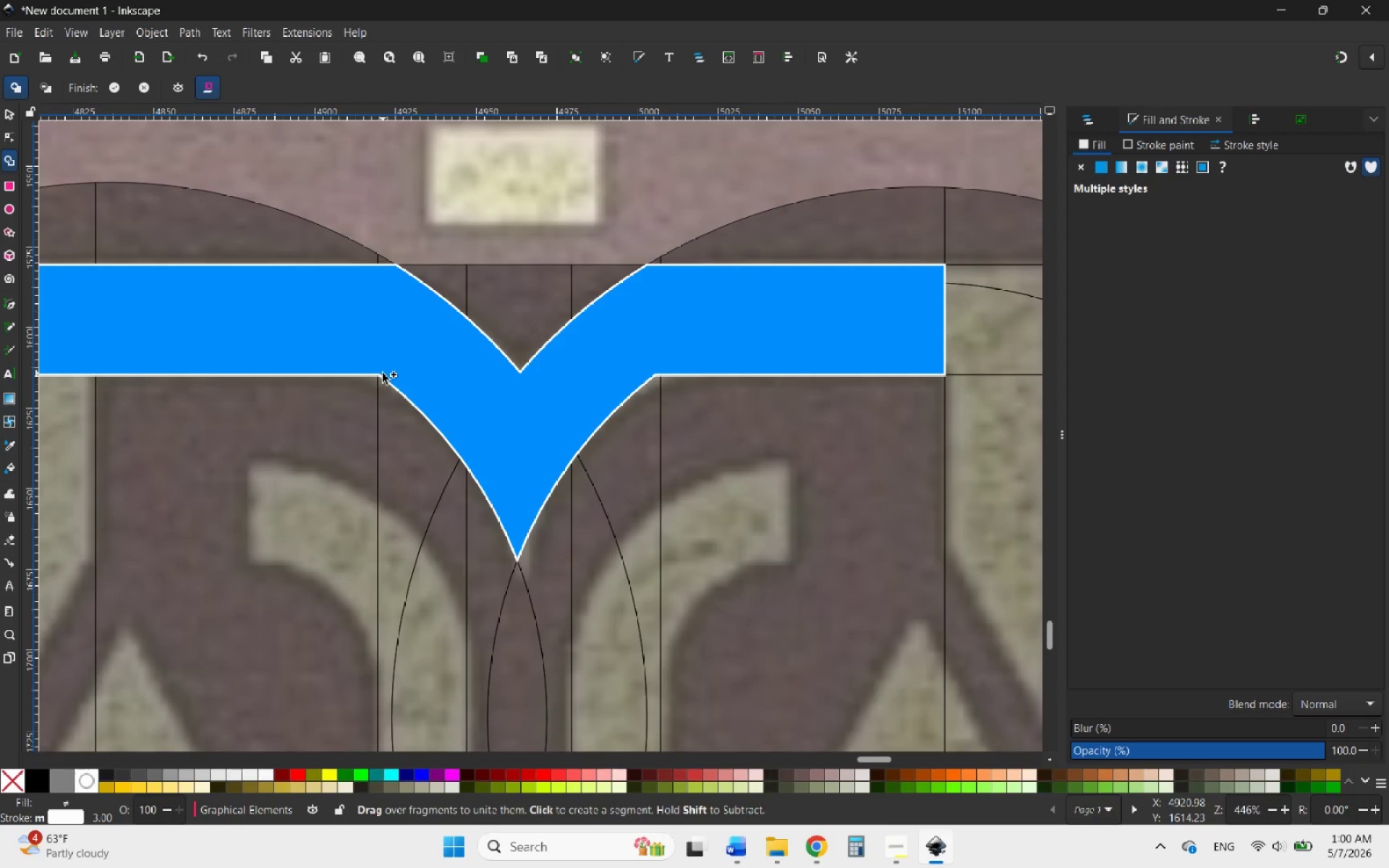 
hold_key(key=ControlLeft, duration=0.73)
 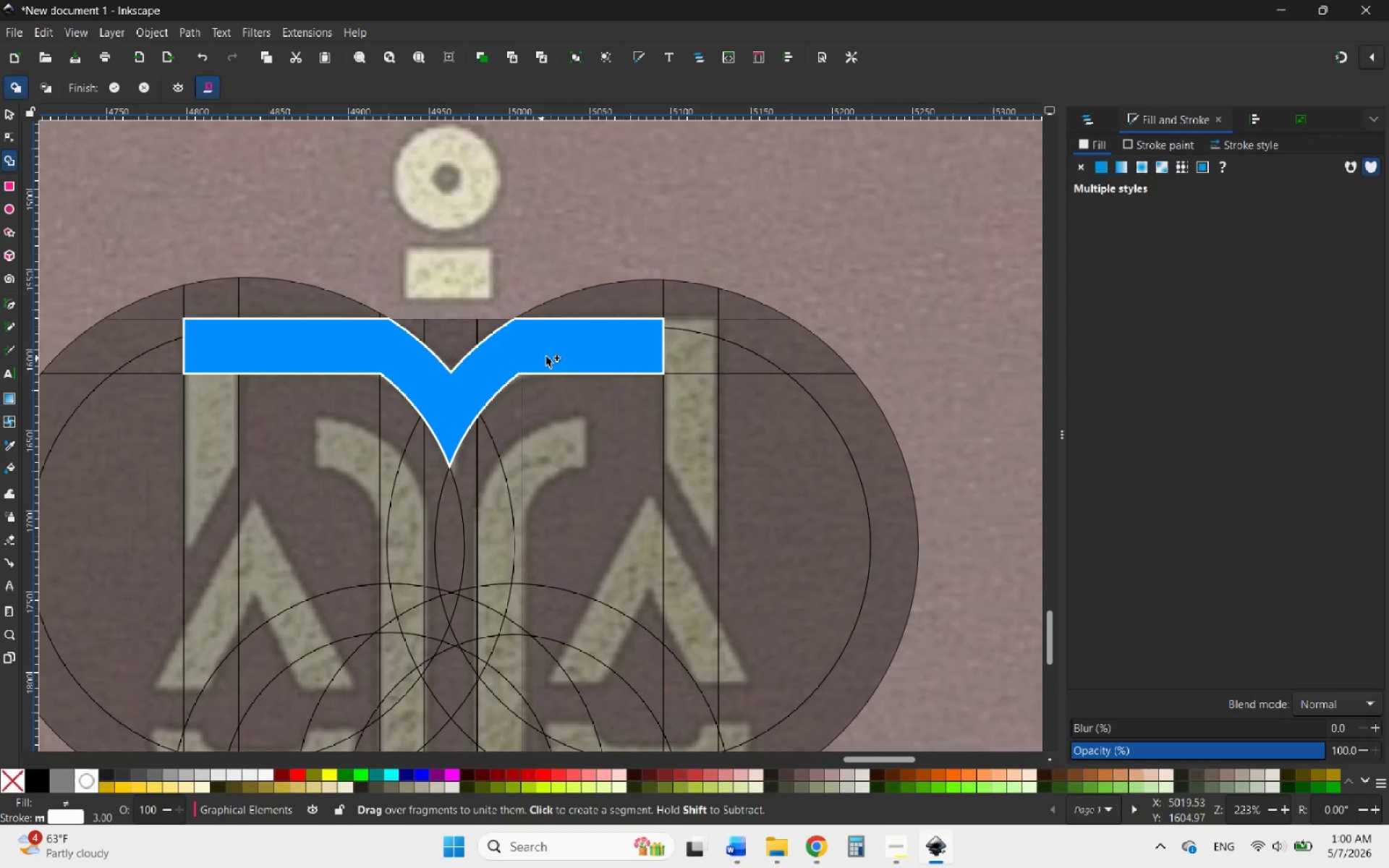 
hold_key(key=ControlLeft, duration=0.69)
scroll: coordinate [675, 370], scroll_direction: up, amount: 2.0
 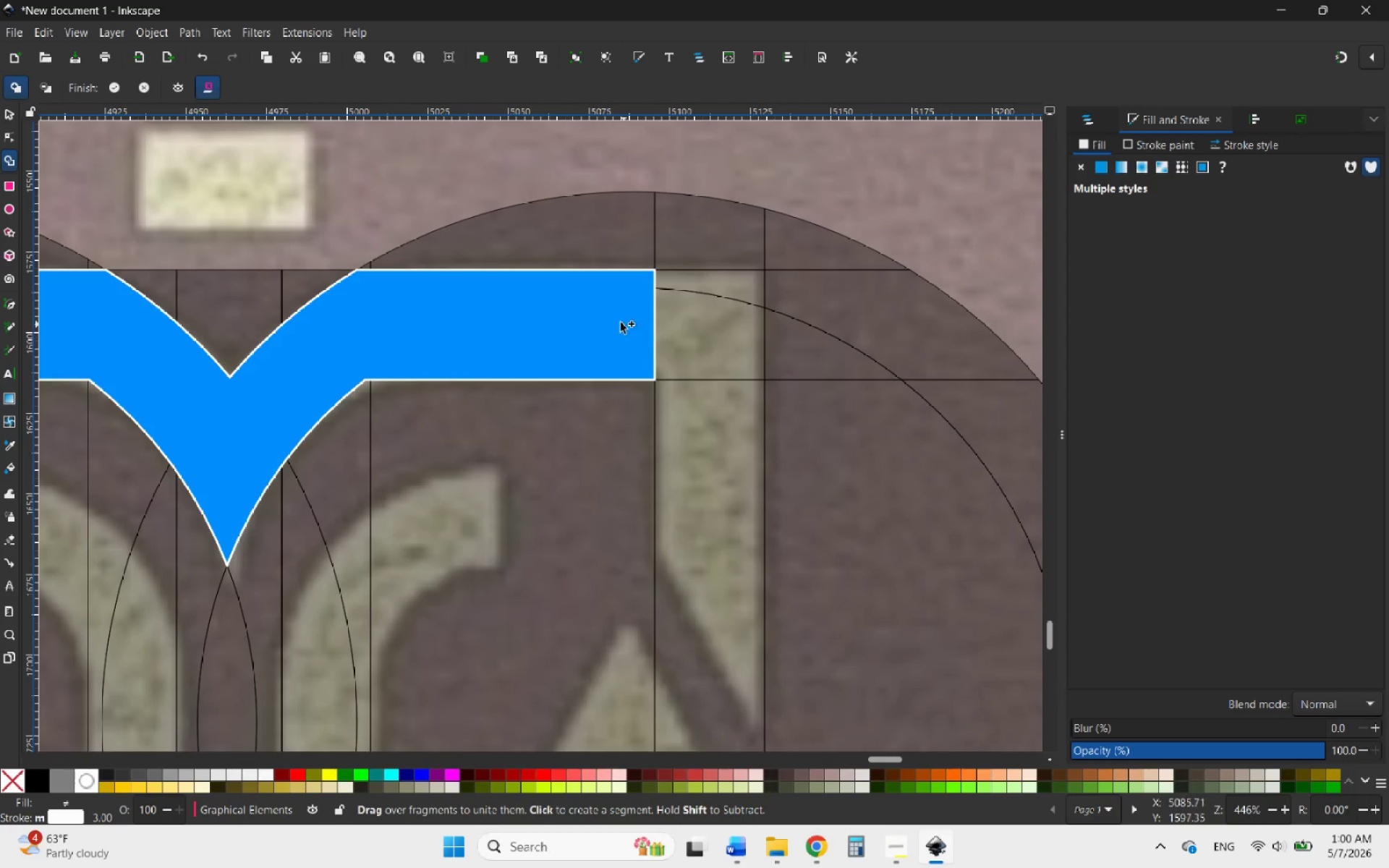 
left_click_drag(start_coordinate=[616, 320], to_coordinate=[694, 447])
 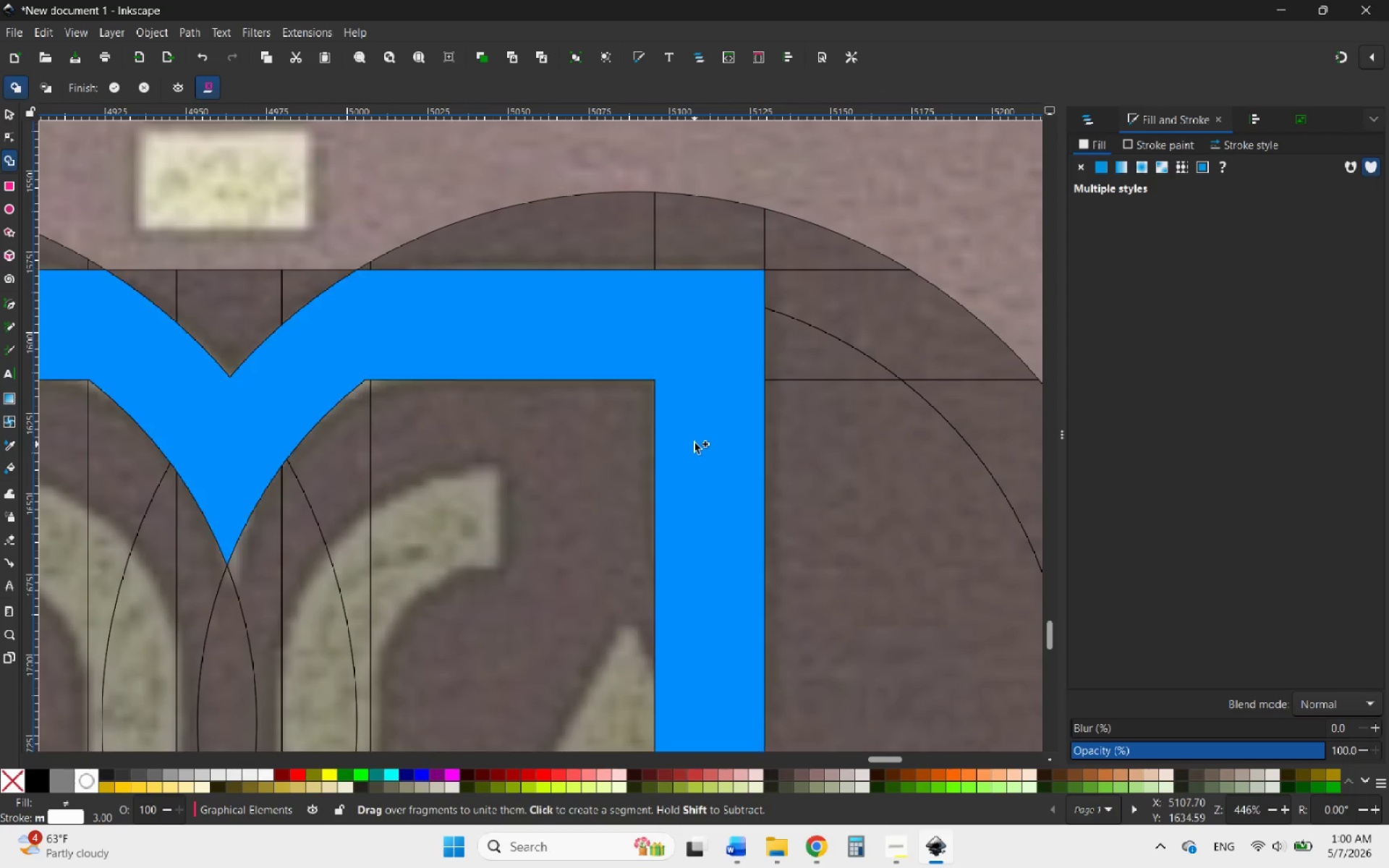 
hold_key(key=ControlLeft, duration=1.58)
scroll: coordinate [705, 325], scroll_direction: down, amount: 5.0
 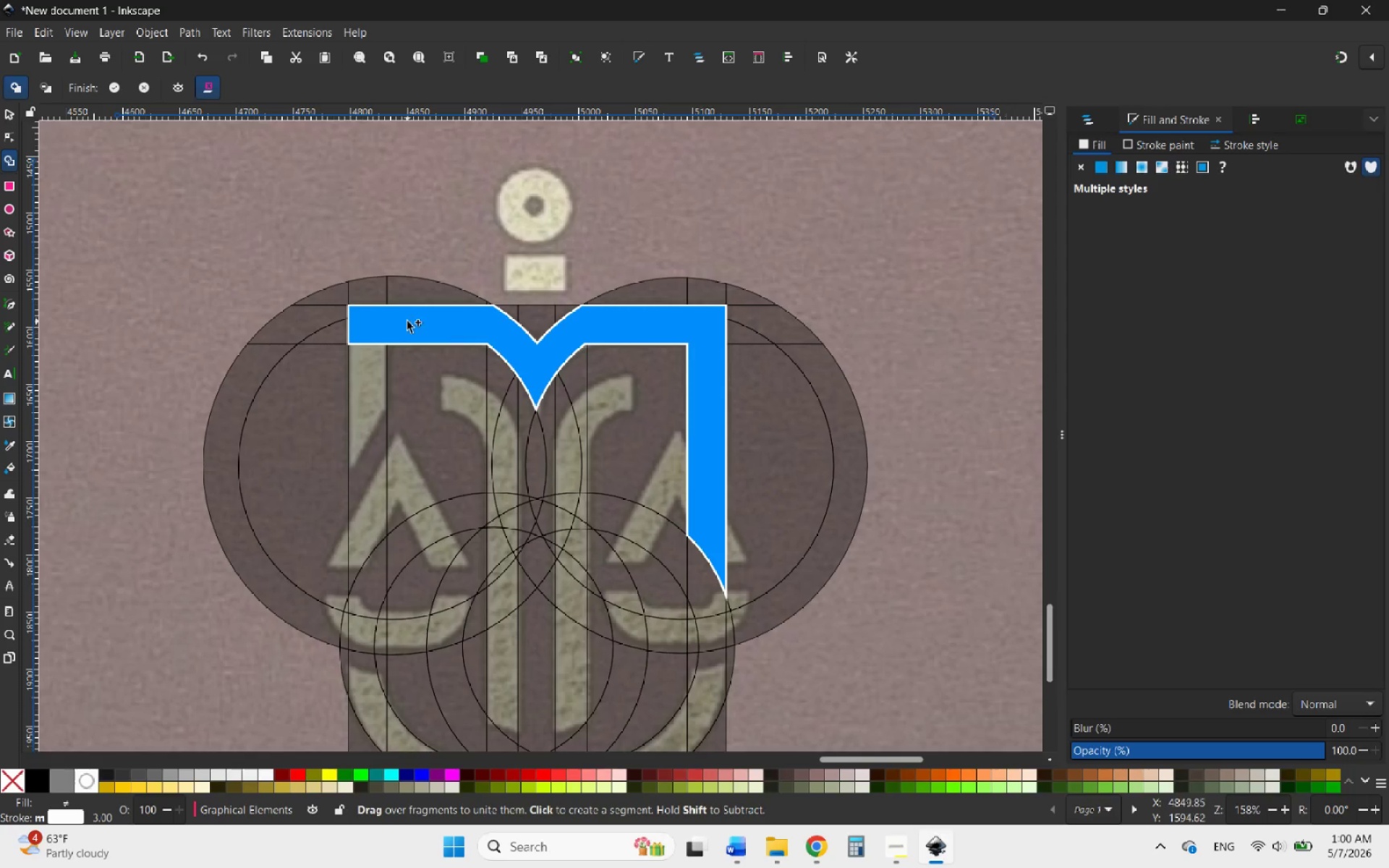 
scroll: coordinate [362, 323], scroll_direction: none, amount: 0.0
 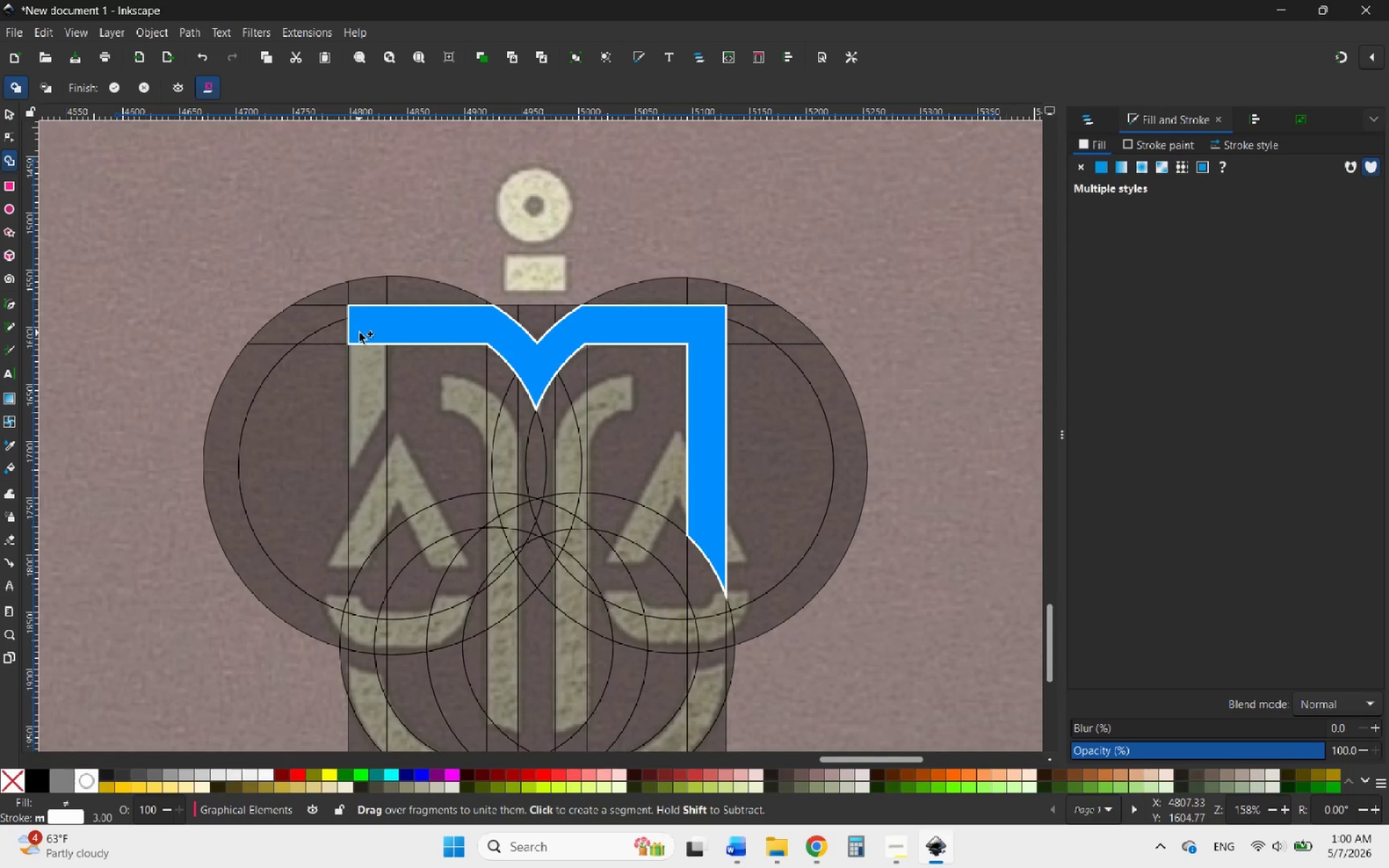 
left_click_drag(start_coordinate=[369, 331], to_coordinate=[371, 373])
 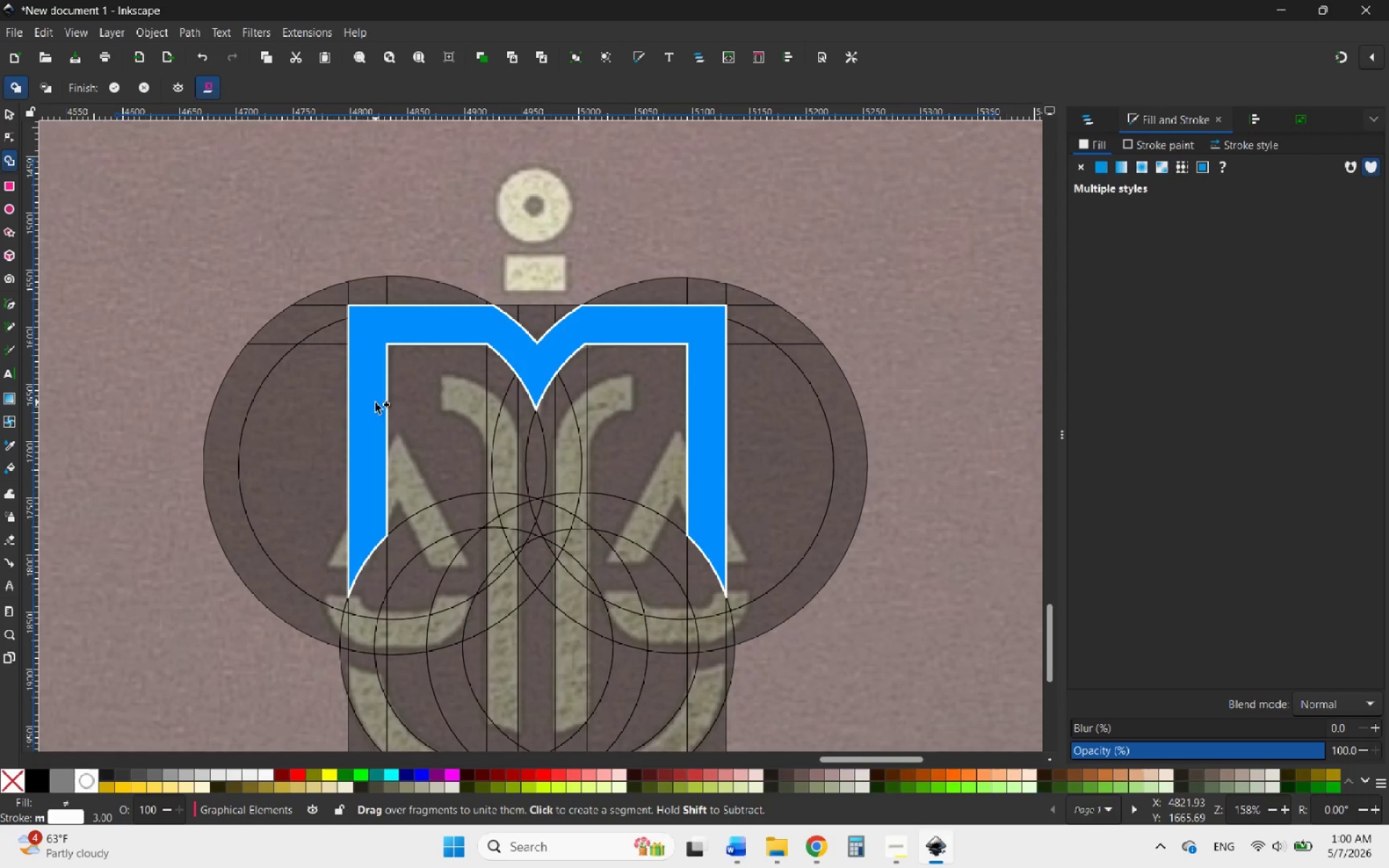 
scroll: coordinate [377, 409], scroll_direction: down, amount: 2.0
 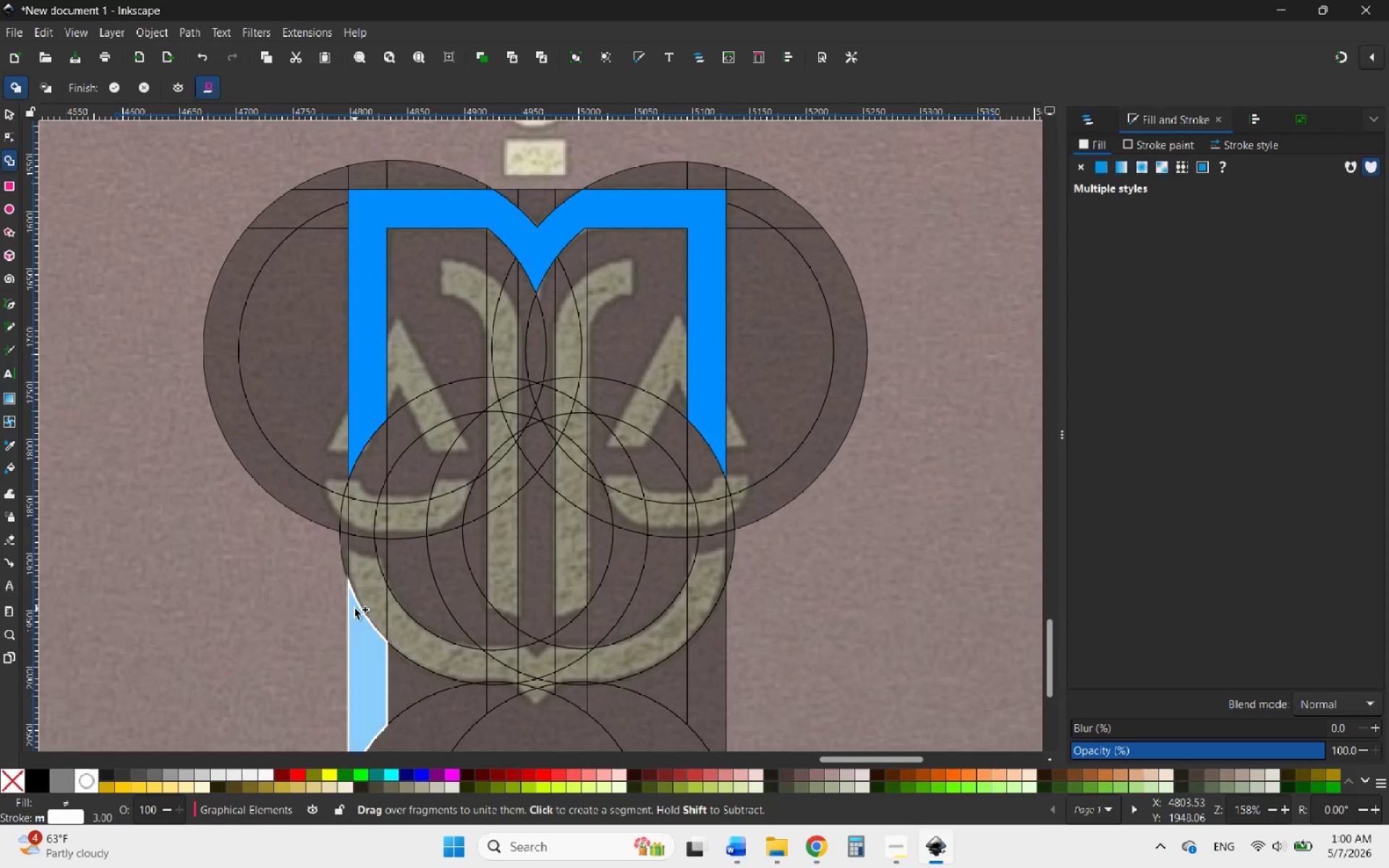 
hold_key(key=ControlLeft, duration=0.69)
scroll: coordinate [359, 592], scroll_direction: none, amount: 0.0
 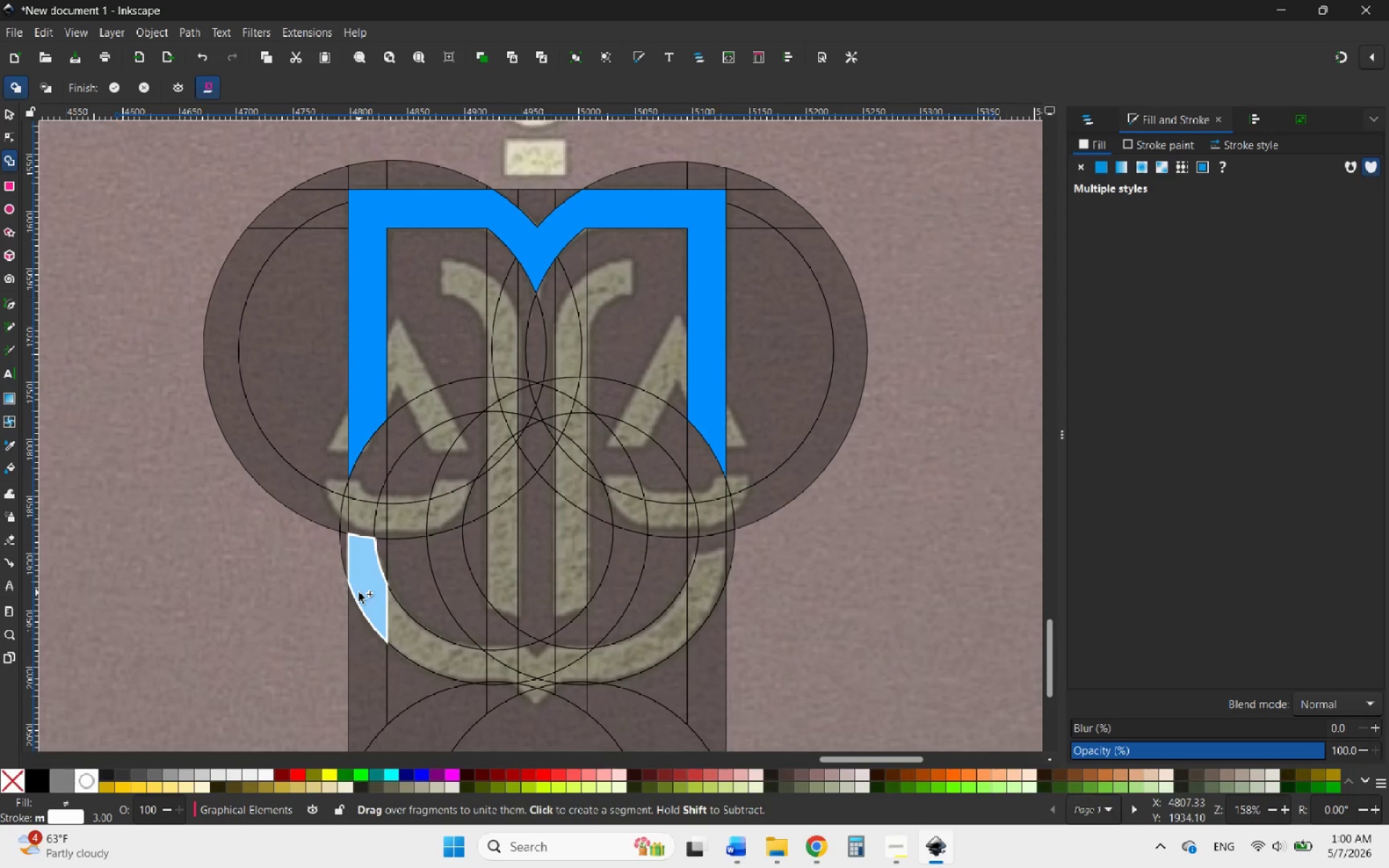 
hold_key(key=ControlLeft, duration=0.77)
scroll: coordinate [363, 592], scroll_direction: up, amount: 3.0
 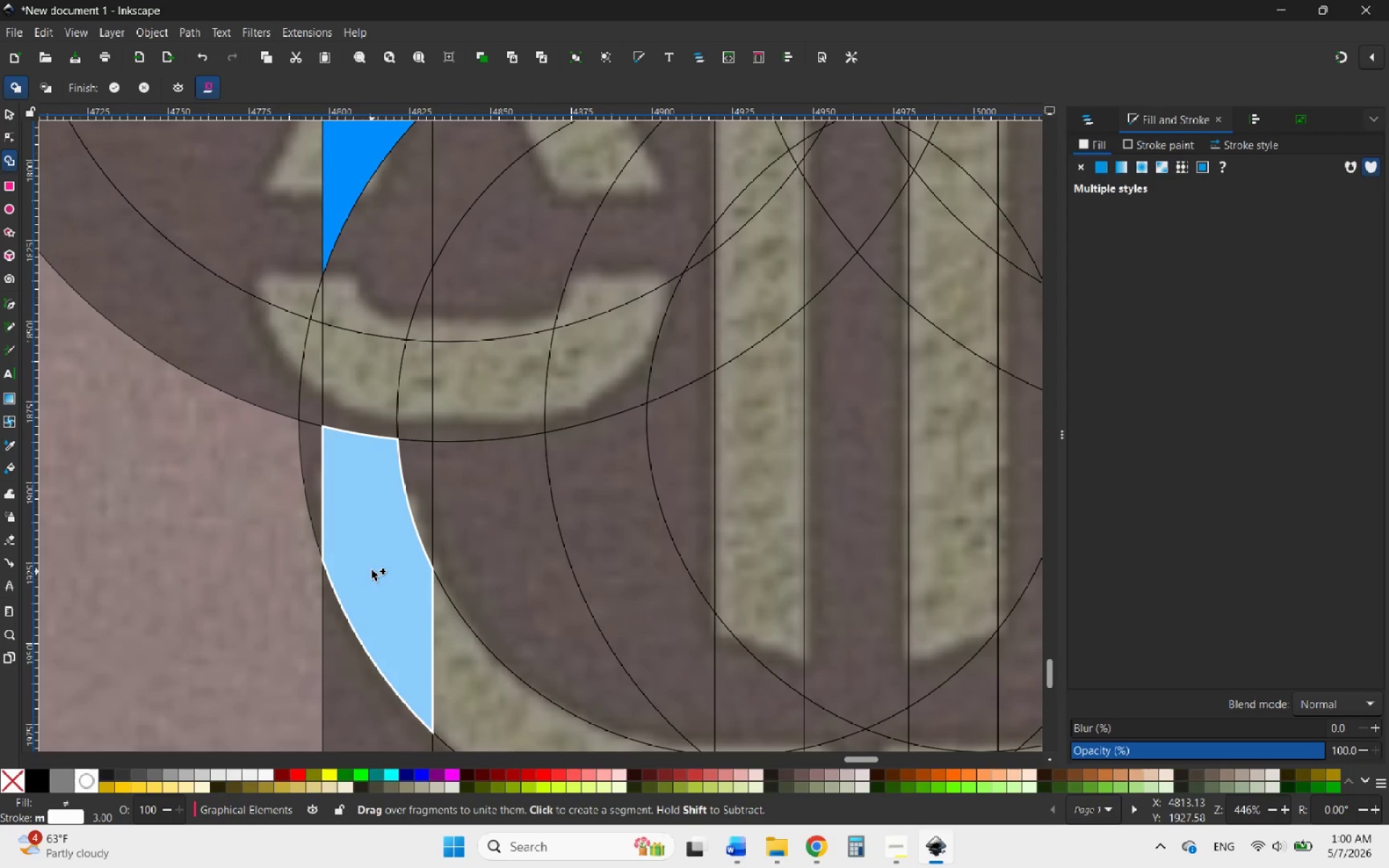 
left_click_drag(start_coordinate=[372, 568], to_coordinate=[351, 184])
 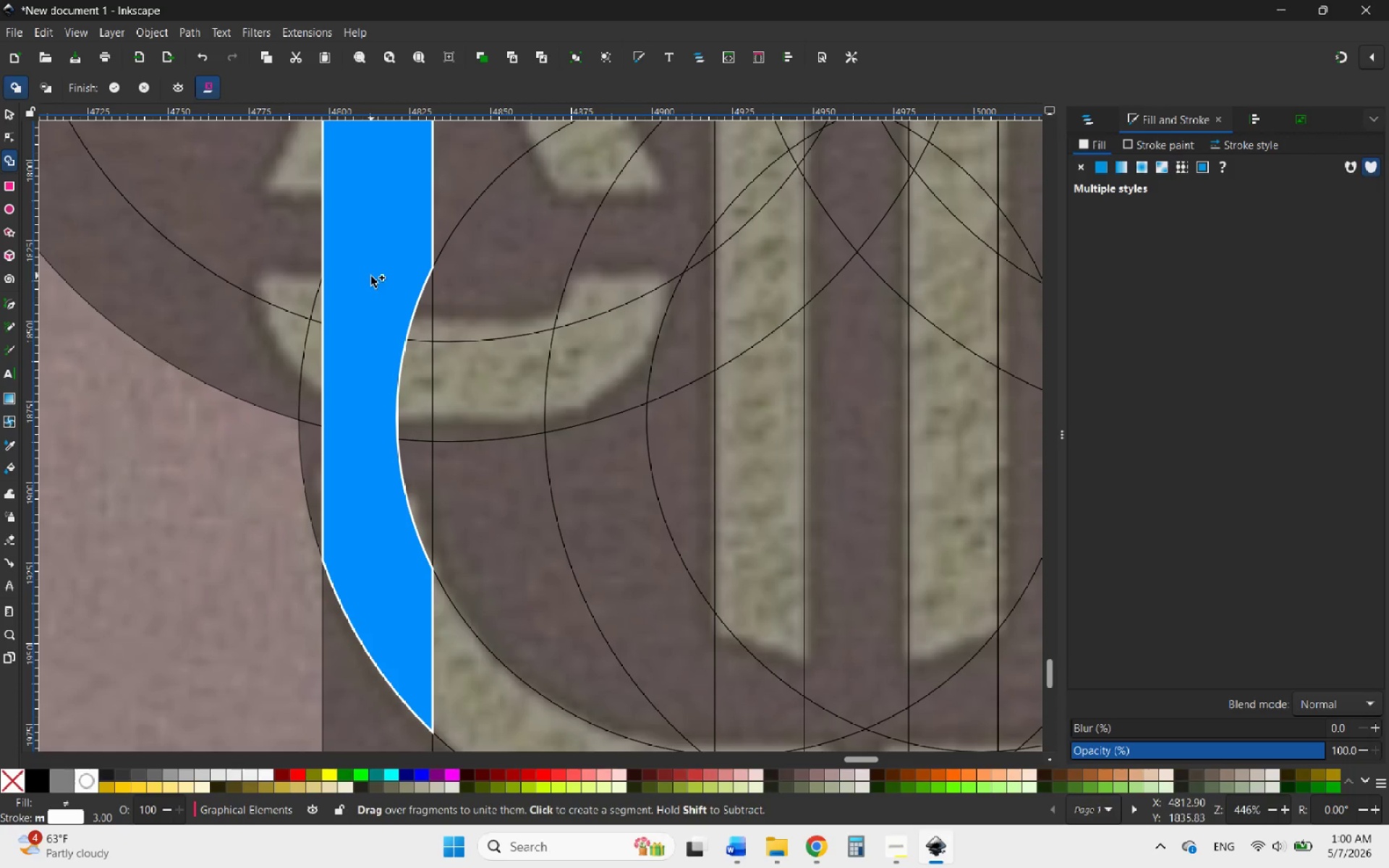 
left_click_drag(start_coordinate=[375, 278], to_coordinate=[402, 467])
 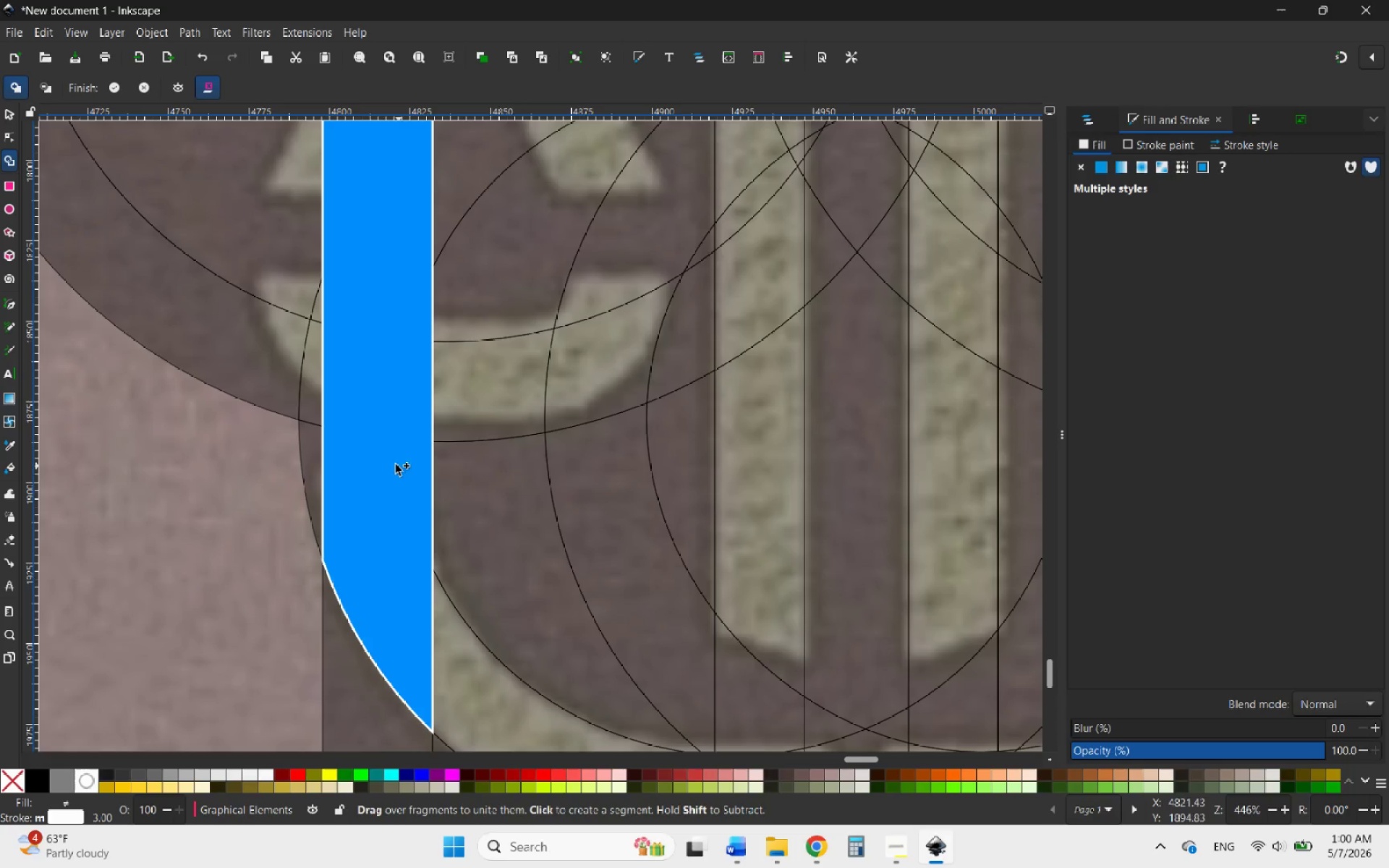 
hold_key(key=ControlLeft, duration=0.94)
scroll: coordinate [373, 456], scroll_direction: down, amount: 2.0
 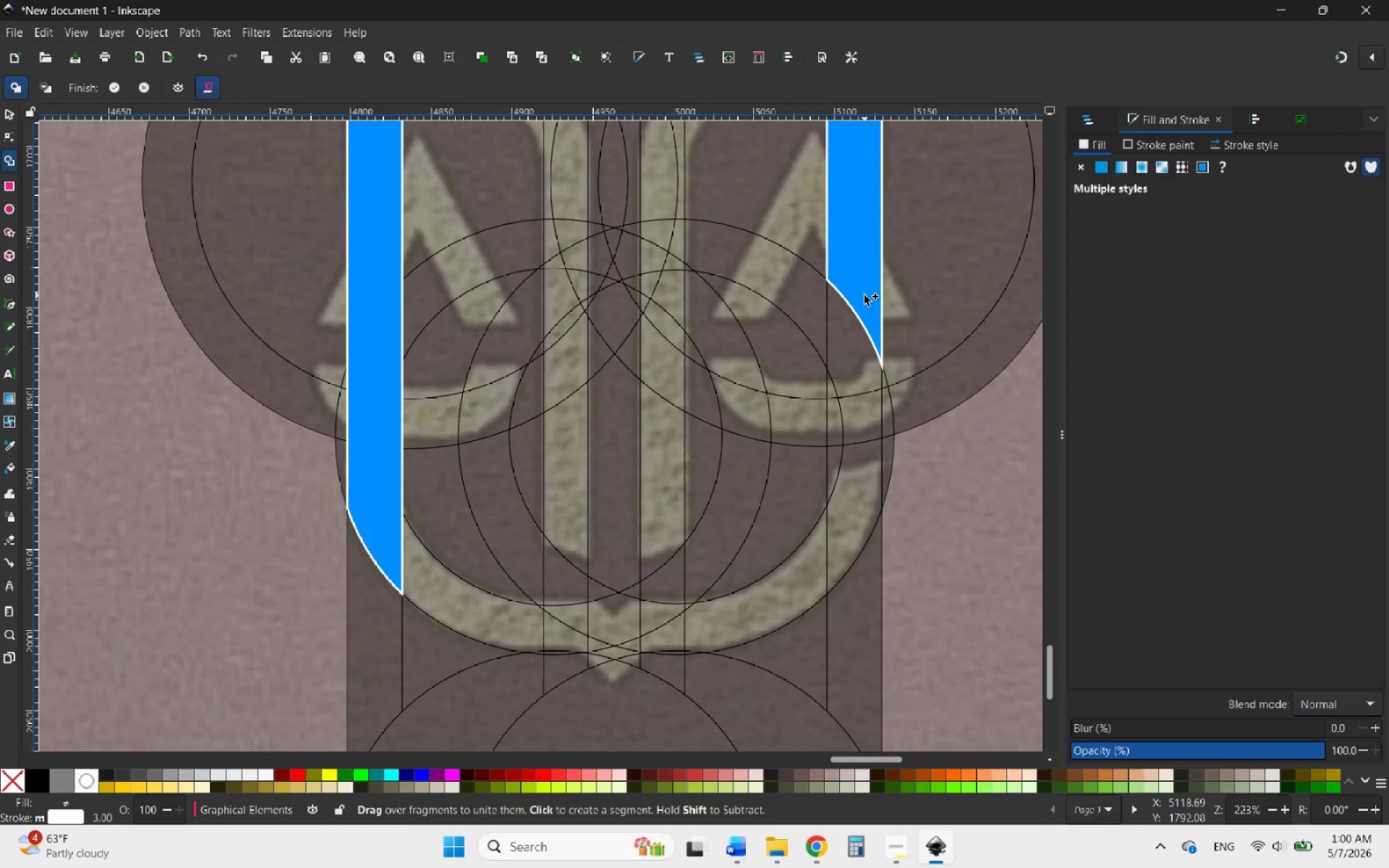 
left_click_drag(start_coordinate=[858, 286], to_coordinate=[841, 452])
 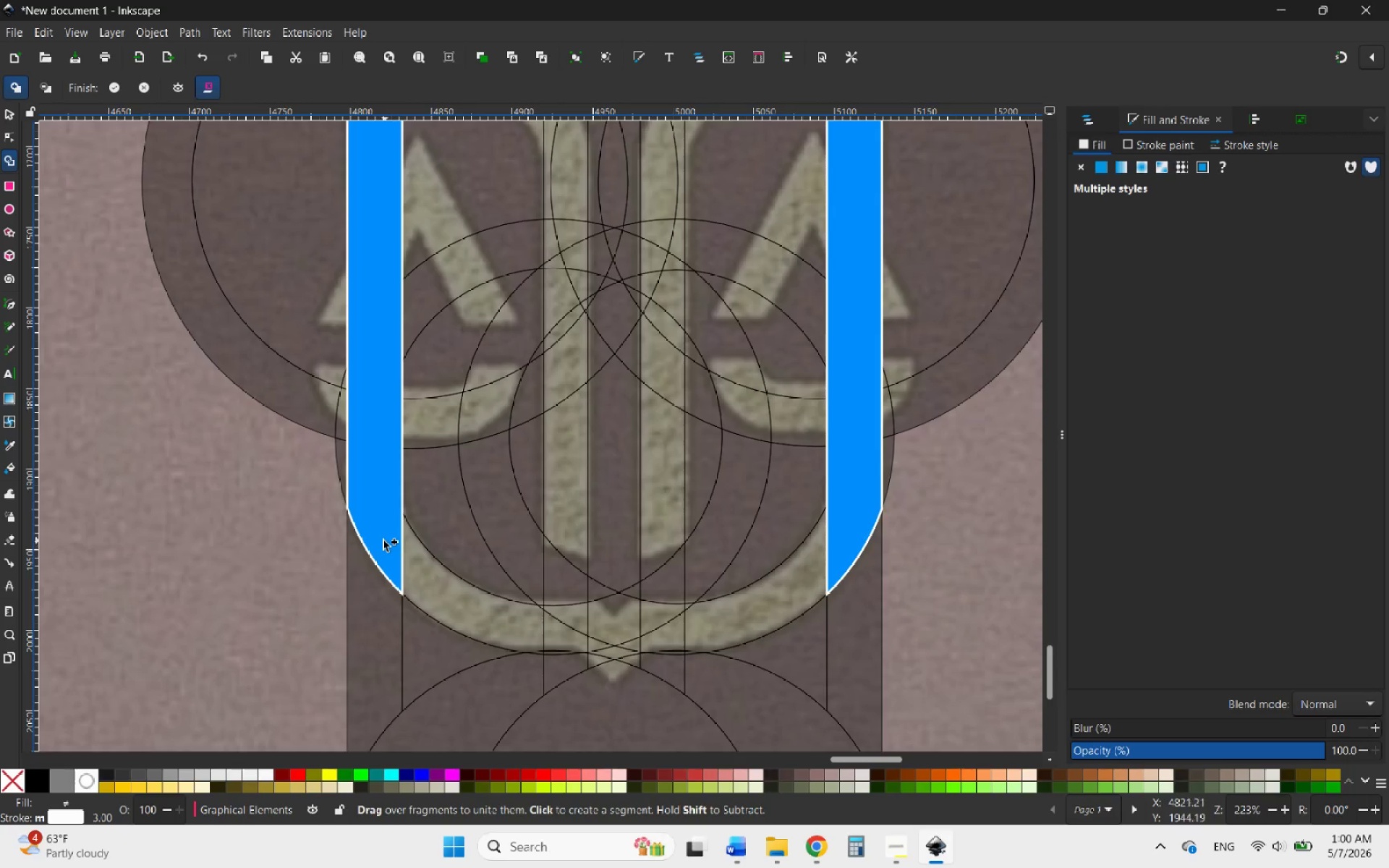 
left_click_drag(start_coordinate=[389, 540], to_coordinate=[407, 556])
 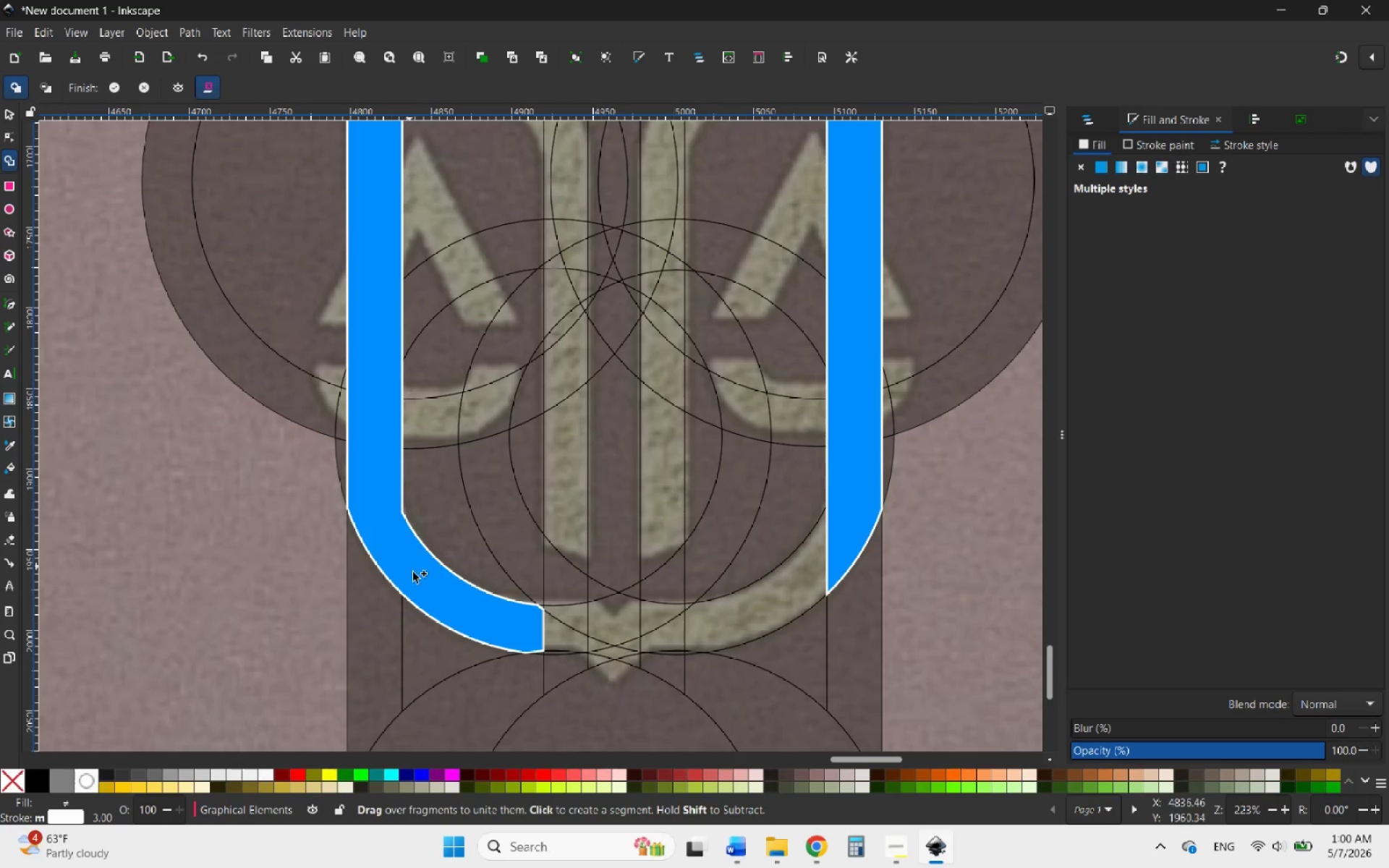 
hold_key(key=ControlLeft, duration=1.19)
scroll: coordinate [551, 672], scroll_direction: up, amount: 4.0
 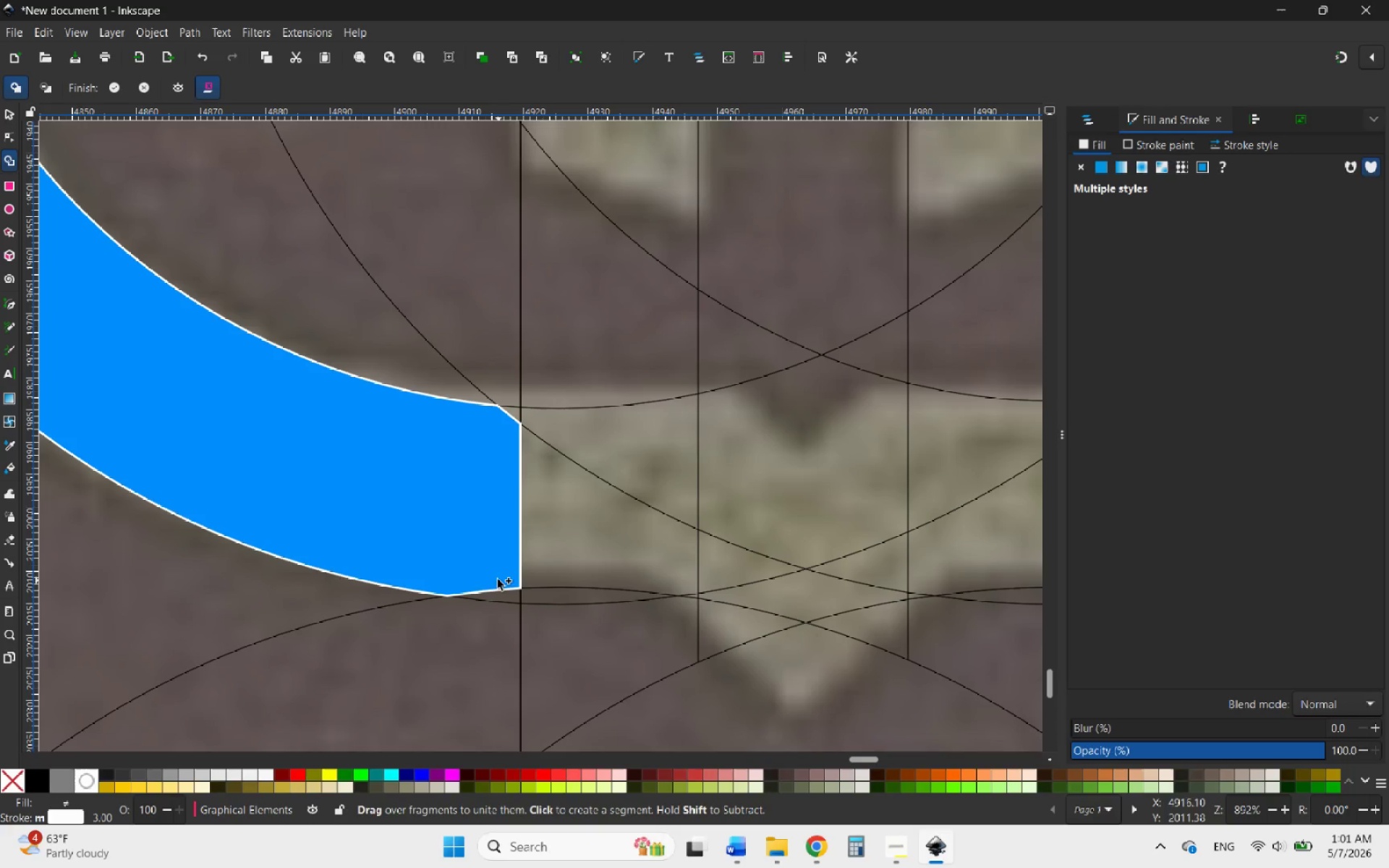 
left_click_drag(start_coordinate=[496, 577], to_coordinate=[512, 420])
 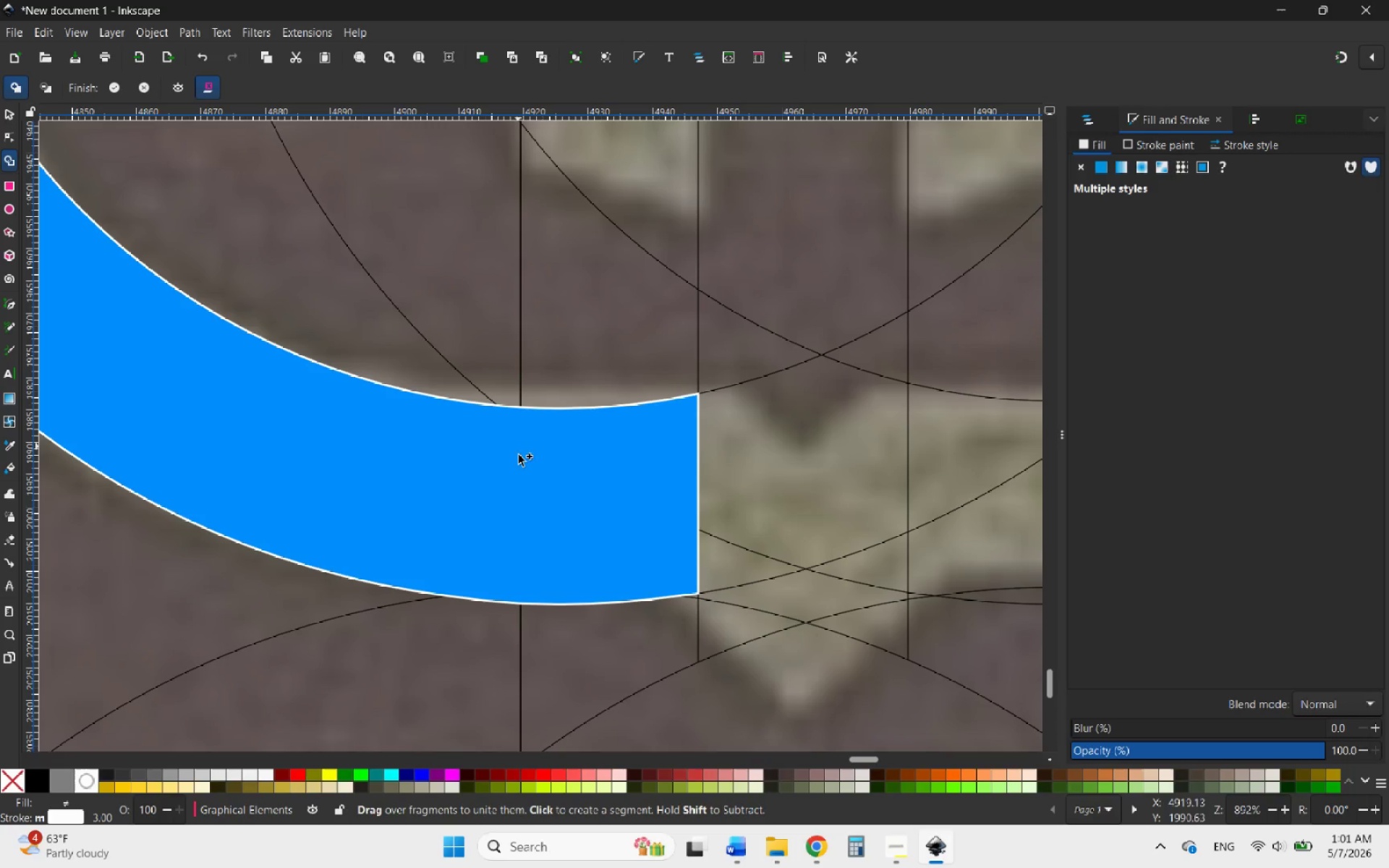 
hold_key(key=ControlLeft, duration=2.02)
scroll: coordinate [533, 532], scroll_direction: down, amount: 3.0
 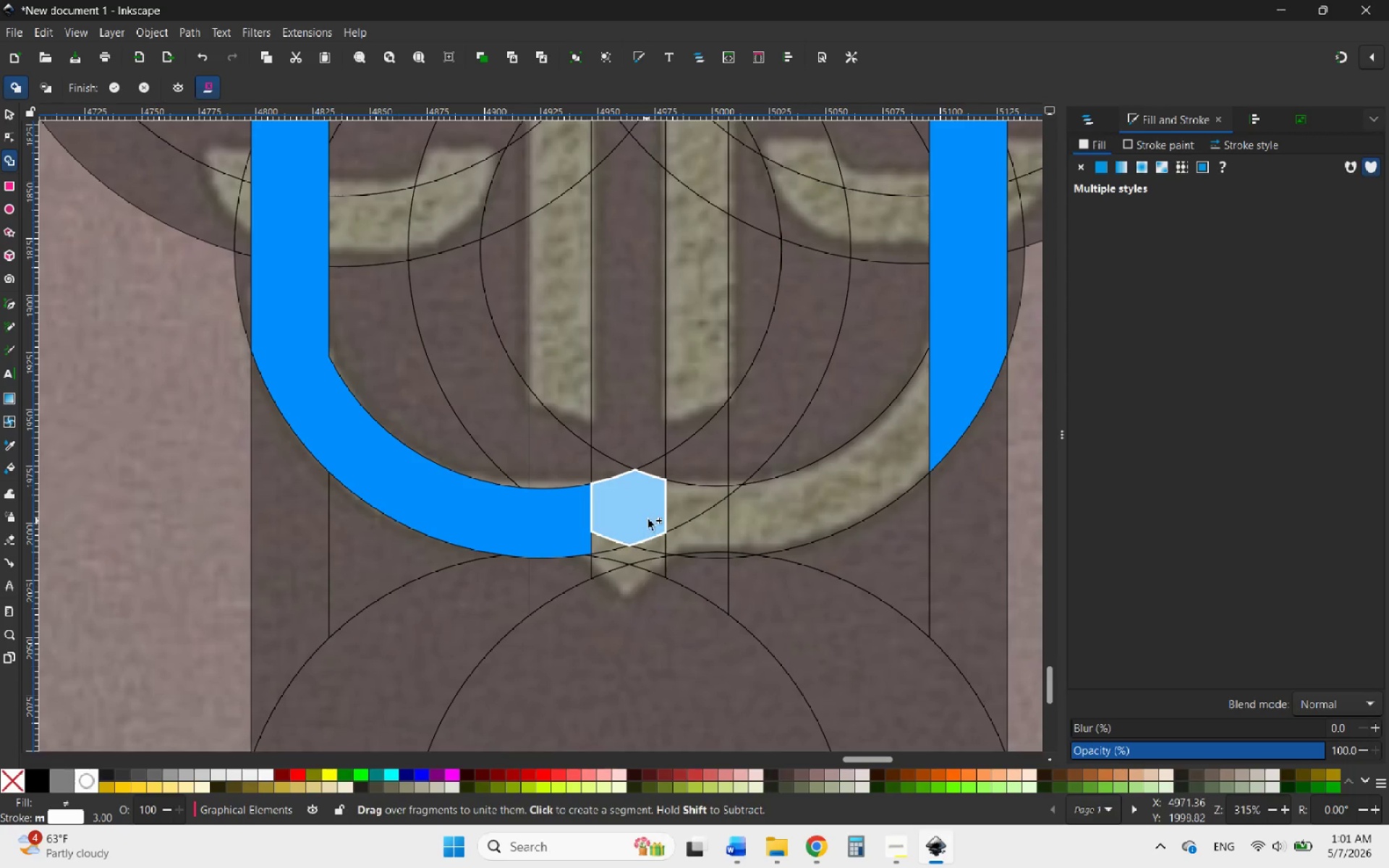 
scroll: coordinate [658, 518], scroll_direction: up, amount: 1.0
 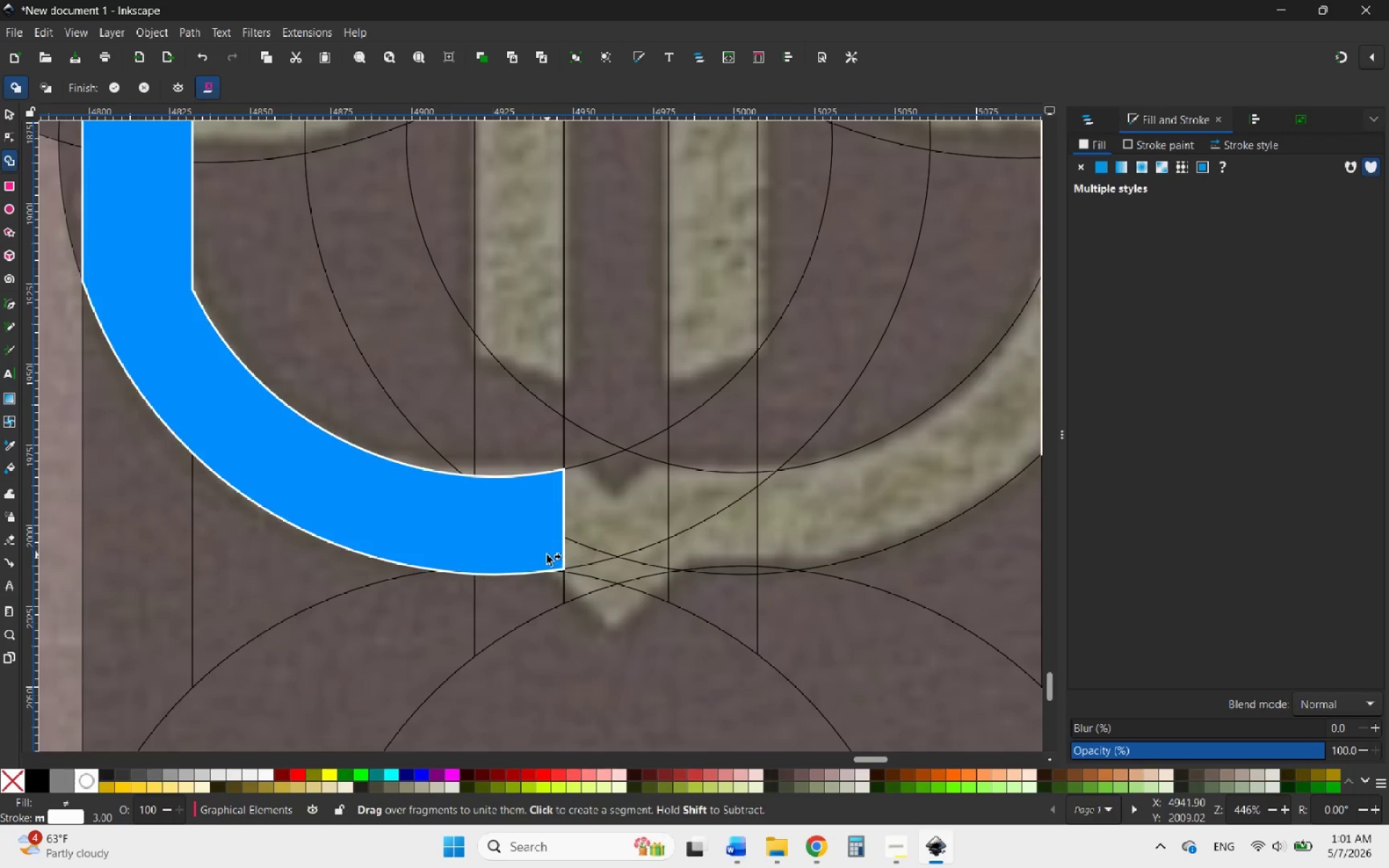 
left_click_drag(start_coordinate=[547, 555], to_coordinate=[755, 484])
 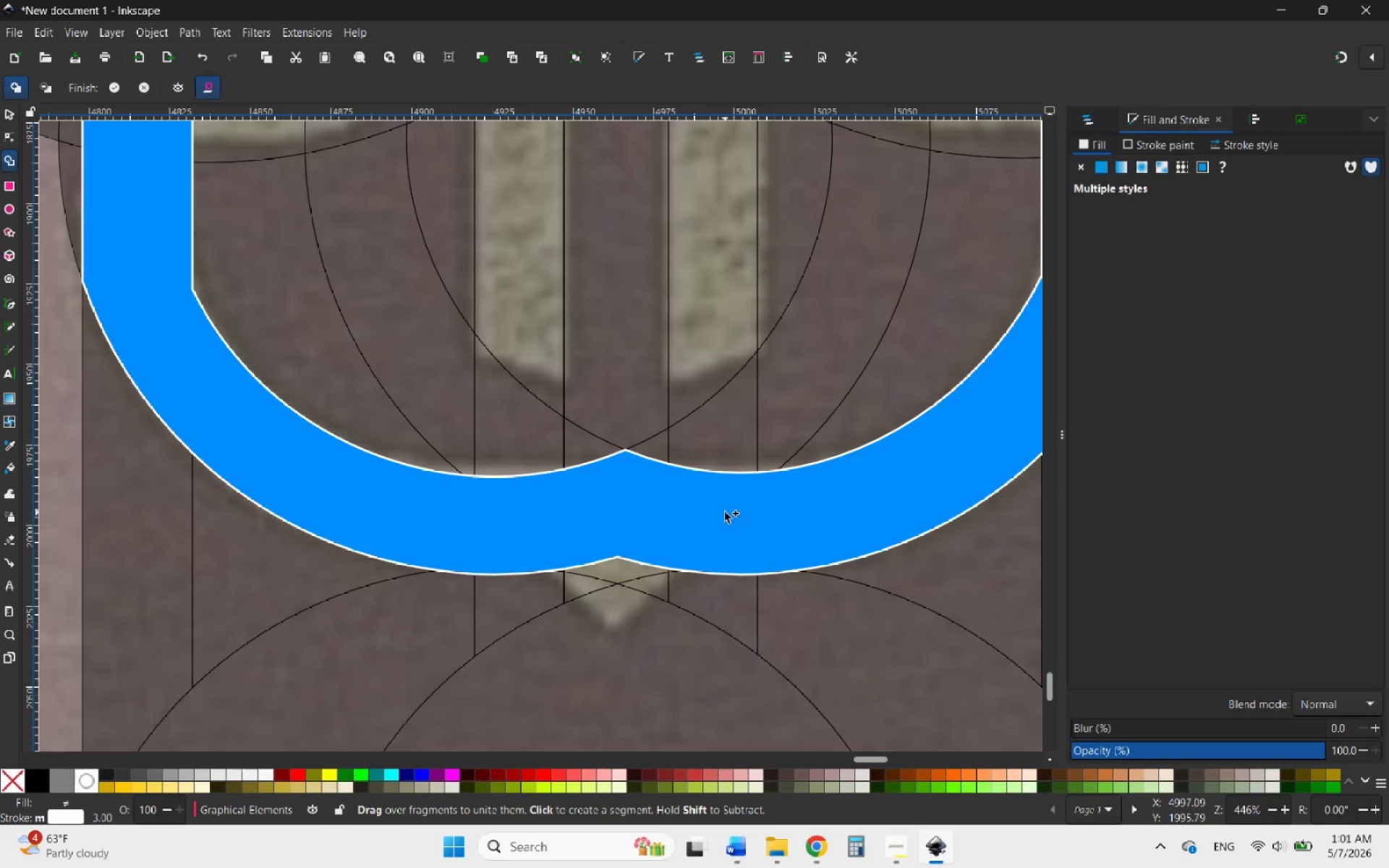 
hold_key(key=ControlLeft, duration=1.17)
scroll: coordinate [723, 514], scroll_direction: down, amount: 2.0
 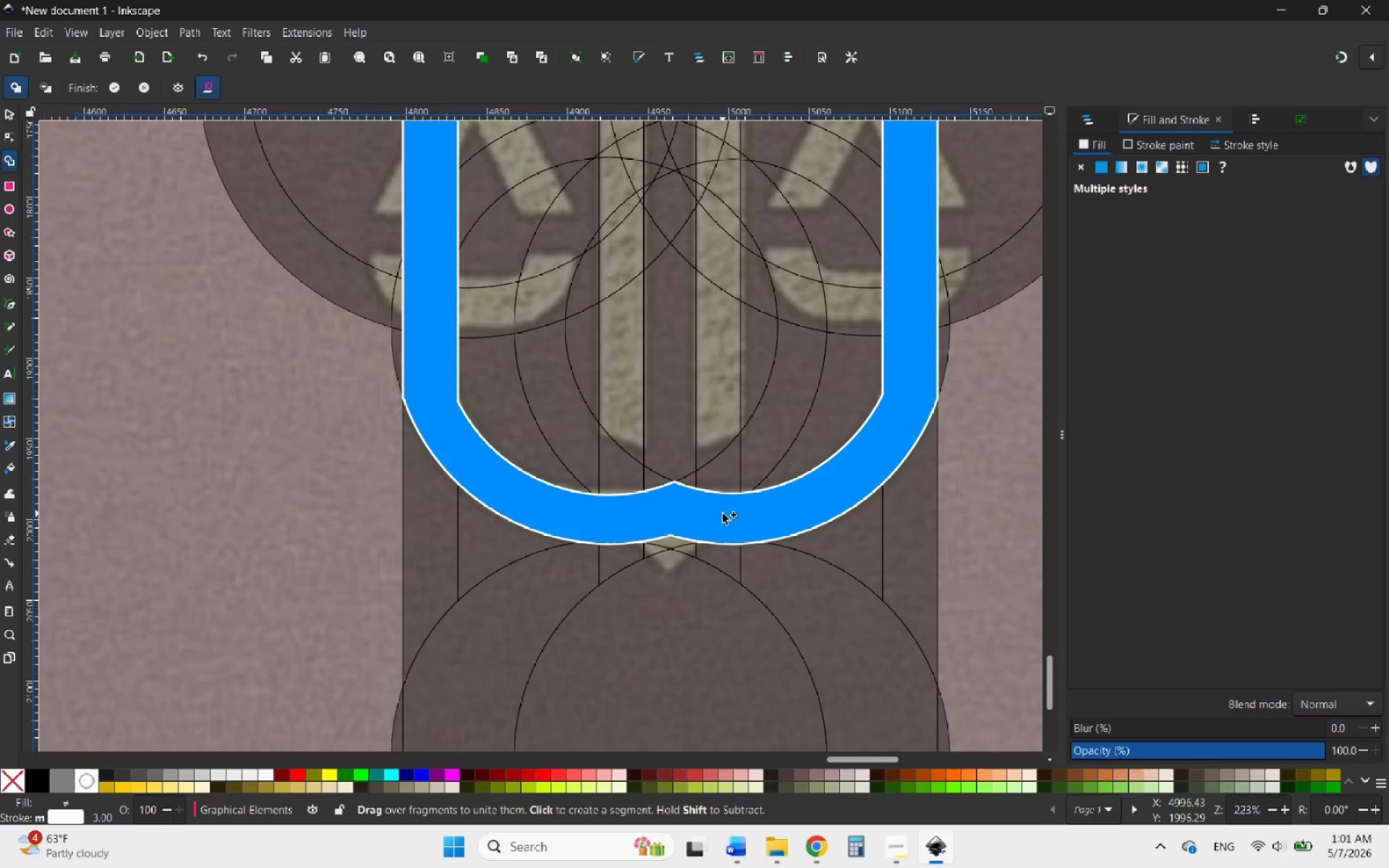 
hold_key(key=ControlLeft, duration=2.44)
scroll: coordinate [658, 519], scroll_direction: down, amount: 3.0
 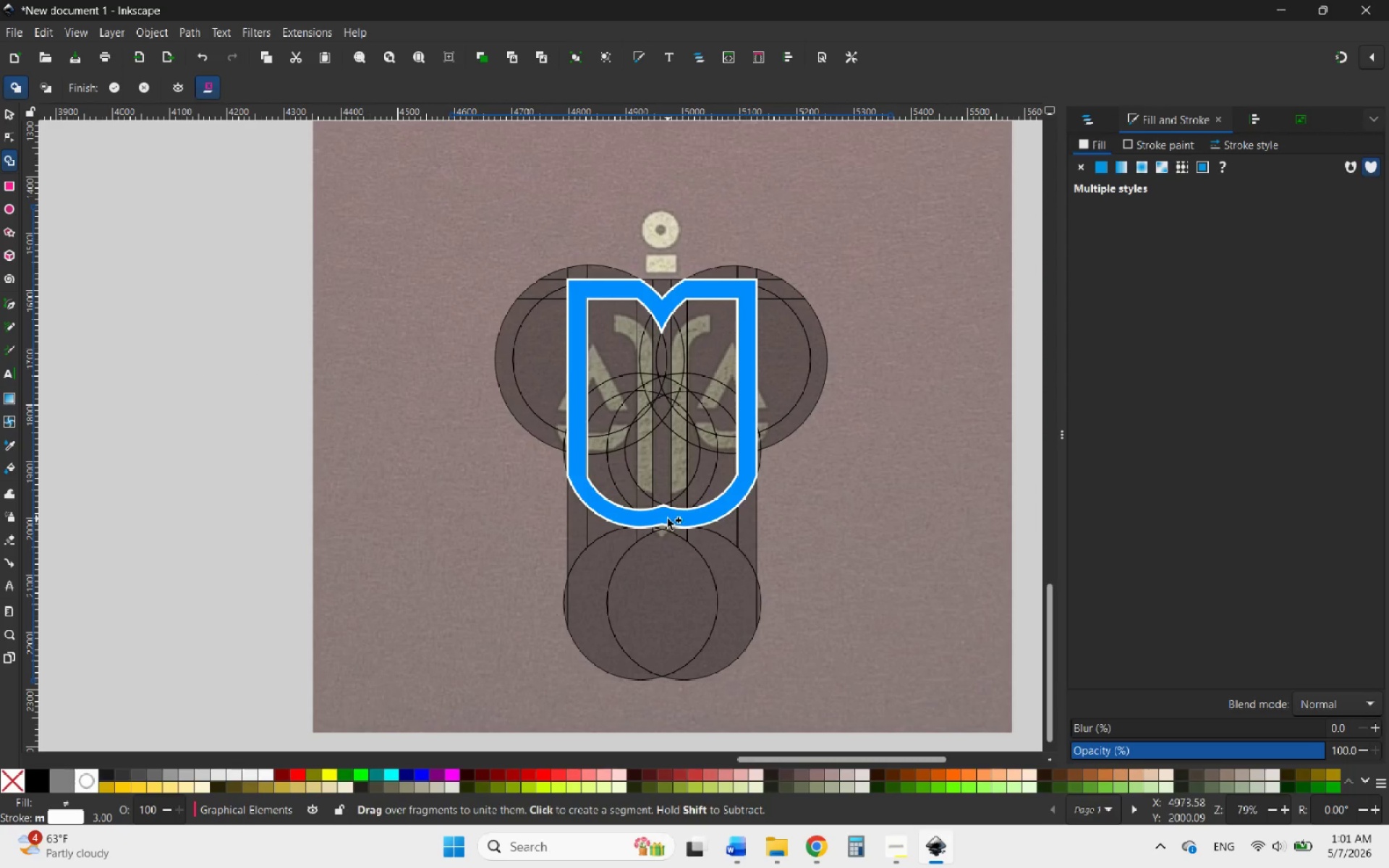 
scroll: coordinate [671, 519], scroll_direction: up, amount: 5.0
 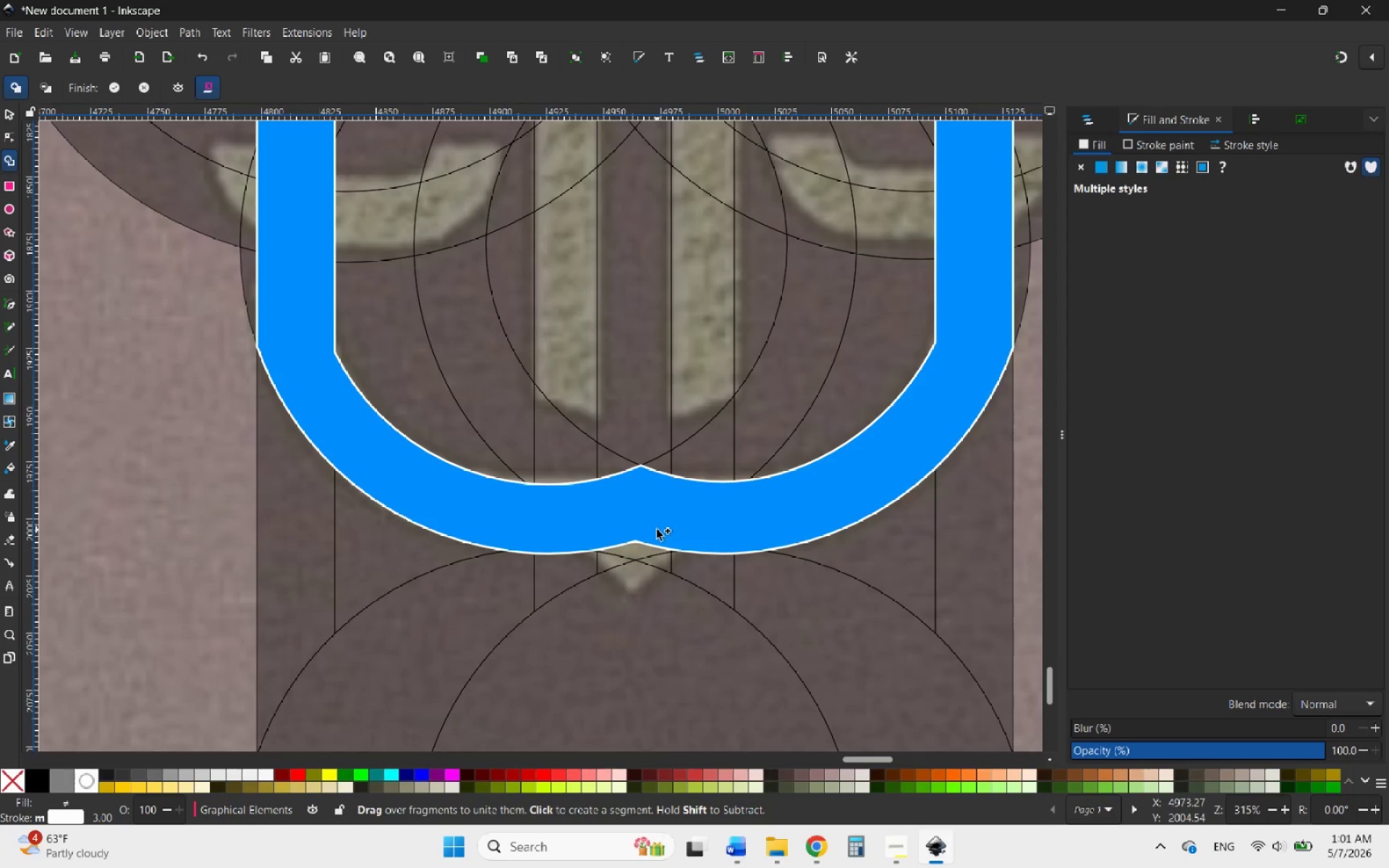 
left_click_drag(start_coordinate=[655, 529], to_coordinate=[636, 544])
 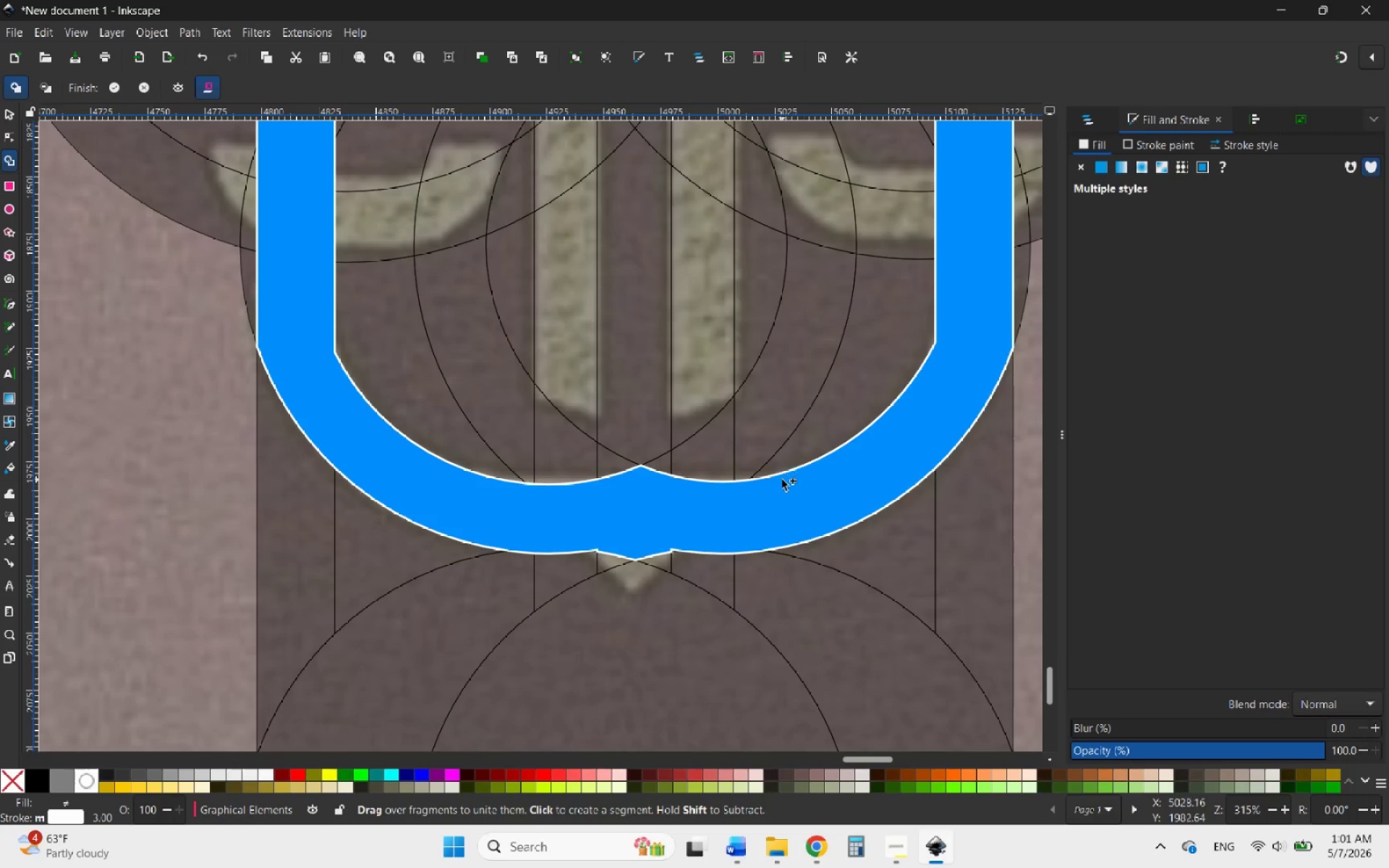 
hold_key(key=ControlLeft, duration=4.94)
scroll: coordinate [436, 607], scroll_direction: up, amount: 10.0
 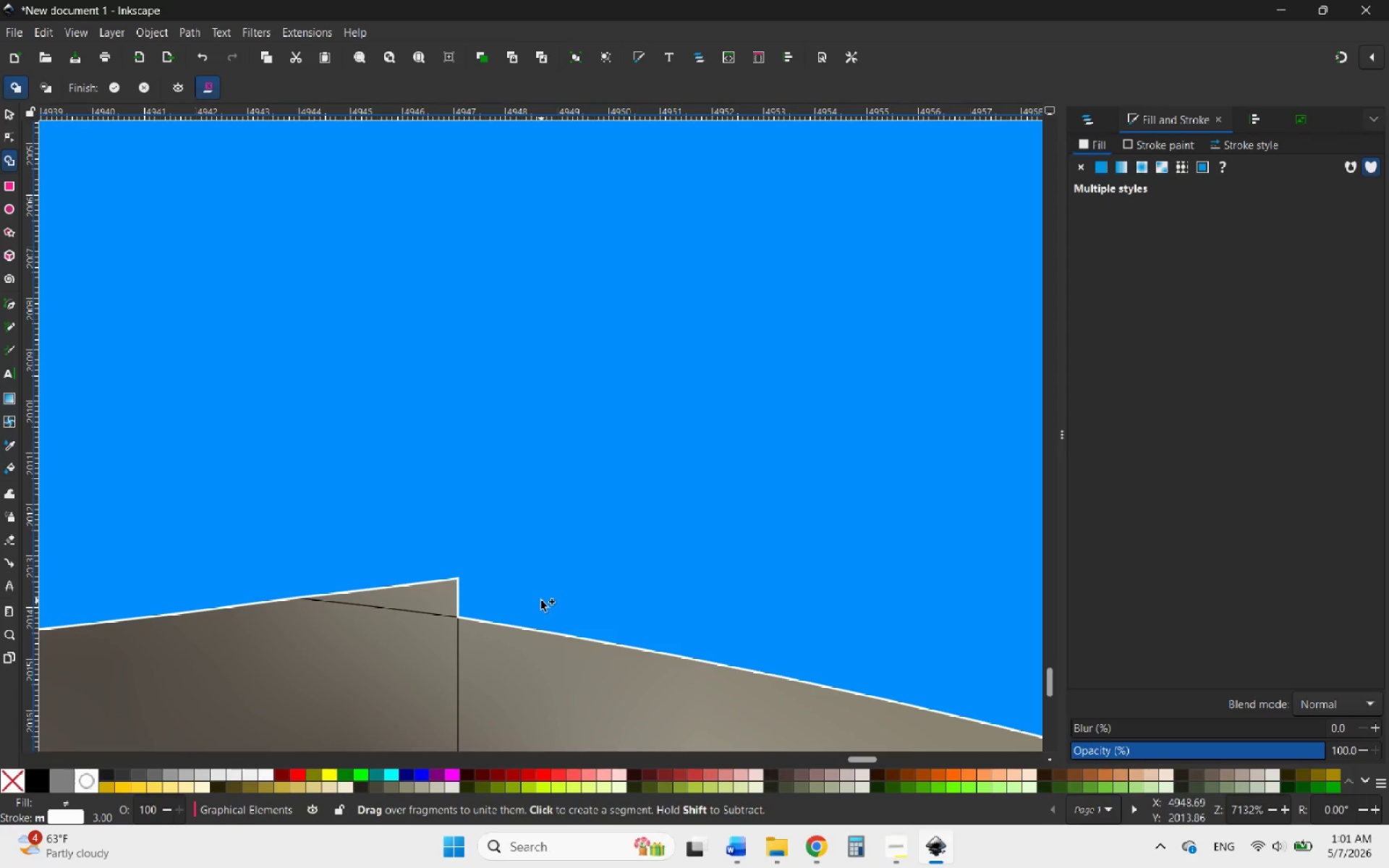 
left_click_drag(start_coordinate=[481, 600], to_coordinate=[415, 590])
 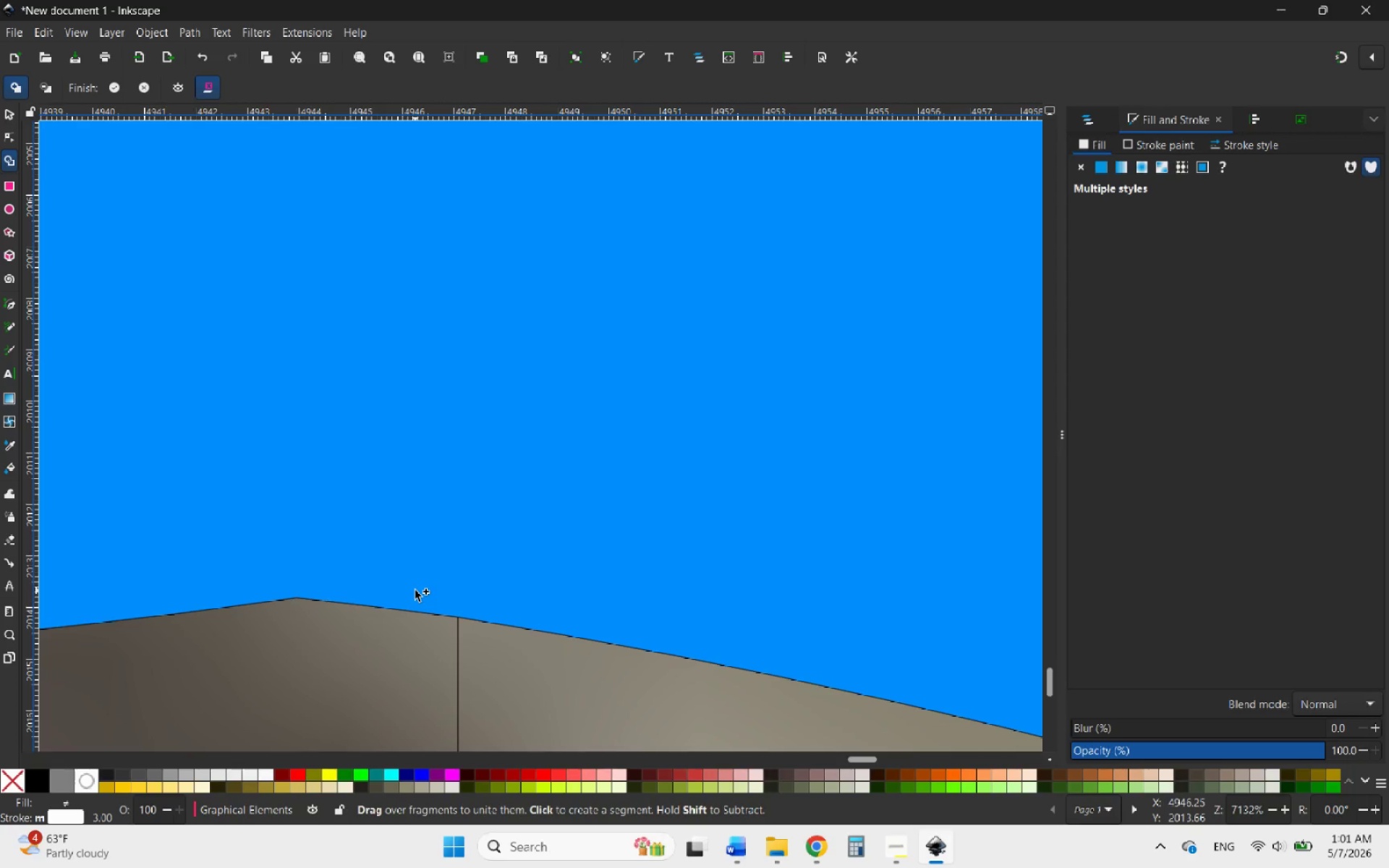 
hold_key(key=ControlLeft, duration=1.66)
scroll: coordinate [408, 590], scroll_direction: down, amount: 6.0
 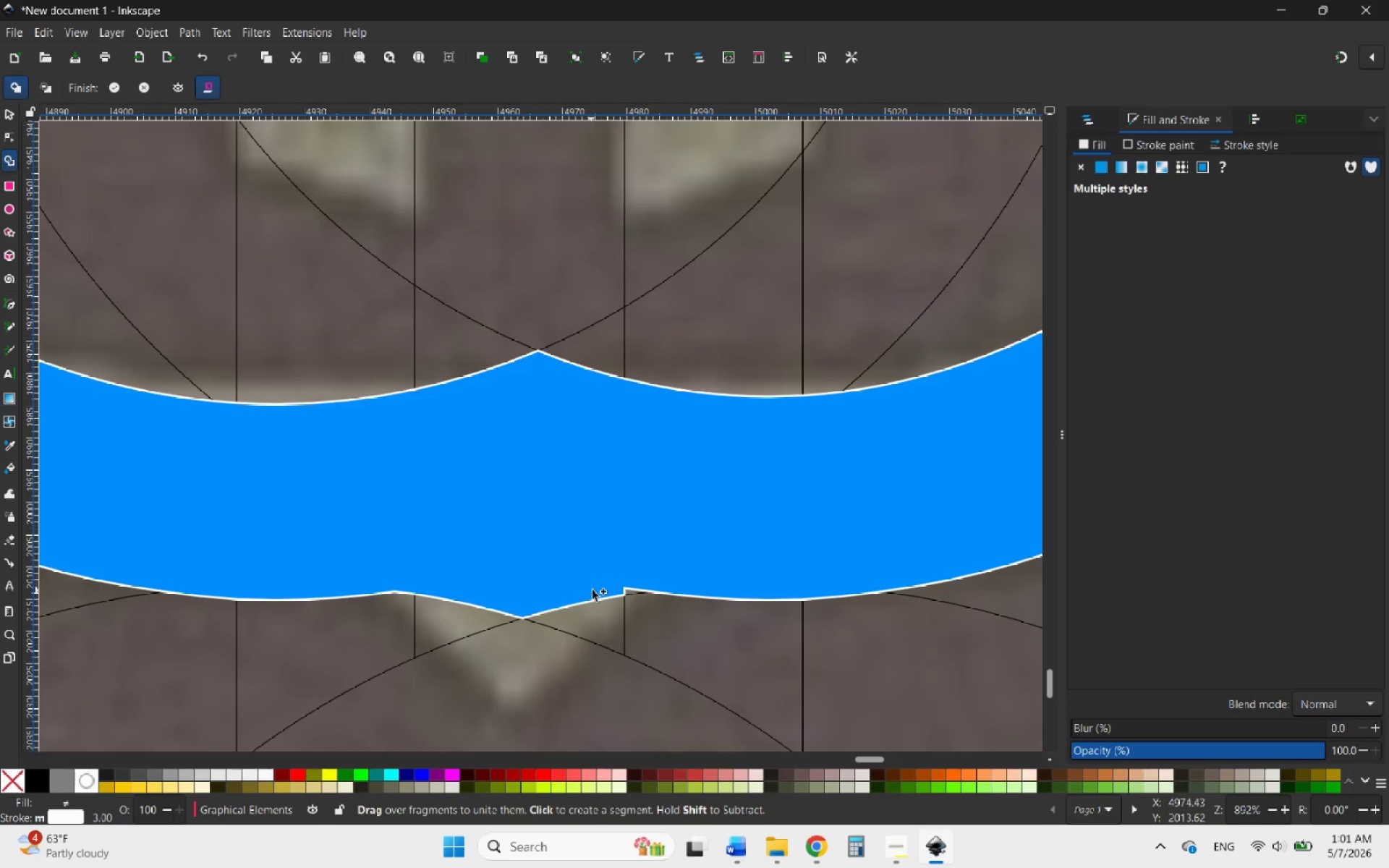 
scroll: coordinate [608, 590], scroll_direction: up, amount: 4.0
 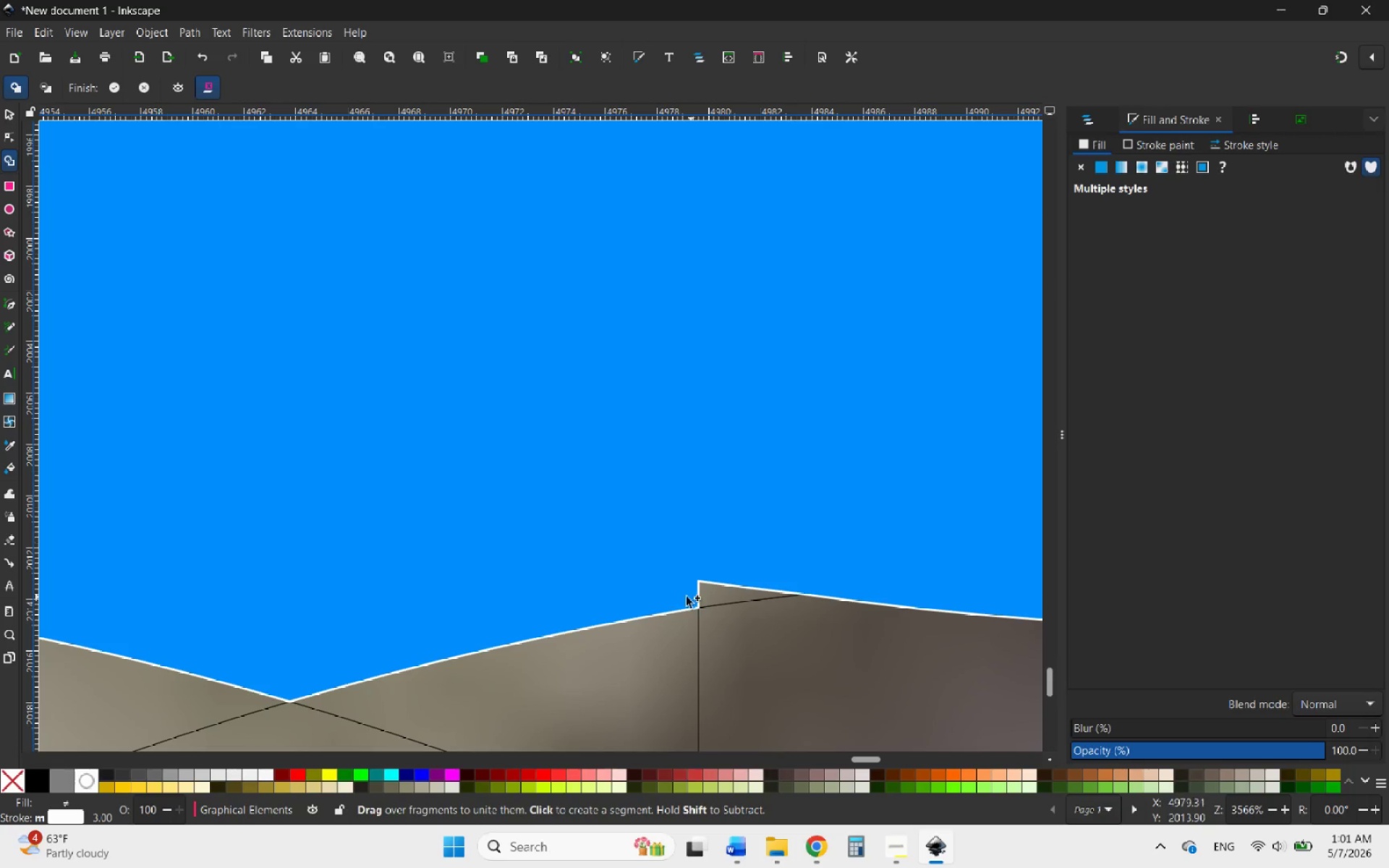 
left_click_drag(start_coordinate=[677, 597], to_coordinate=[722, 587])
 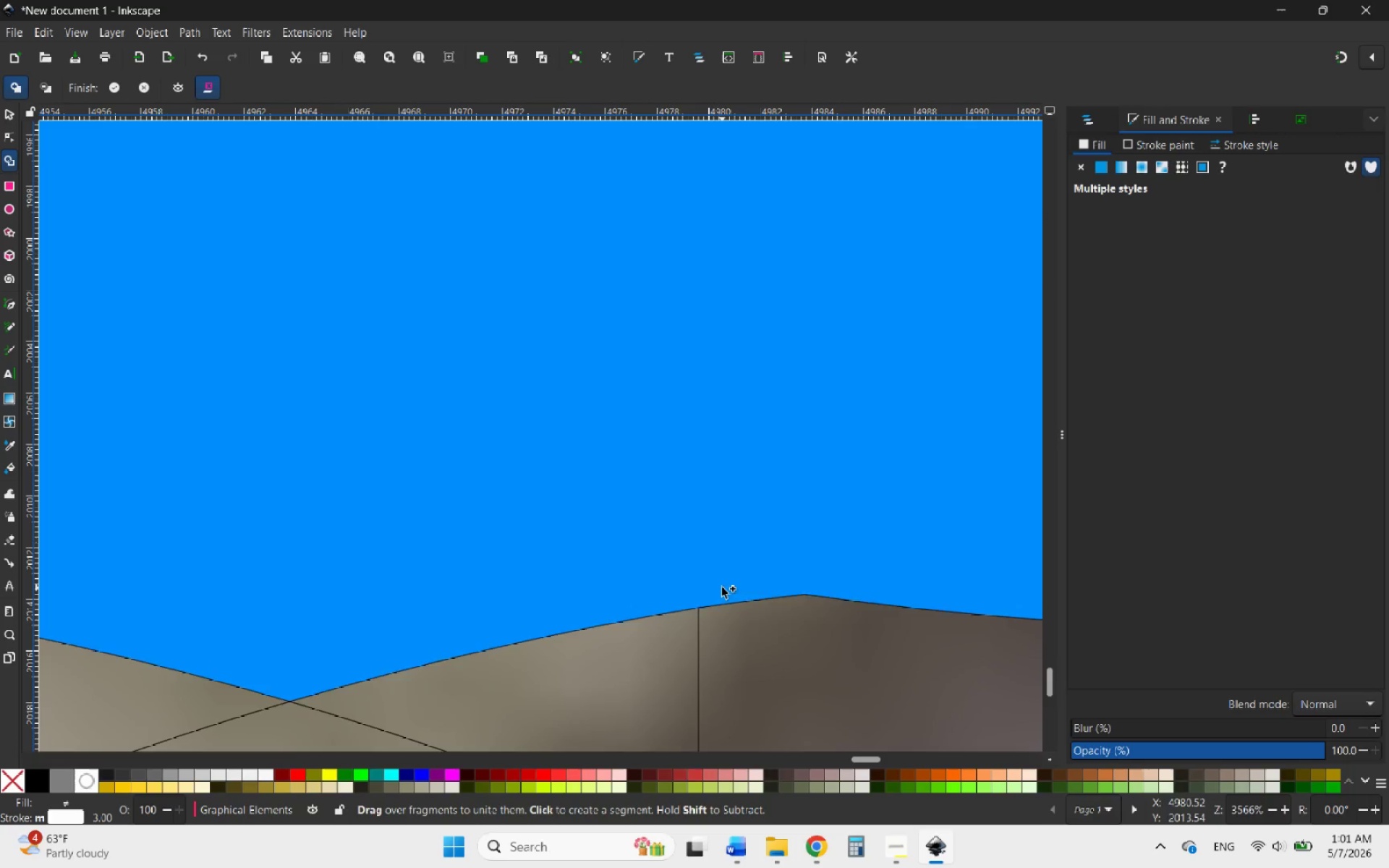 
hold_key(key=ControlLeft, duration=1.95)
scroll: coordinate [597, 648], scroll_direction: down, amount: 9.0
 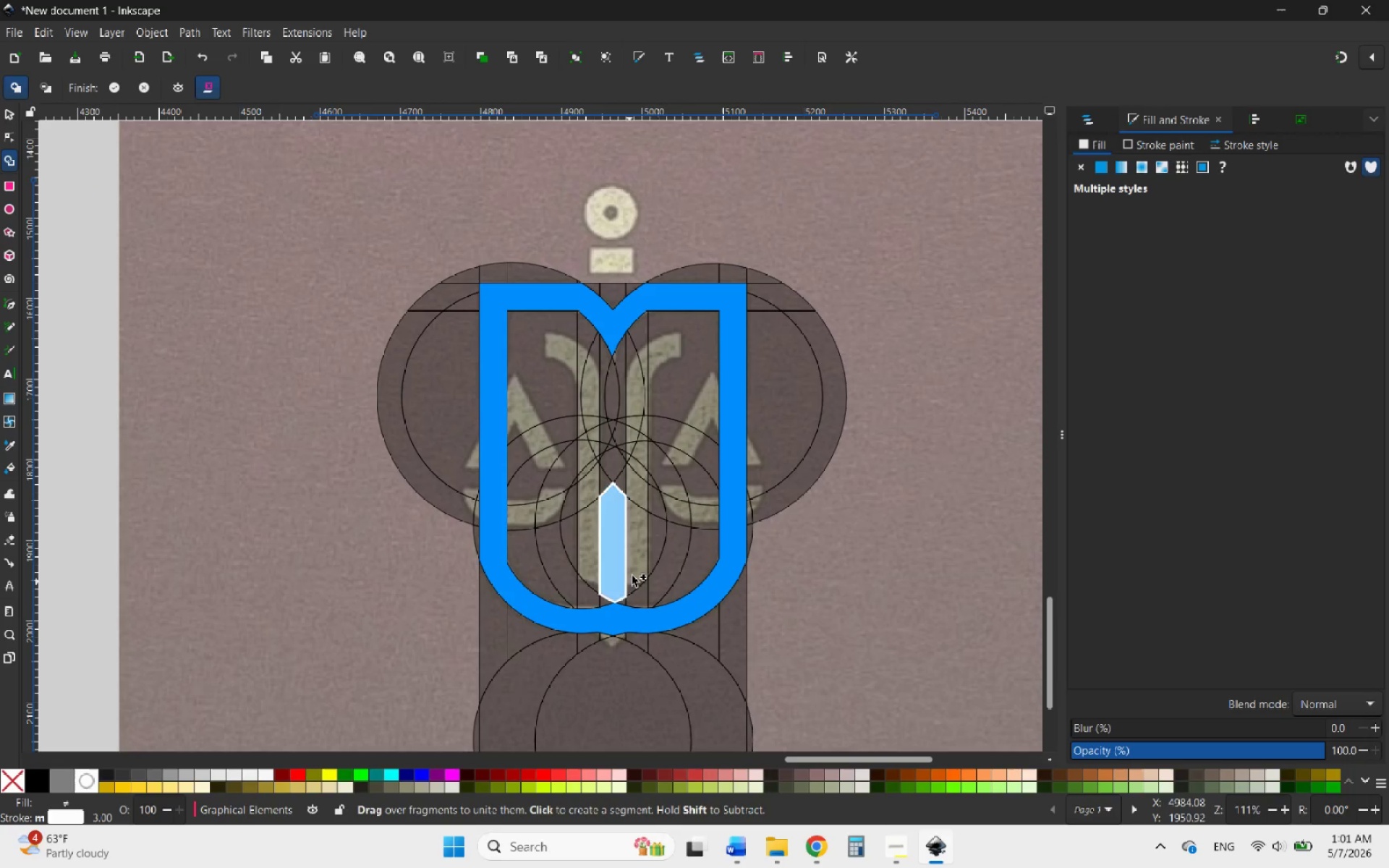 
hold_key(key=ControlLeft, duration=1.23)
scroll: coordinate [626, 428], scroll_direction: up, amount: 2.0
 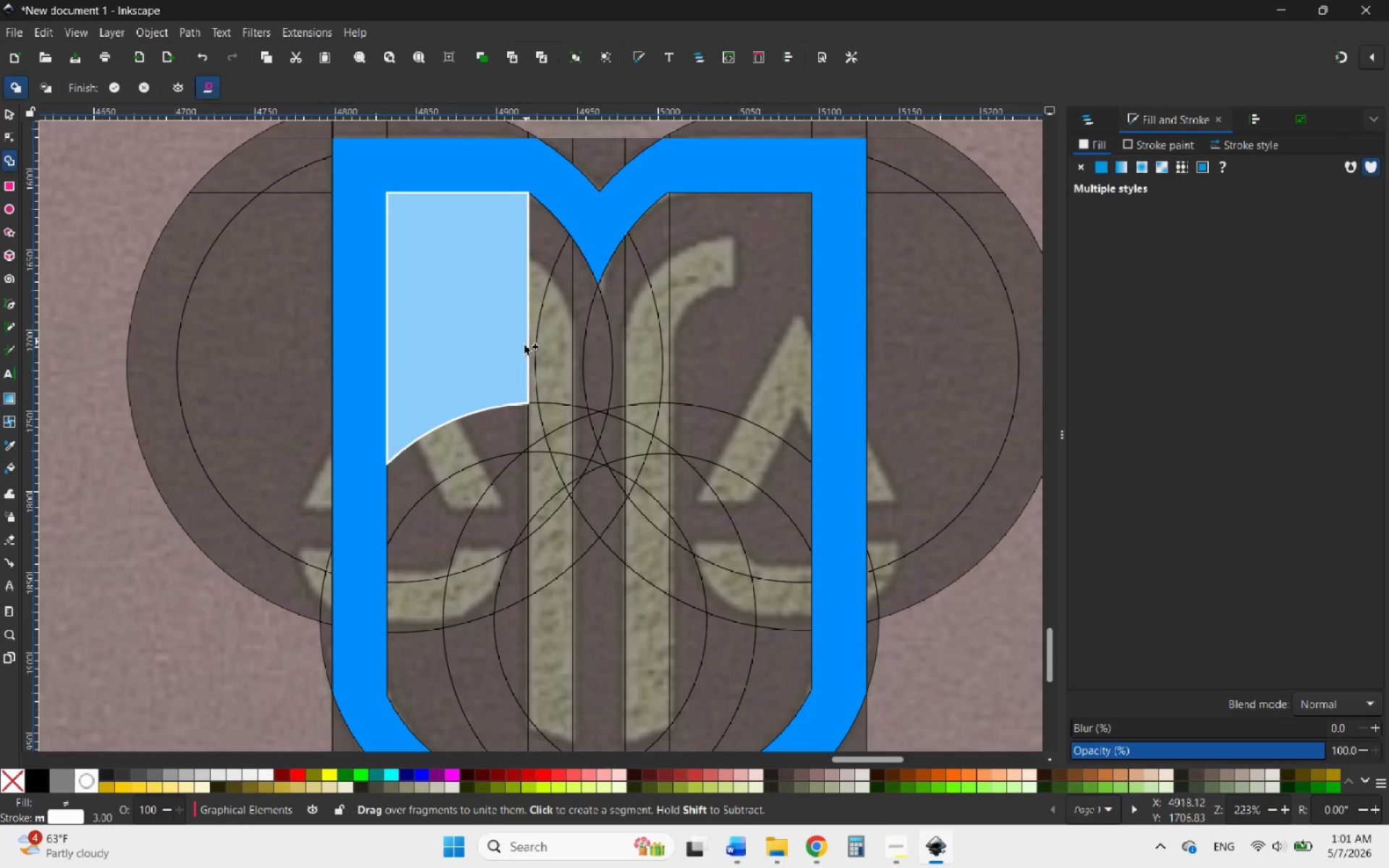 
scroll: coordinate [554, 537], scroll_direction: down, amount: 1.0
 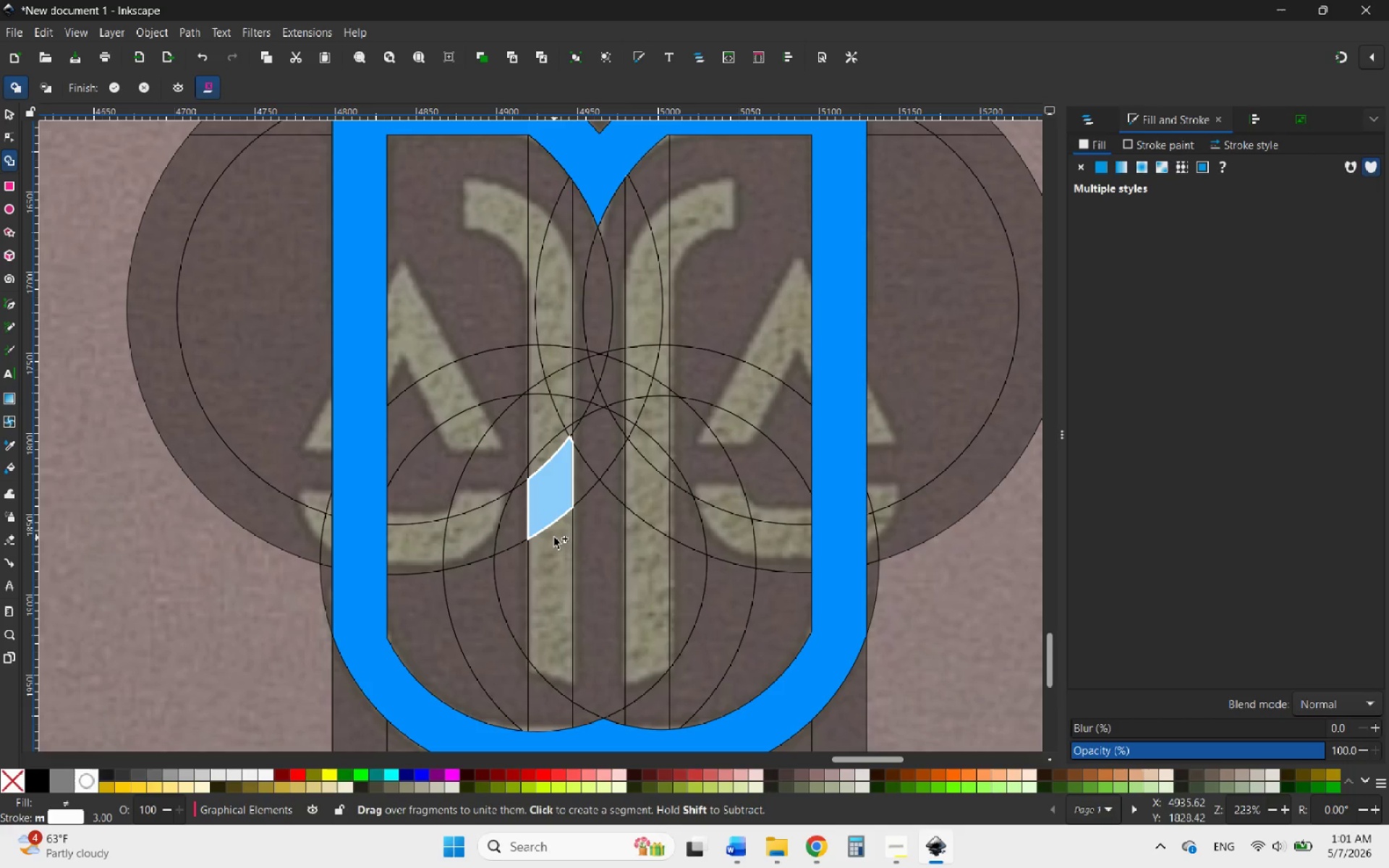 
hold_key(key=ControlLeft, duration=0.55)
scroll: coordinate [554, 537], scroll_direction: down, amount: 1.0
 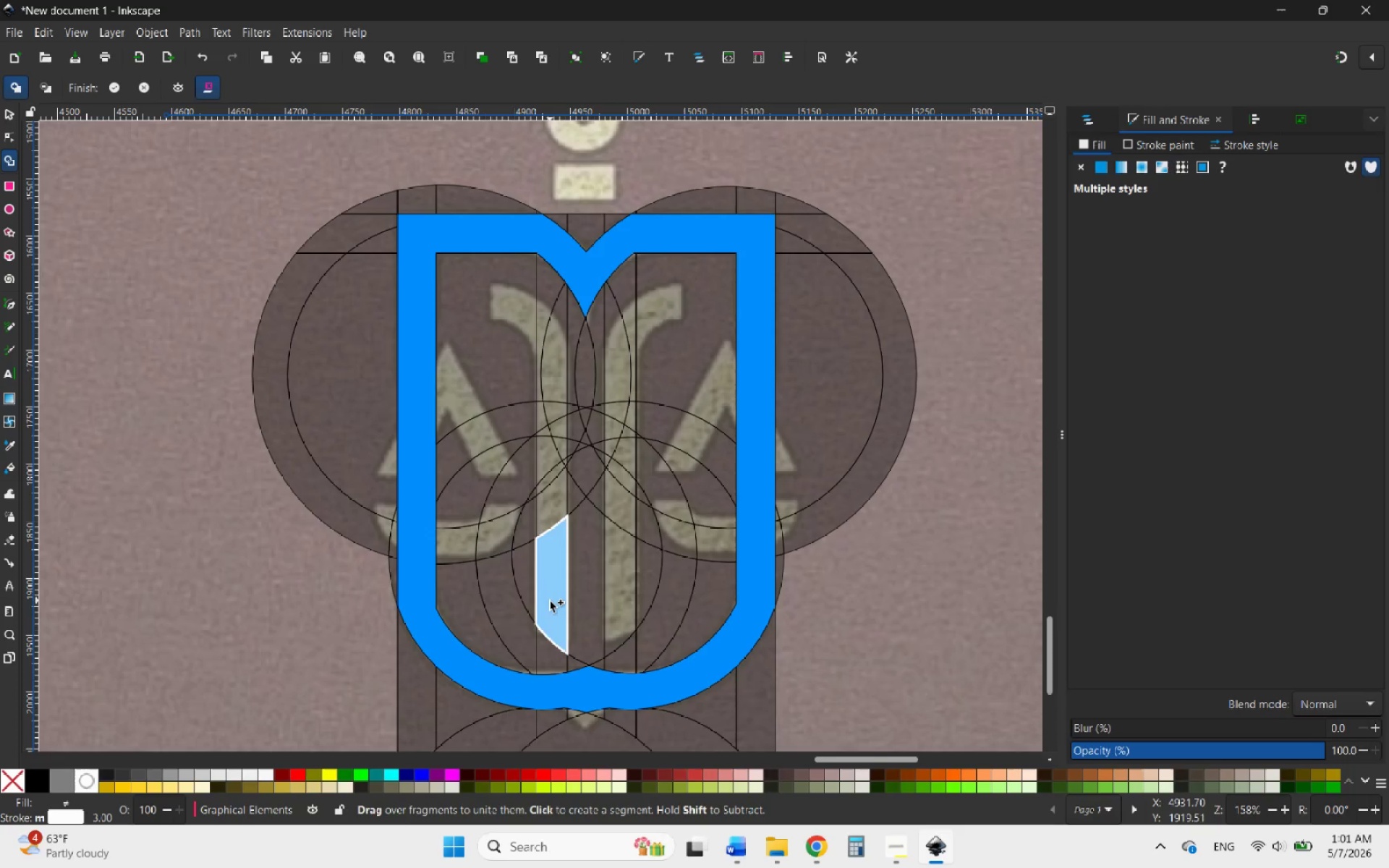 
left_click_drag(start_coordinate=[548, 609], to_coordinate=[563, 459])
 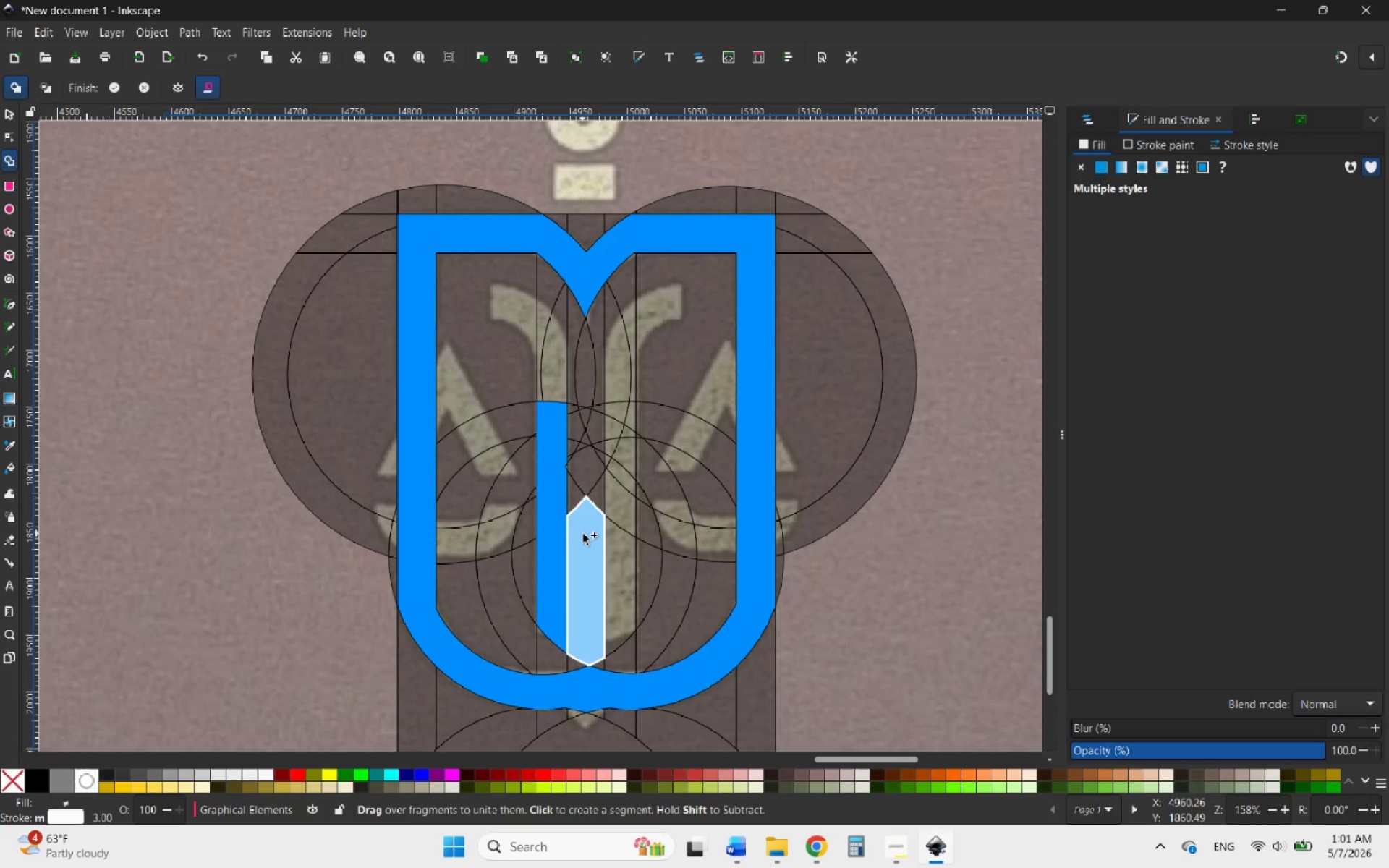 
hold_key(key=ControlLeft, duration=1.25)
scroll: coordinate [545, 418], scroll_direction: up, amount: 5.0
 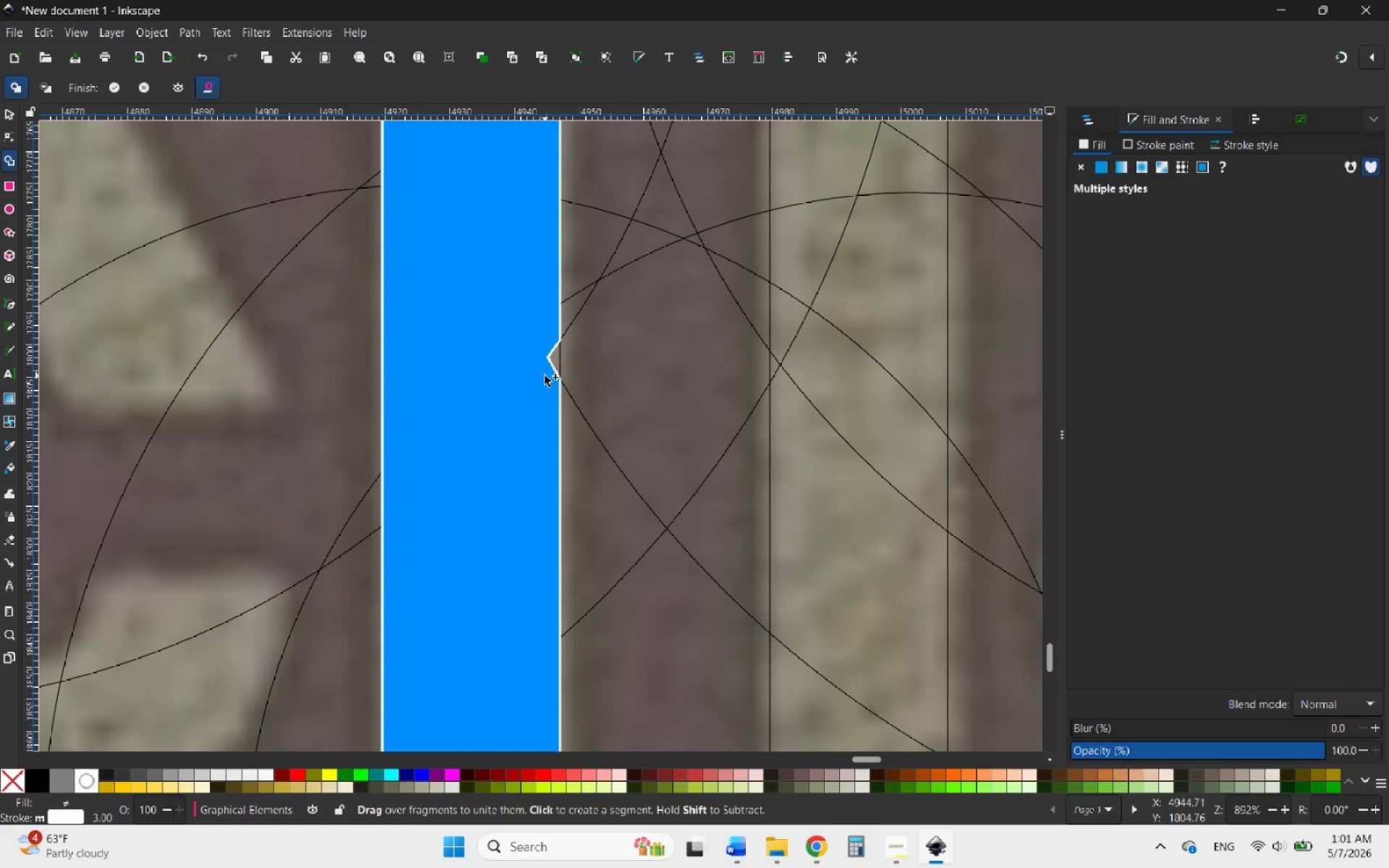 
left_click_drag(start_coordinate=[545, 375], to_coordinate=[556, 360])
 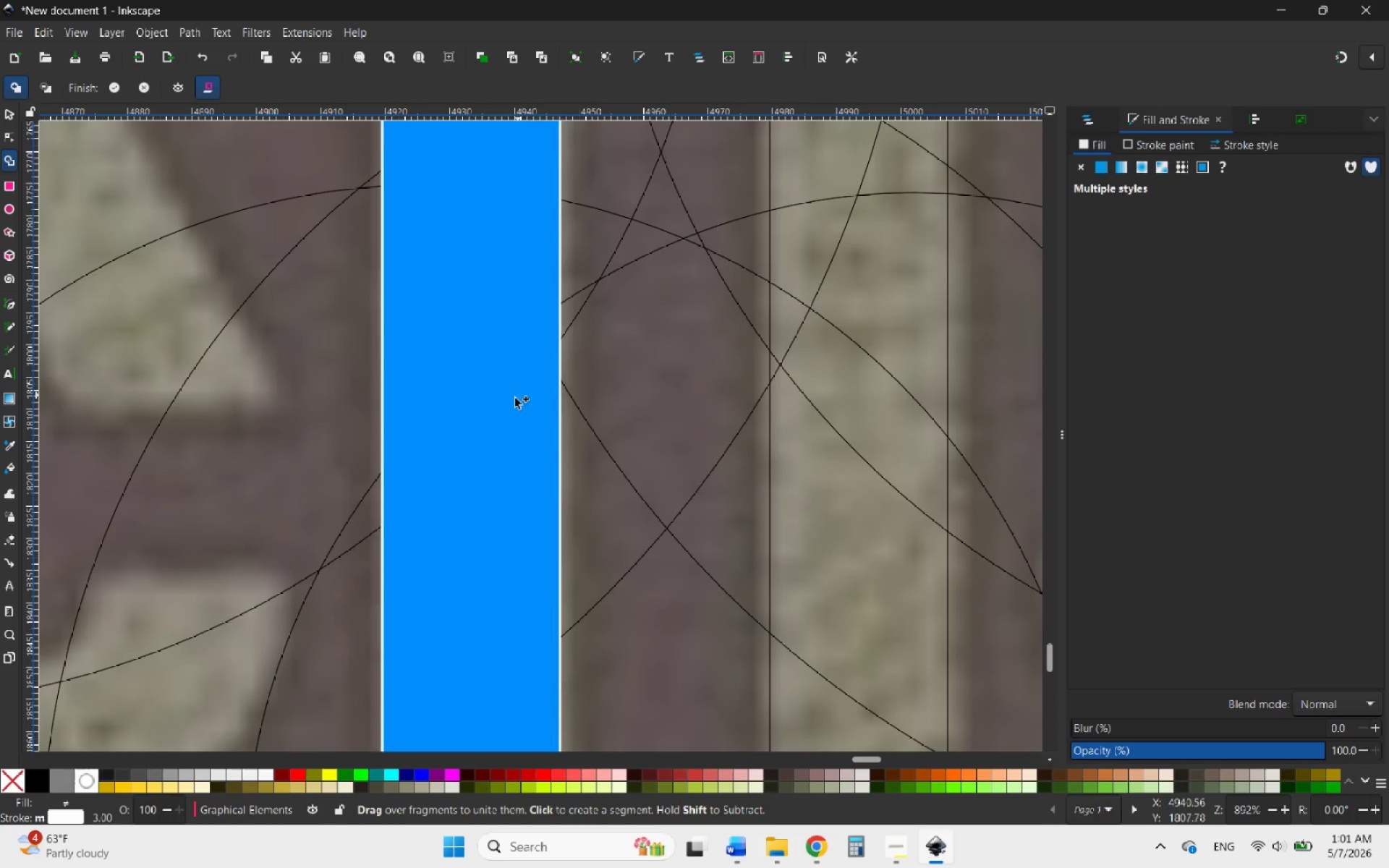 
hold_key(key=ControlLeft, duration=0.94)
scroll: coordinate [496, 429], scroll_direction: down, amount: 4.0
 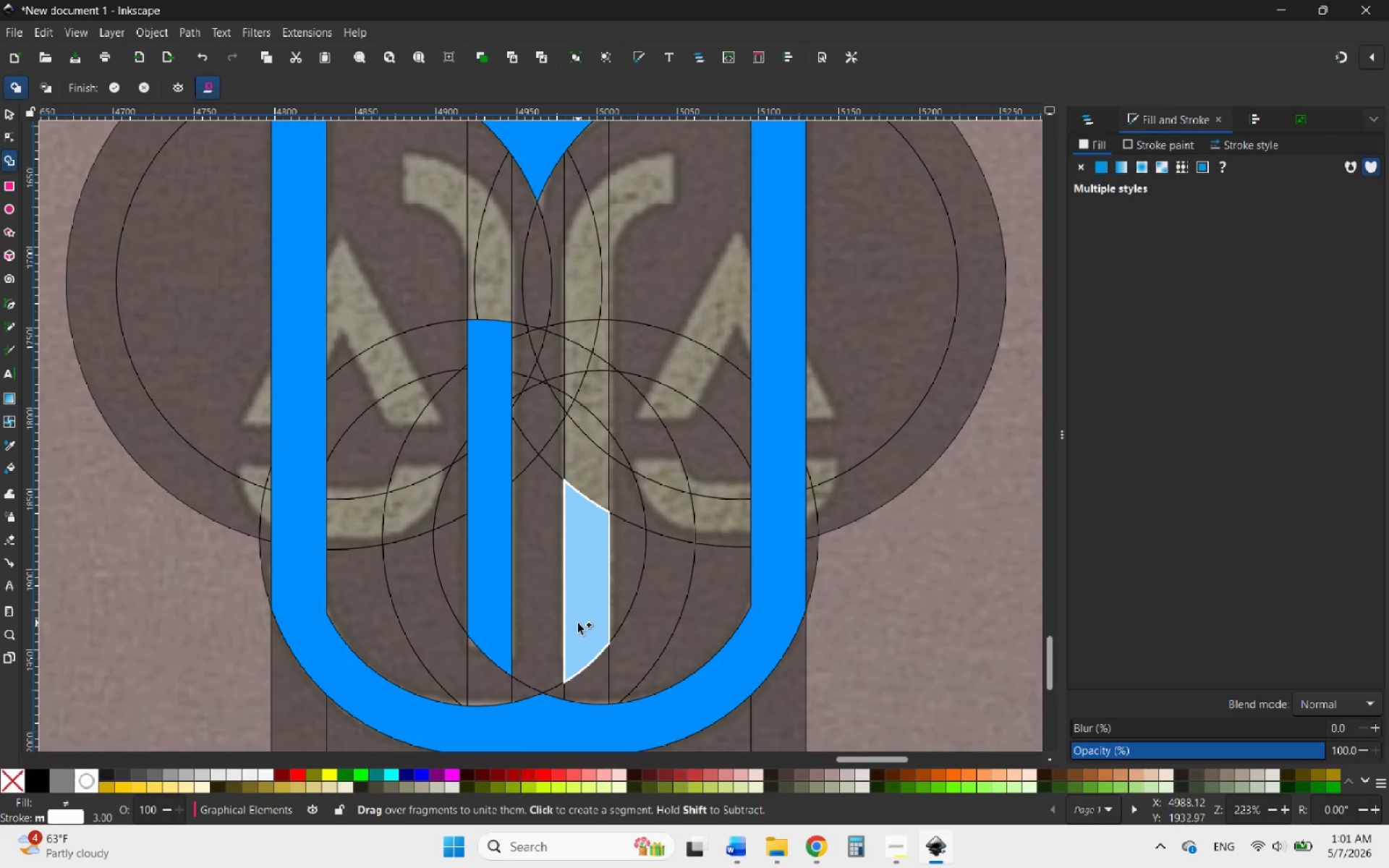 
left_click_drag(start_coordinate=[579, 626], to_coordinate=[570, 408])
 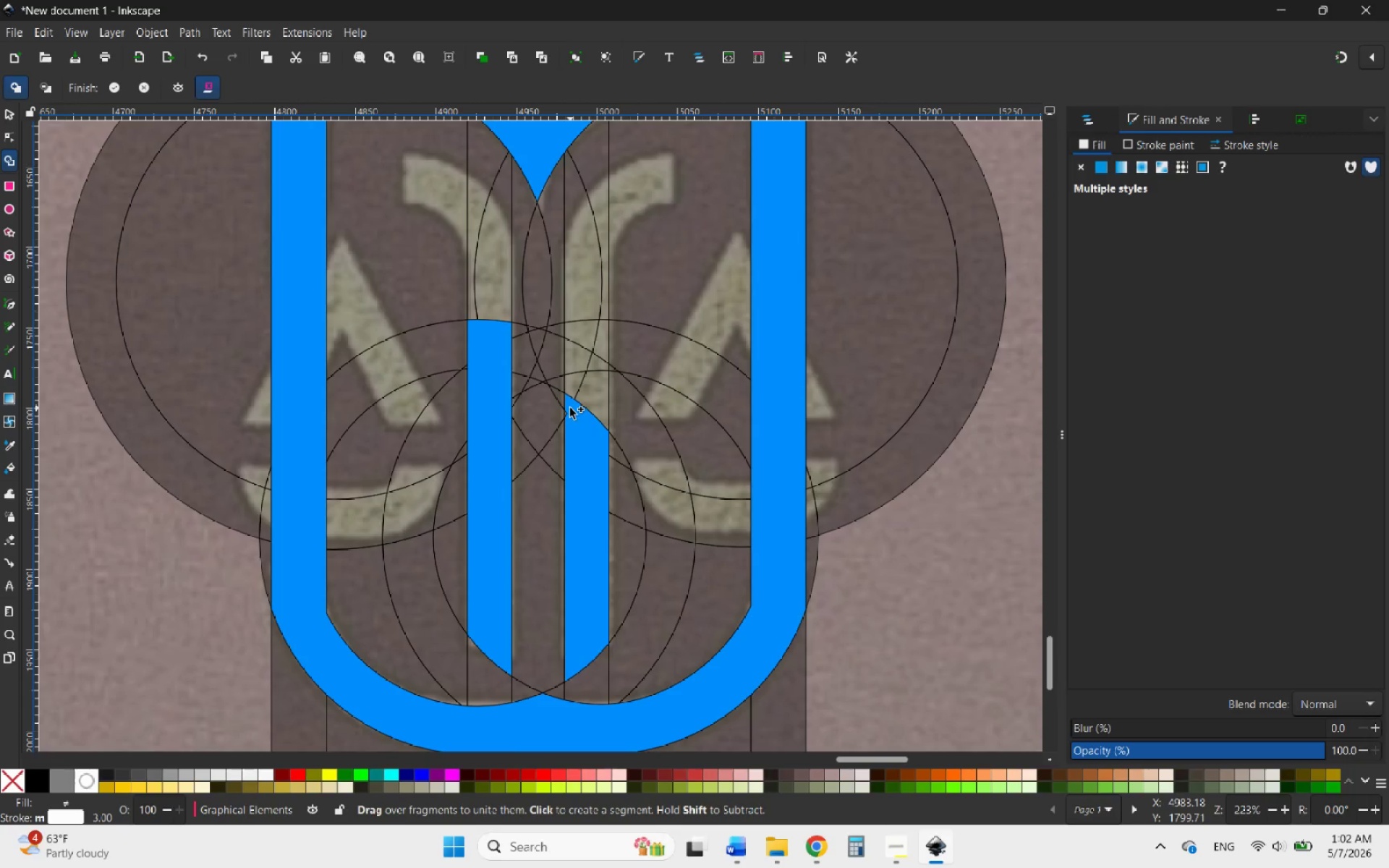 
hold_key(key=ControlLeft, duration=0.75)
scroll: coordinate [577, 388], scroll_direction: up, amount: 2.0
 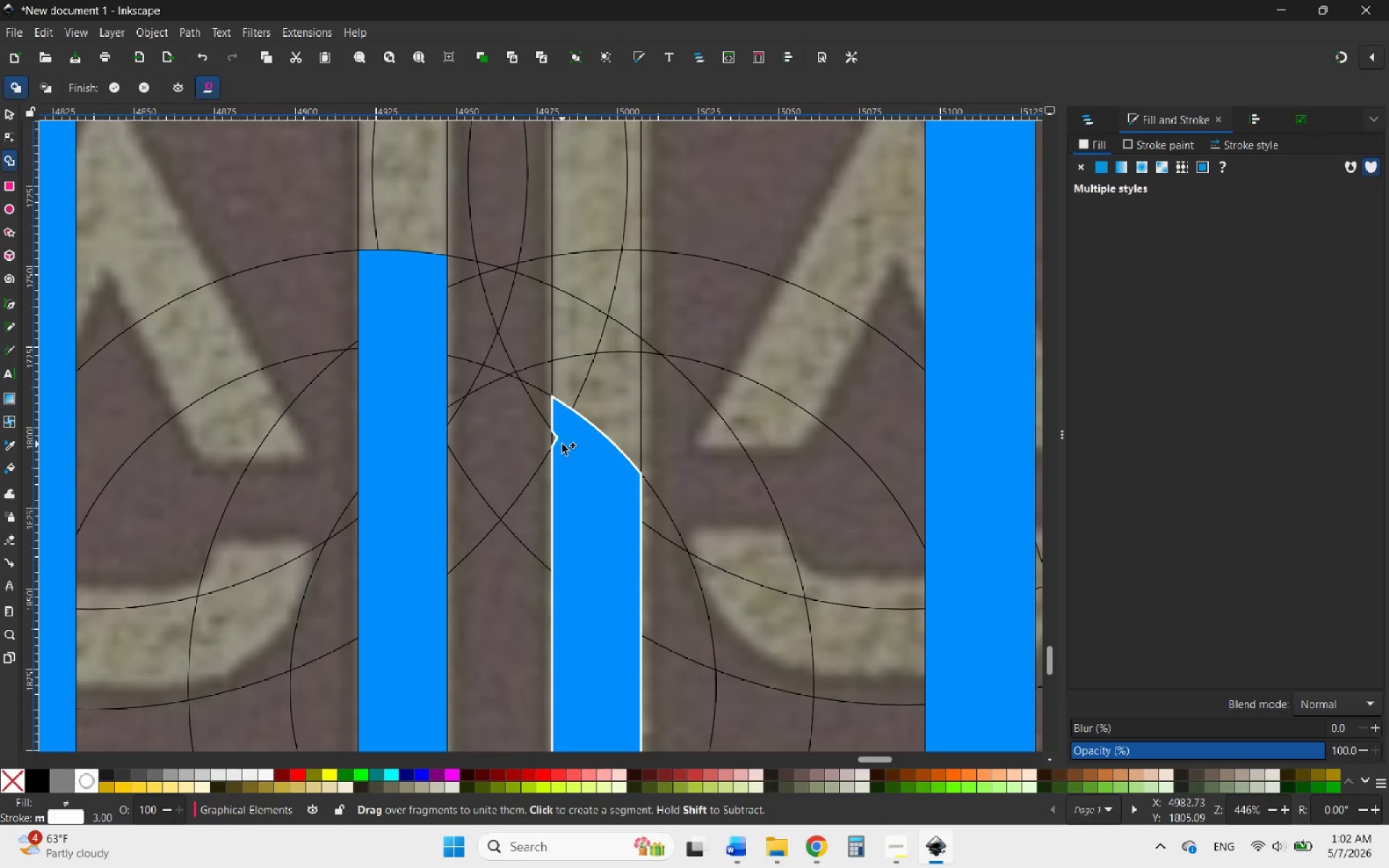 
hold_key(key=ControlLeft, duration=0.61)
 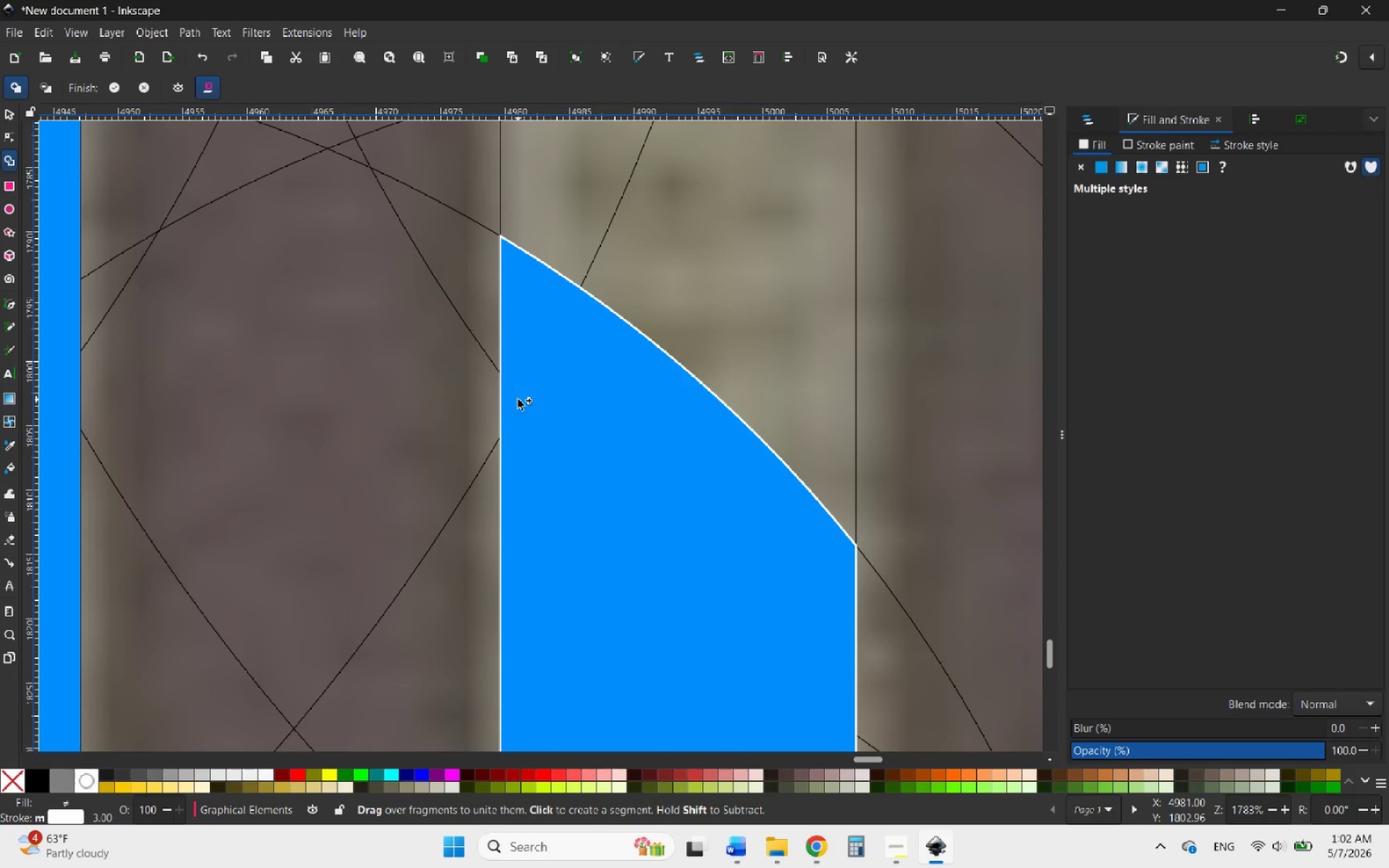 
left_click_drag(start_coordinate=[564, 427], to_coordinate=[515, 399])
 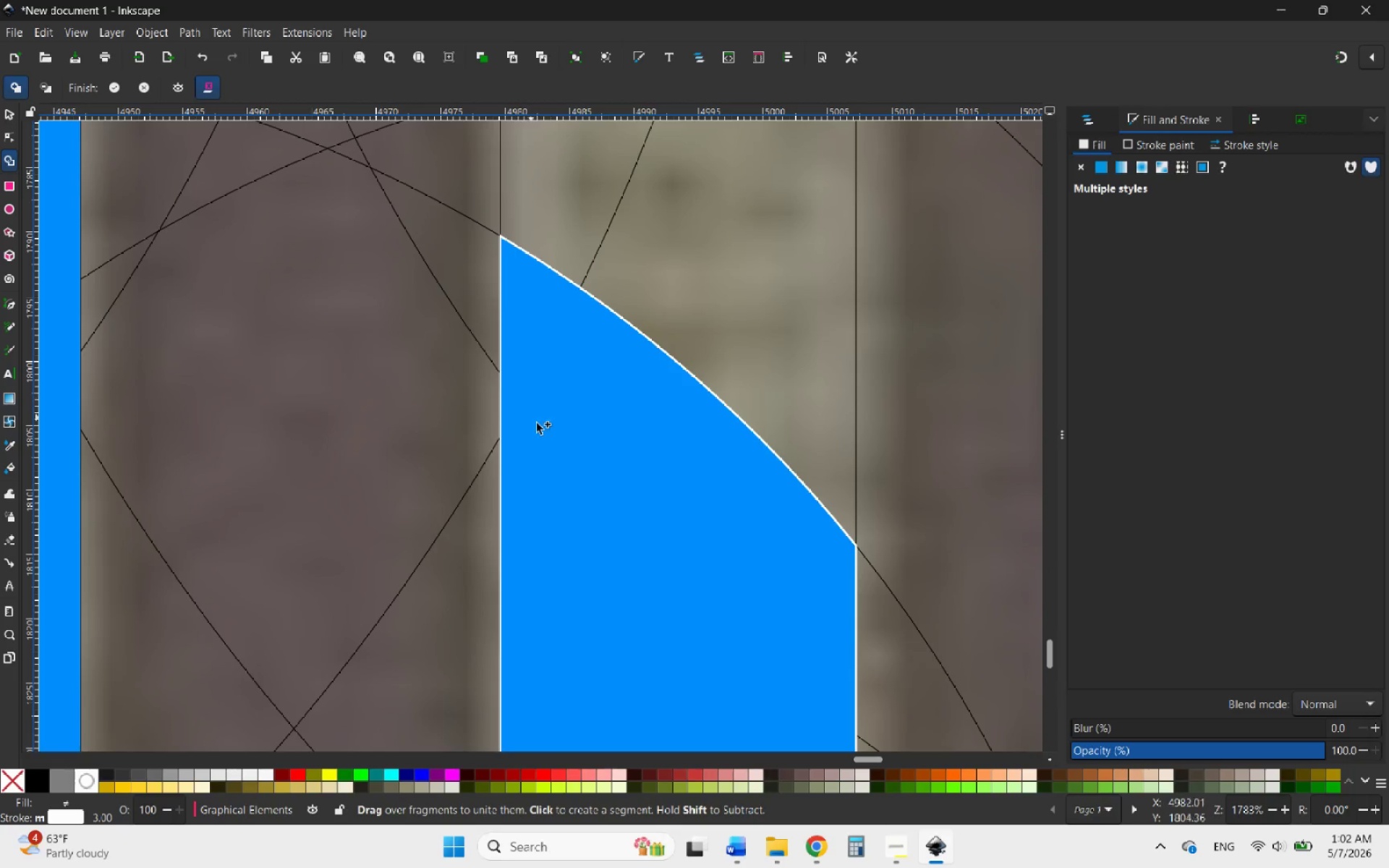 
scroll: coordinate [569, 450], scroll_direction: up, amount: 5.0
 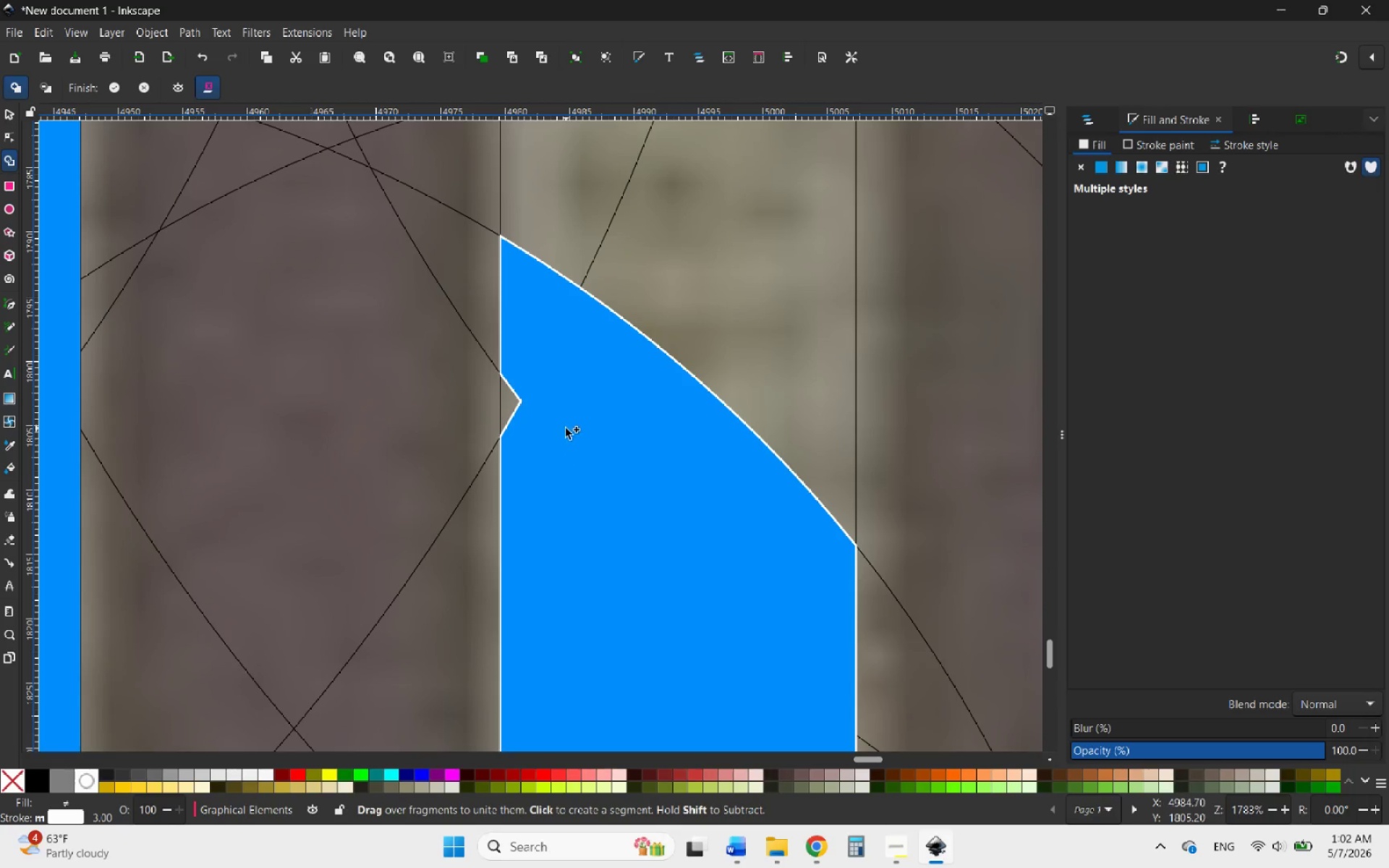 
hold_key(key=ControlLeft, duration=0.55)
 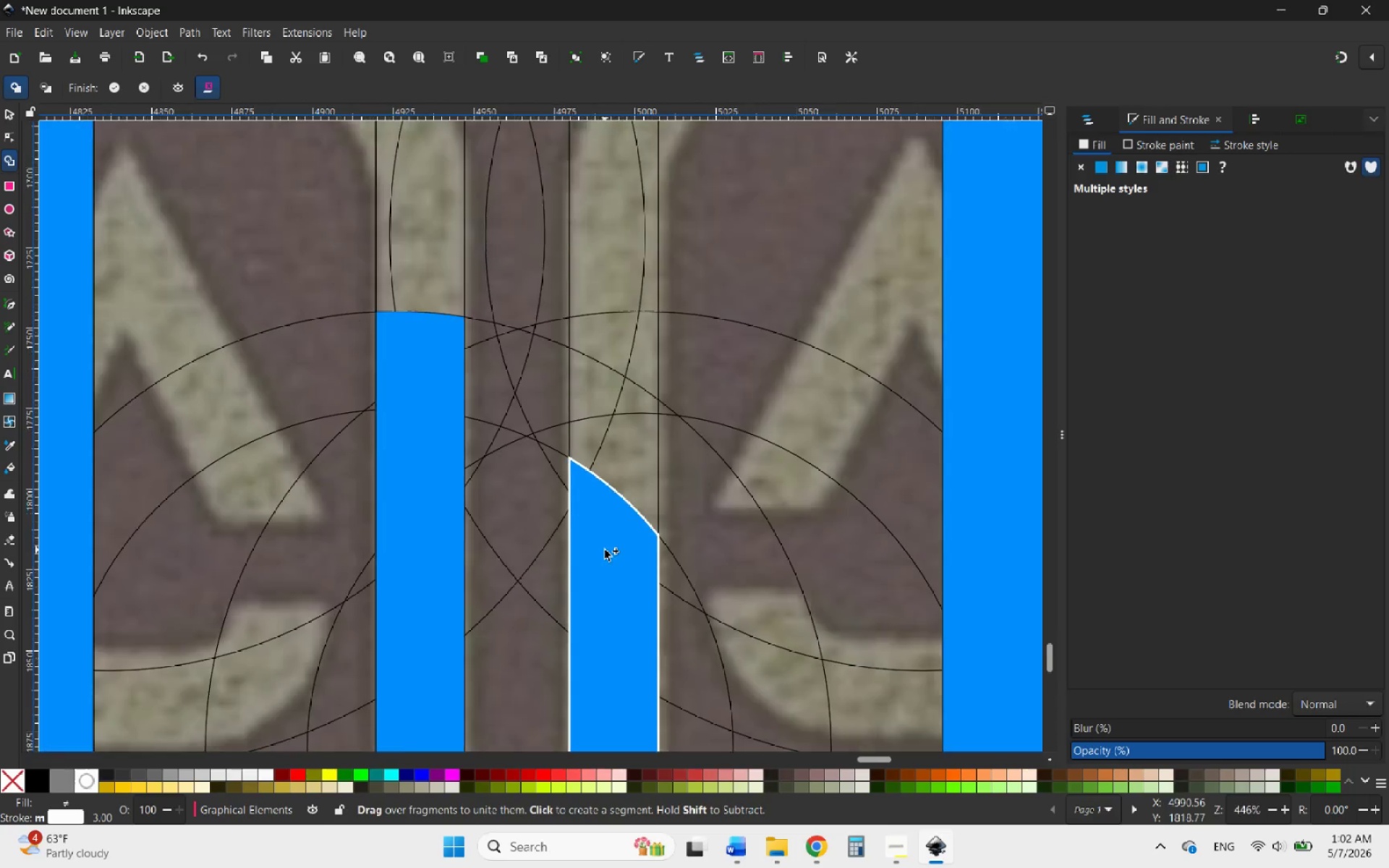 
hold_key(key=ControlLeft, duration=0.48)
 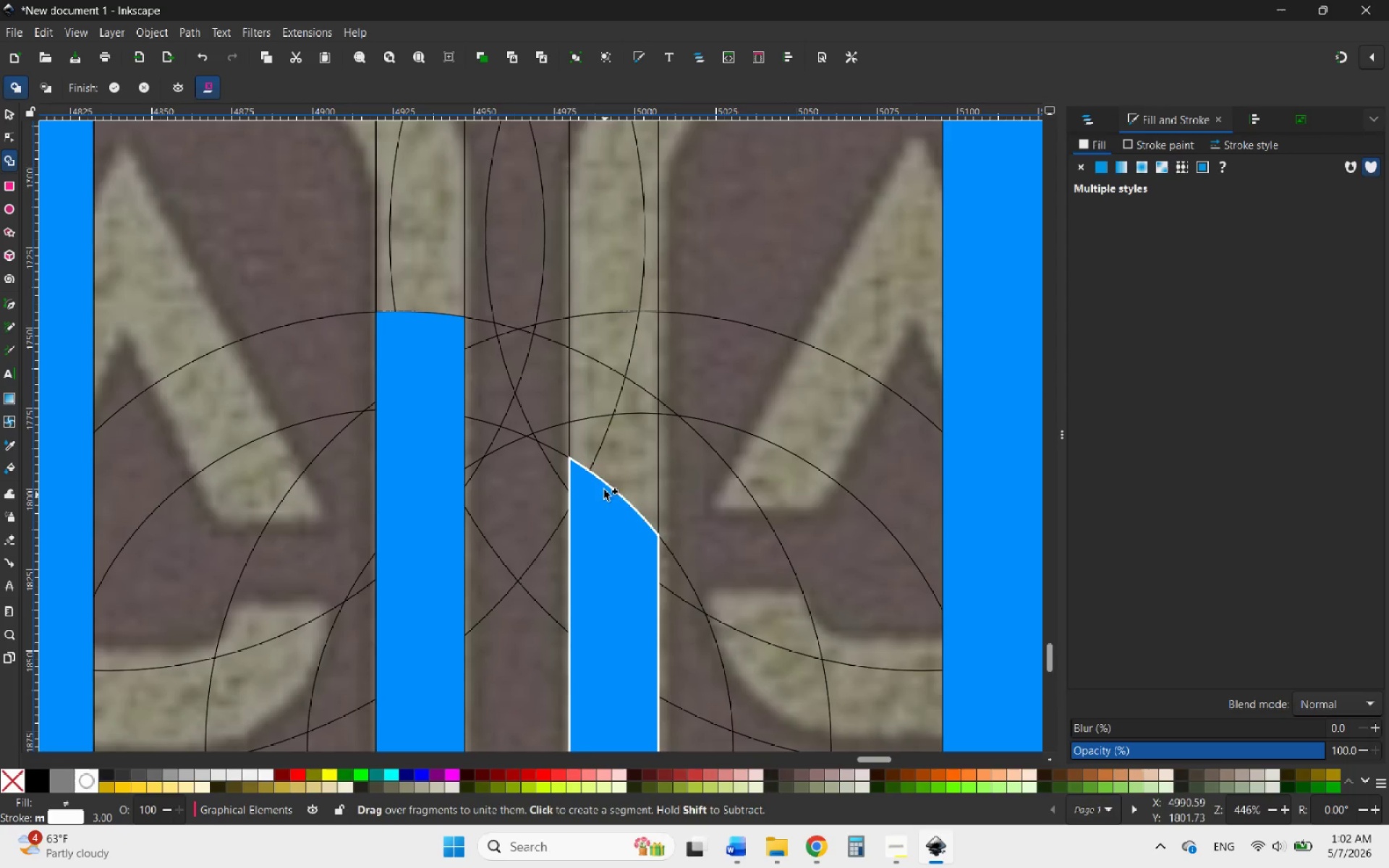 
scroll: coordinate [605, 550], scroll_direction: down, amount: 4.0
 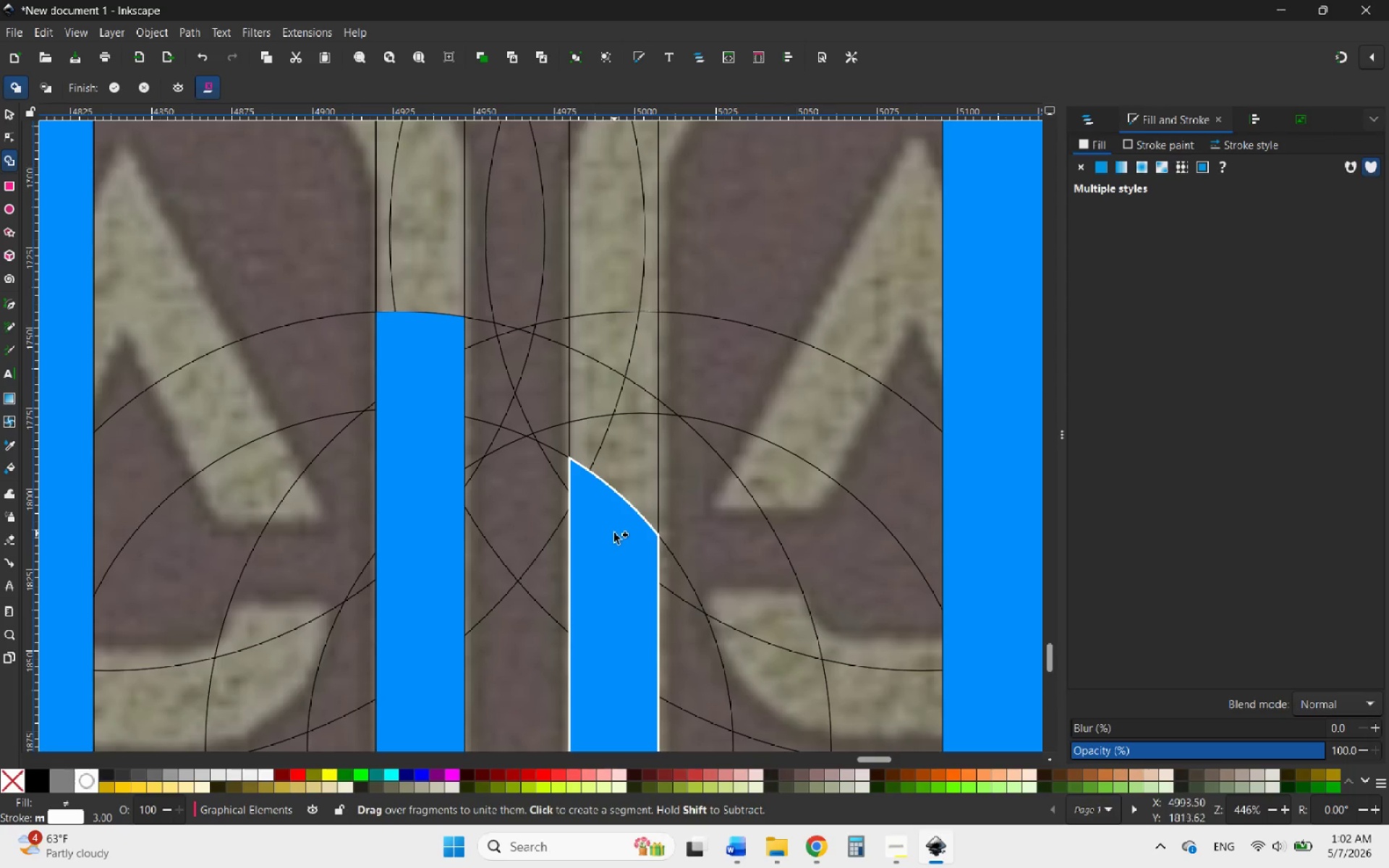 
left_click_drag(start_coordinate=[607, 524], to_coordinate=[609, 346])
 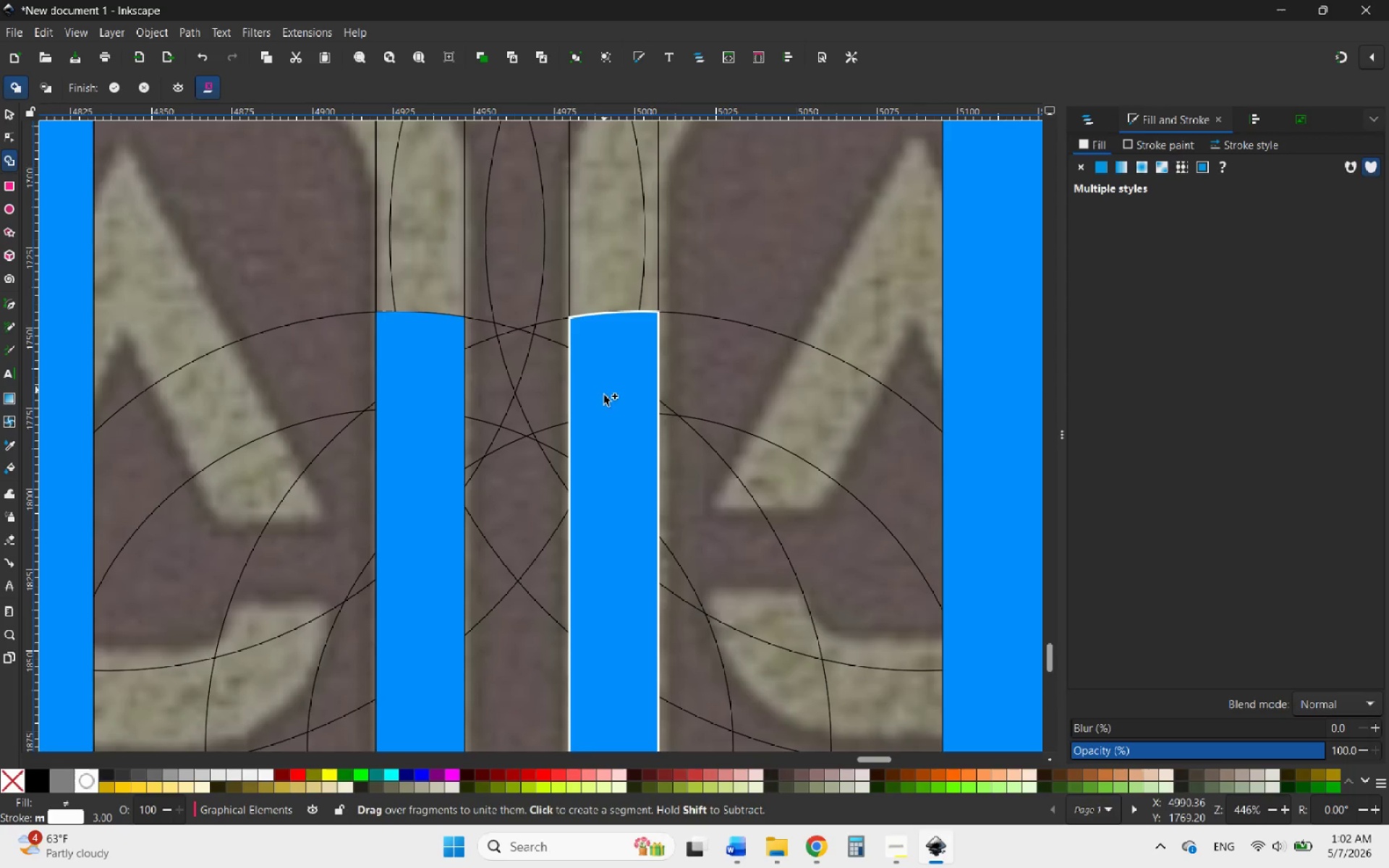 
hold_key(key=ControlLeft, duration=1.84)
scroll: coordinate [600, 482], scroll_direction: down, amount: 4.0
 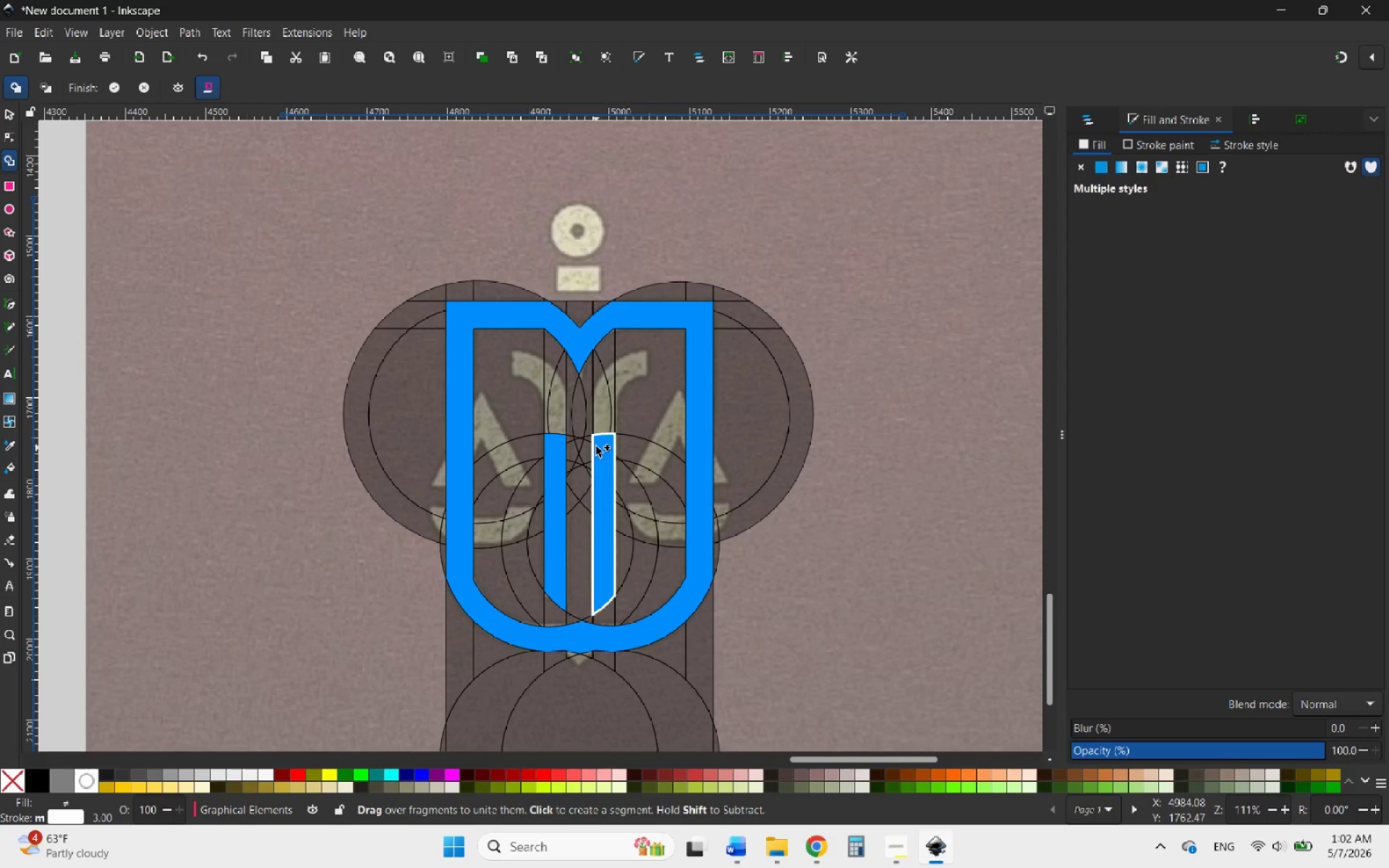 
scroll: coordinate [592, 435], scroll_direction: up, amount: 2.0
 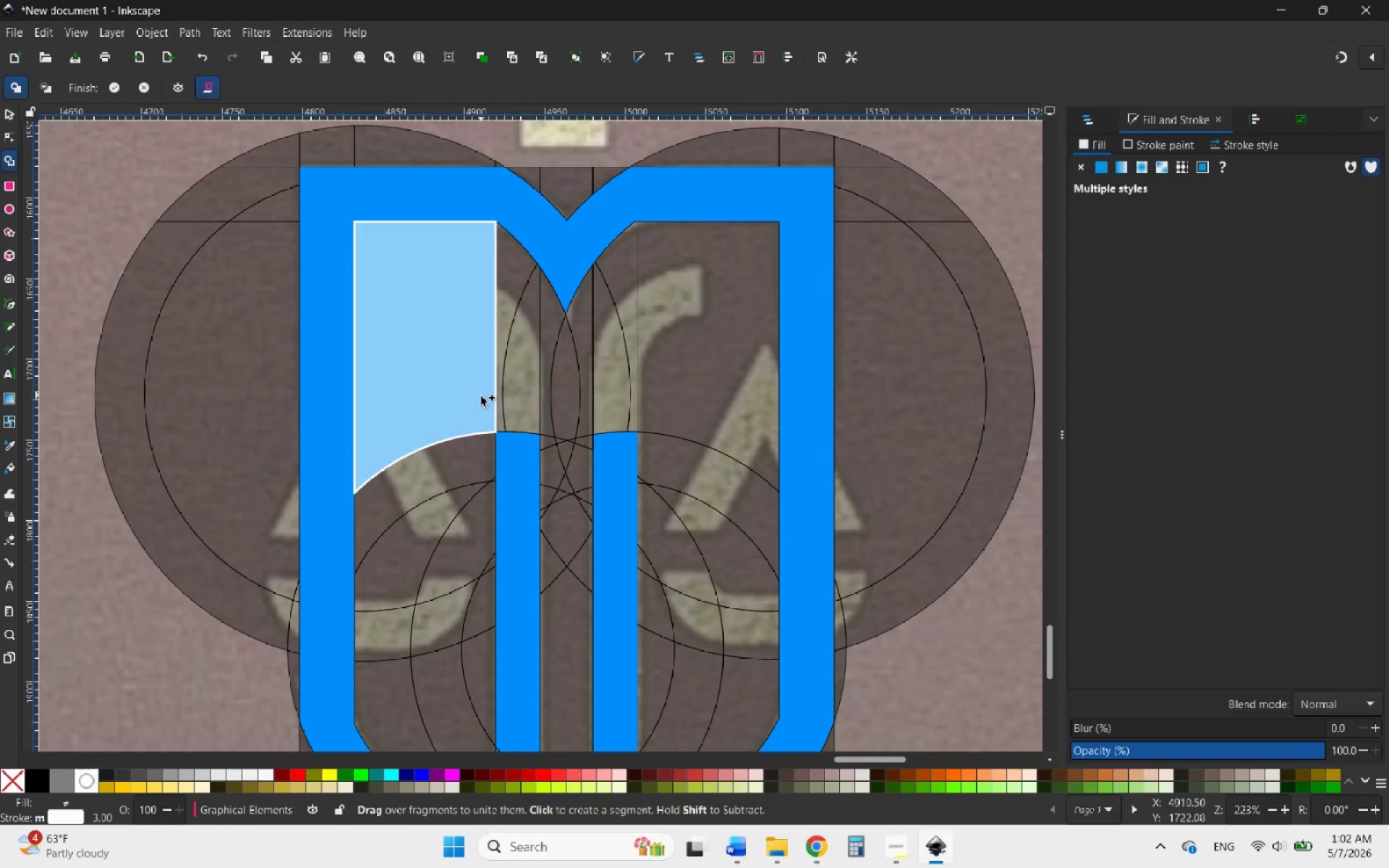 
hold_key(key=ControlLeft, duration=2.17)
scroll: coordinate [662, 351], scroll_direction: down, amount: 3.0
 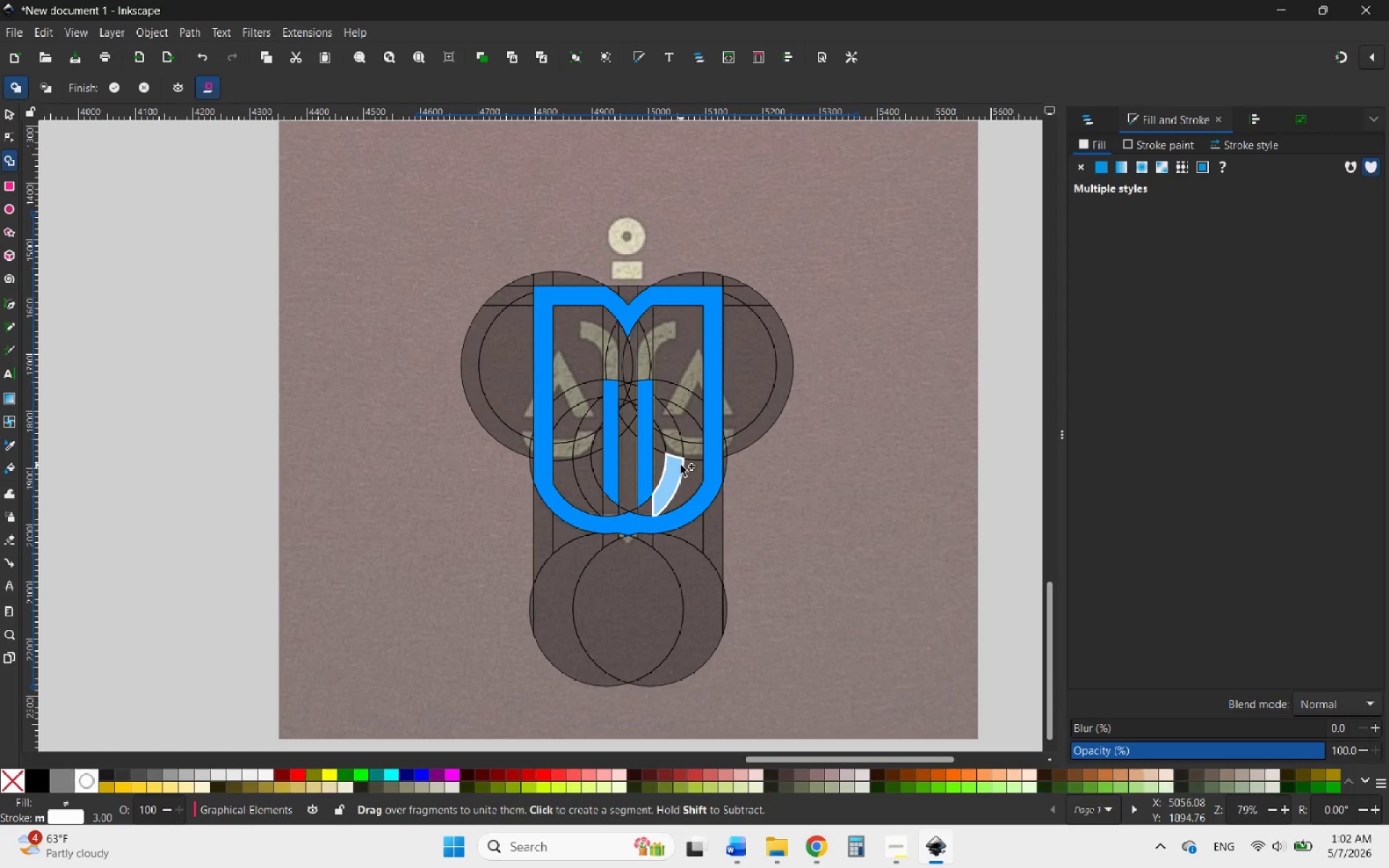 
scroll: coordinate [679, 467], scroll_direction: up, amount: 1.0
 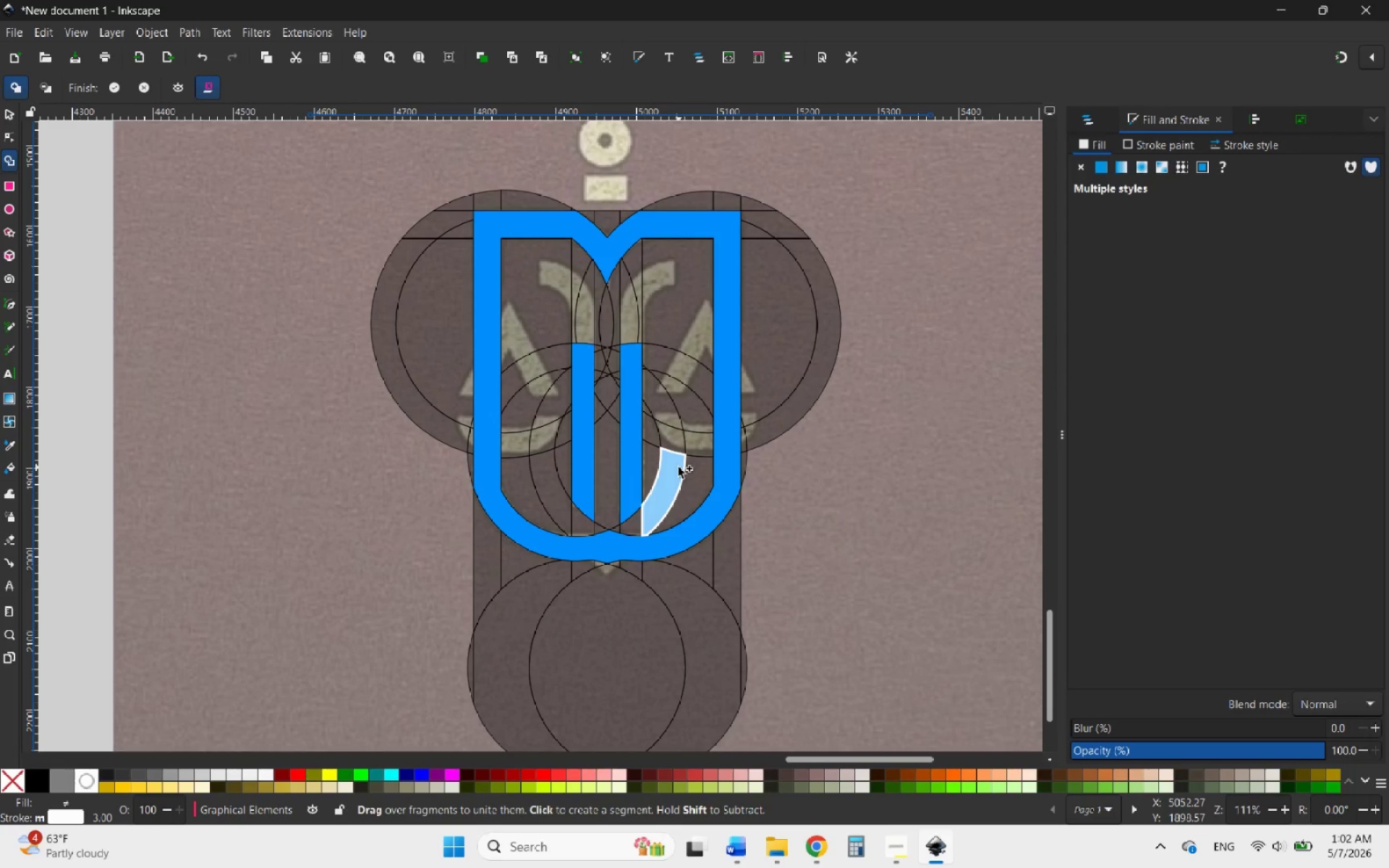 
wait(5.41)
 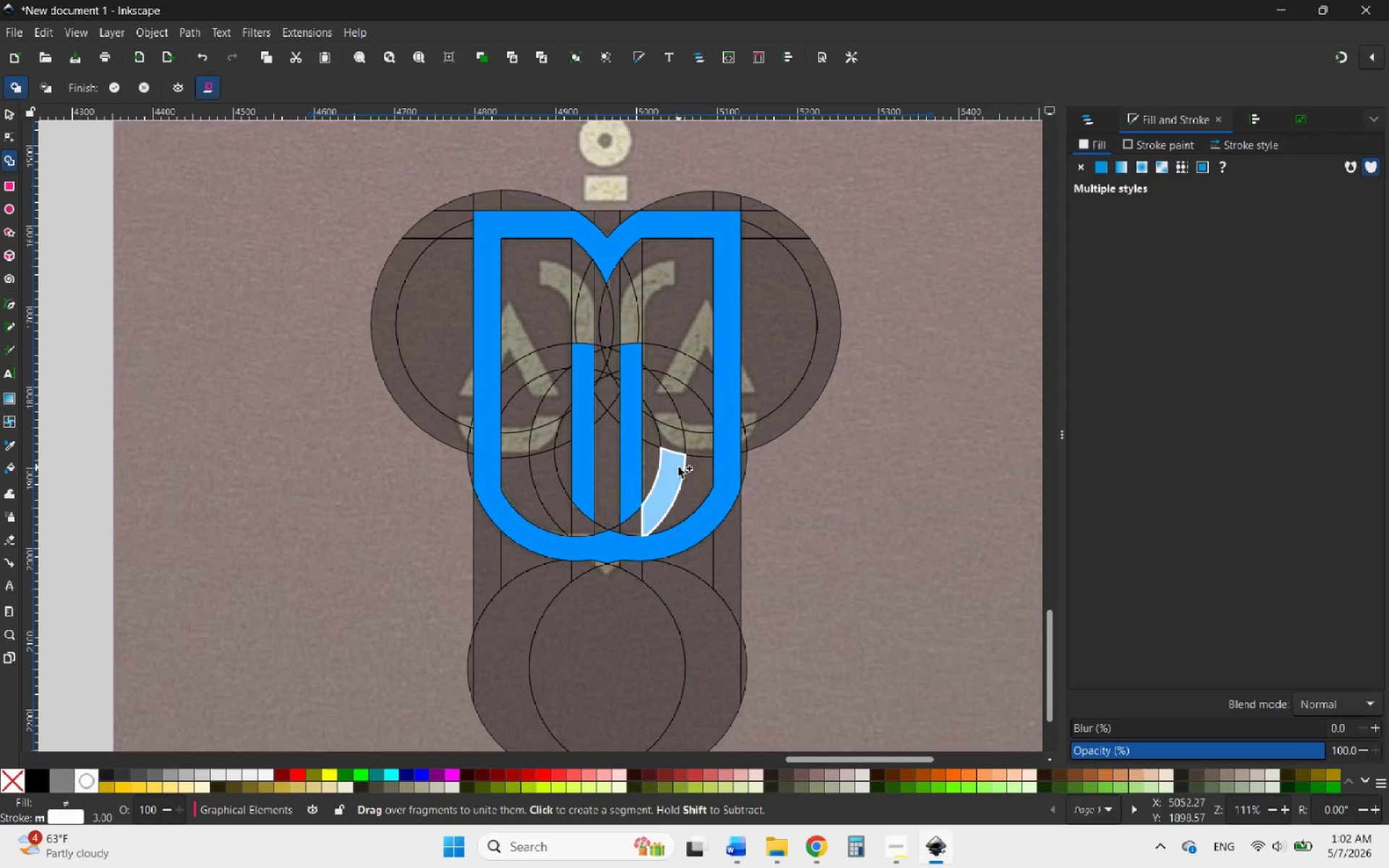 
scroll: coordinate [658, 522], scroll_direction: down, amount: 1.0
 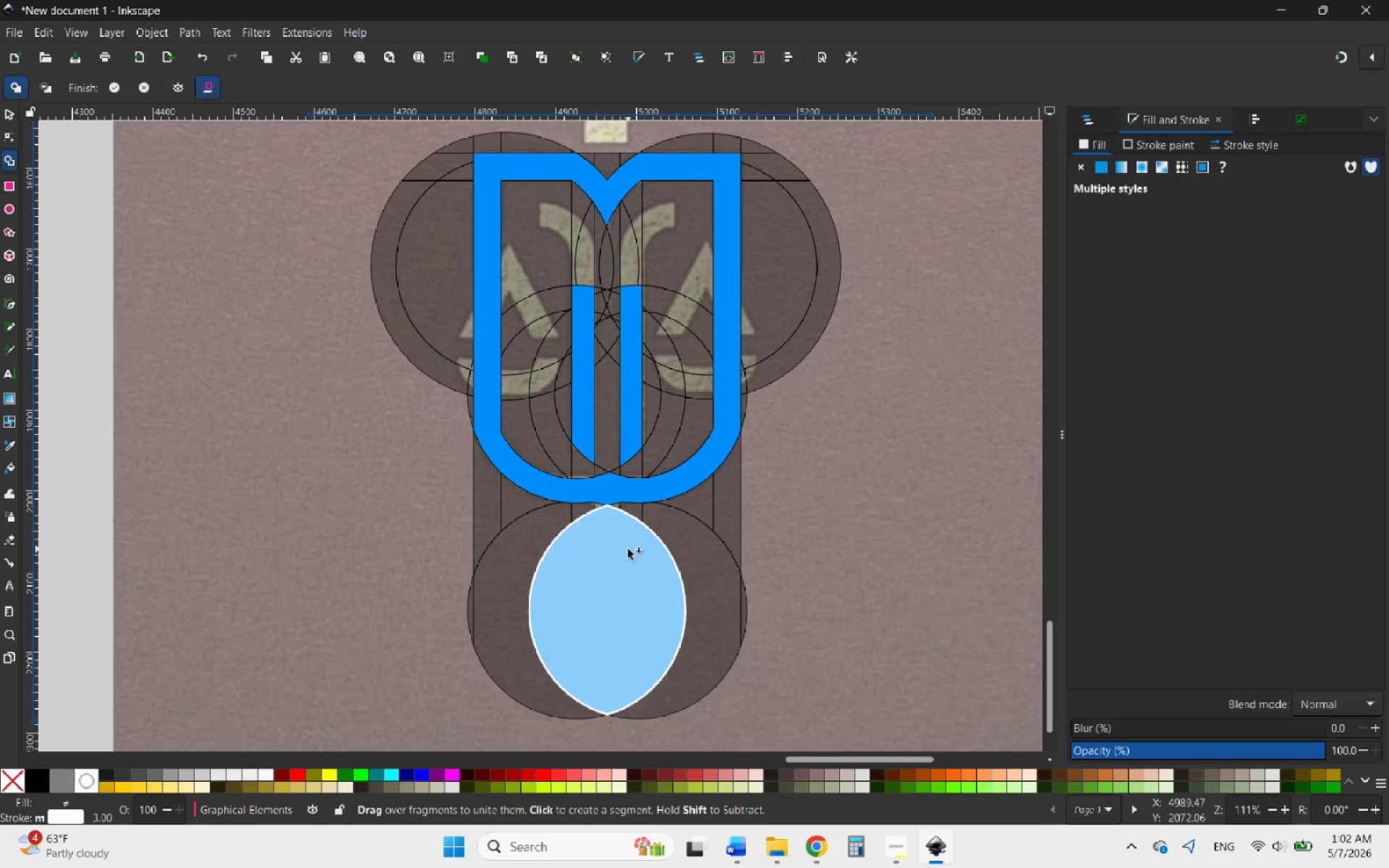 
hold_key(key=ControlLeft, duration=0.67)
scroll: coordinate [617, 531], scroll_direction: up, amount: 3.0
 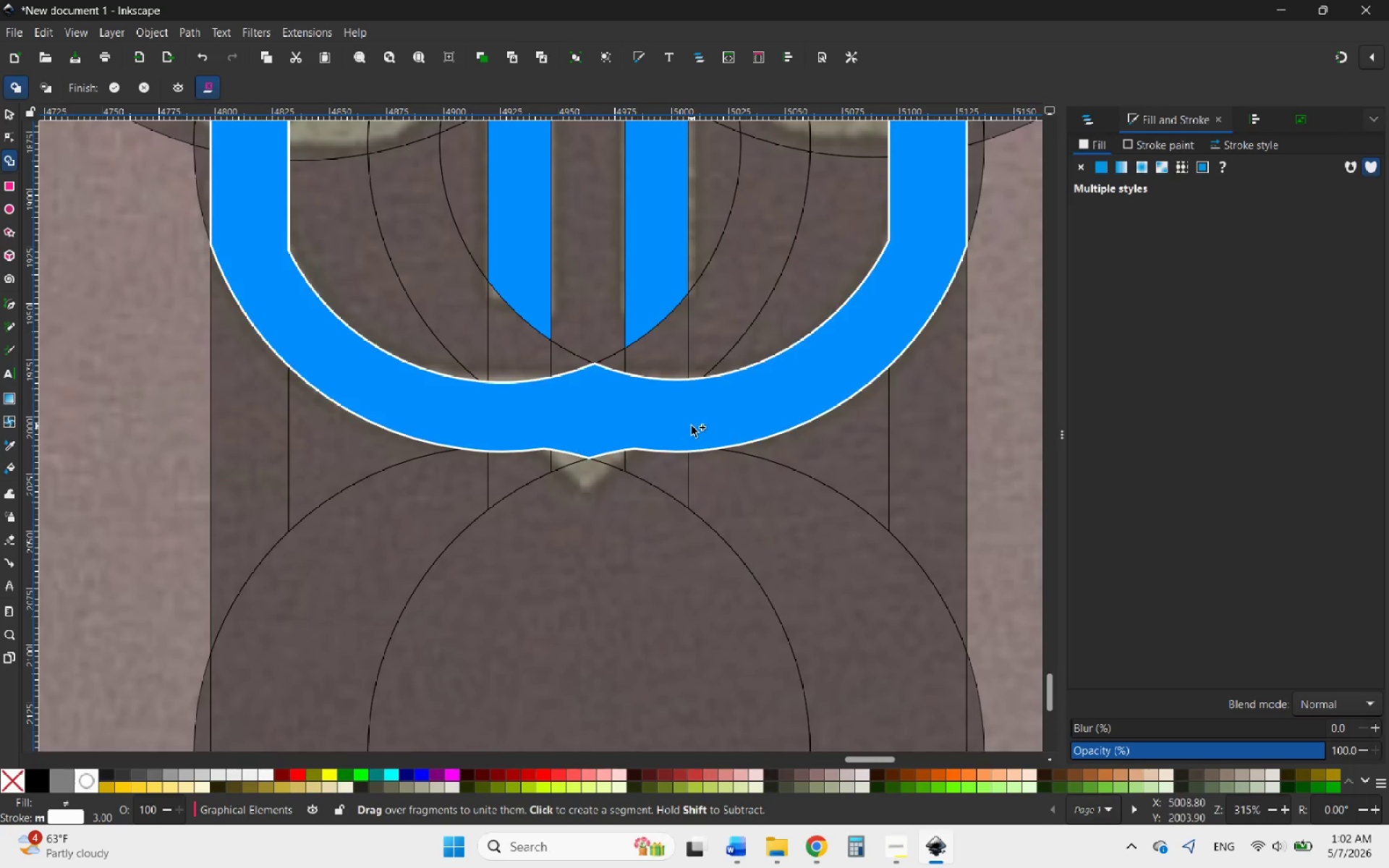 
hold_key(key=ControlLeft, duration=1.75)
scroll: coordinate [658, 524], scroll_direction: down, amount: 2.0
 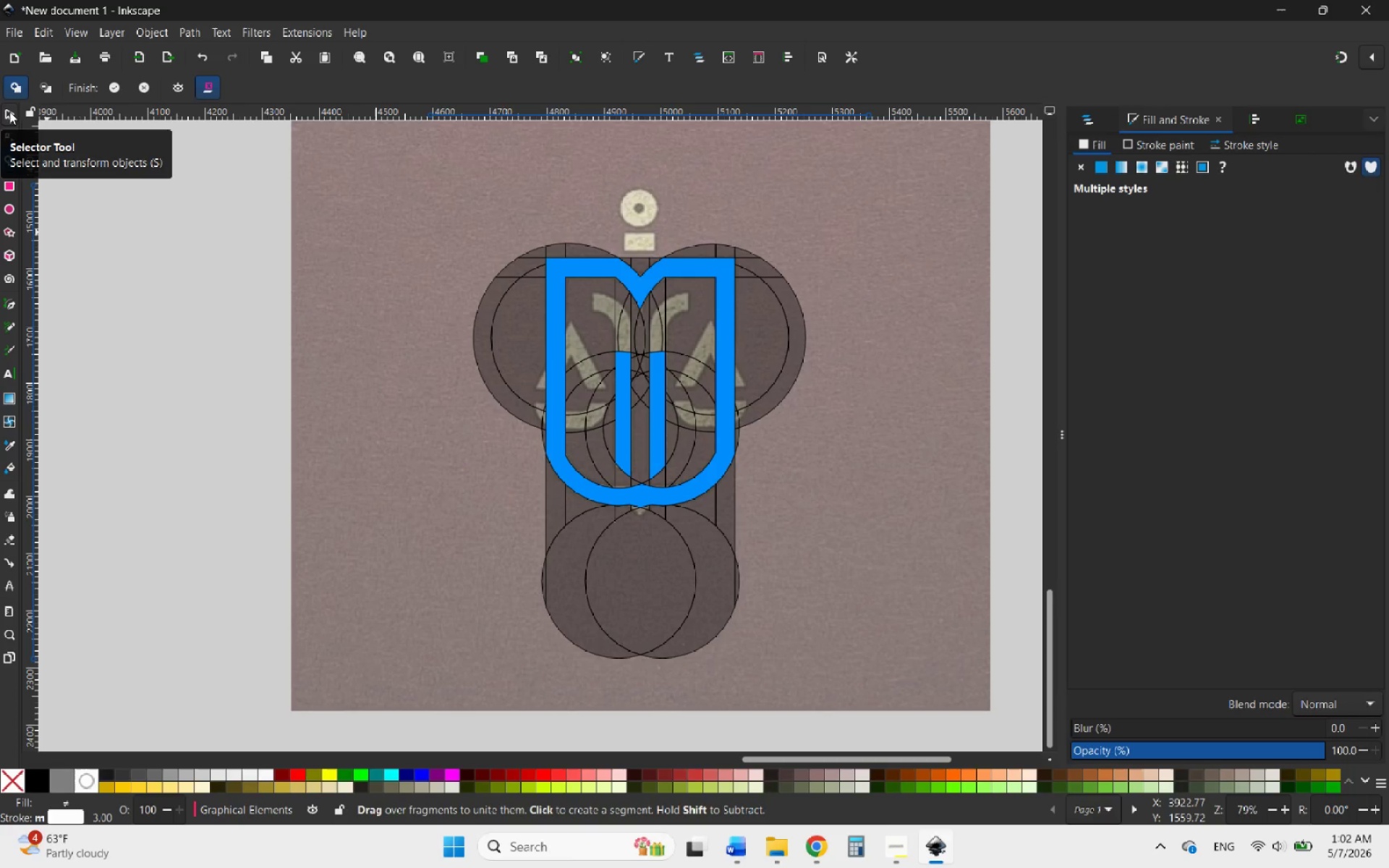 
wait(15.08)
 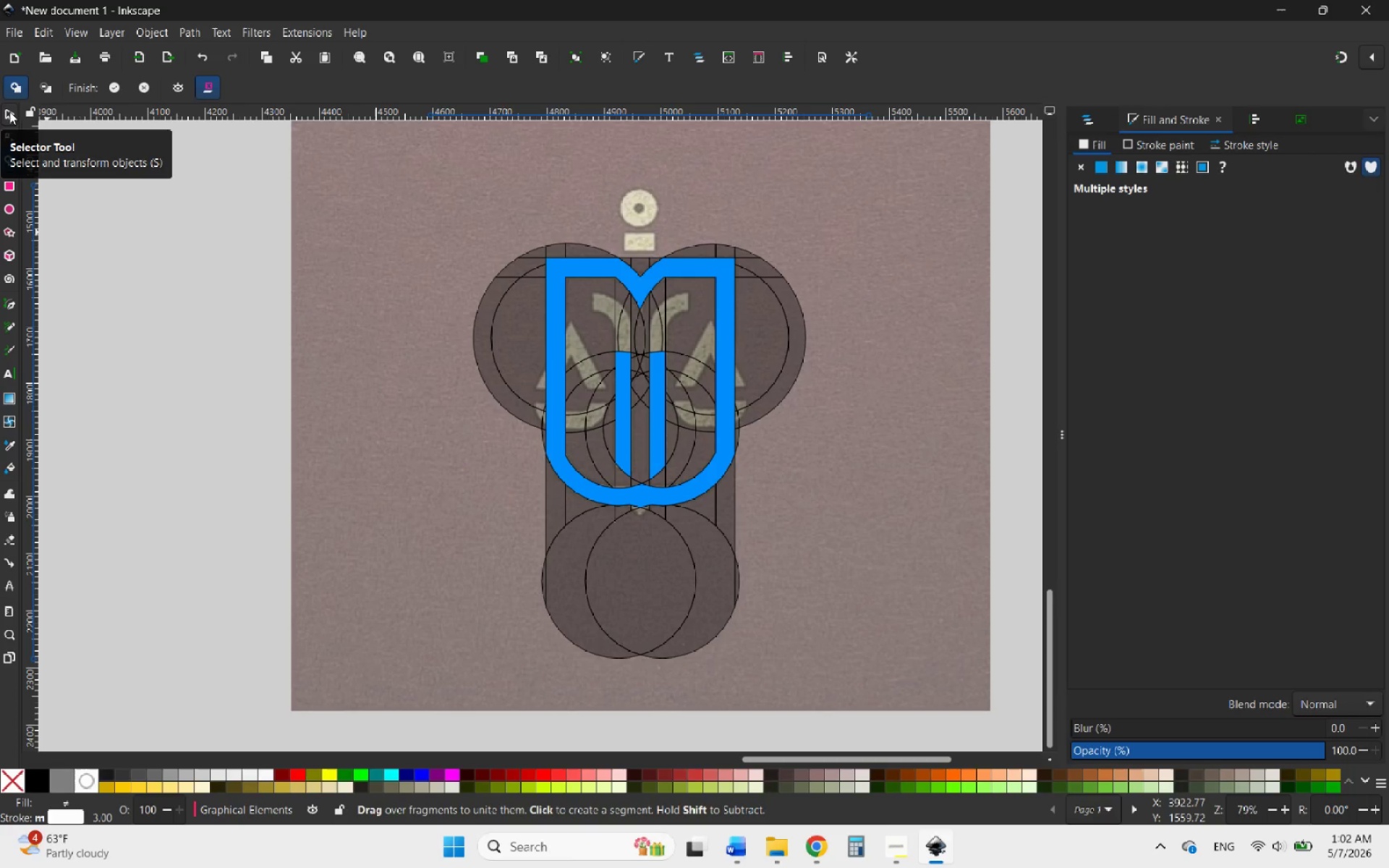 
left_click([10, 117])
 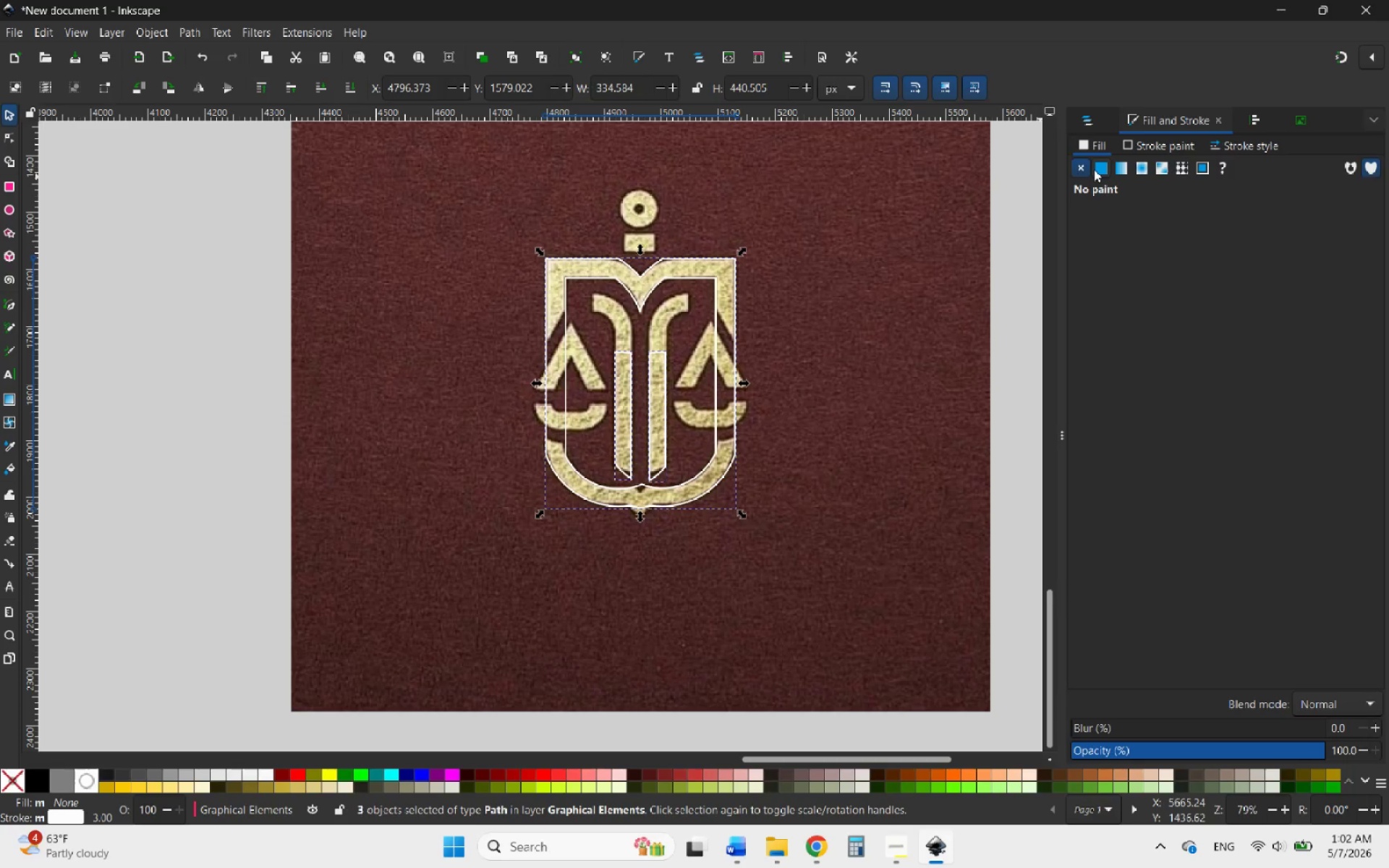 
left_click([1103, 167])
 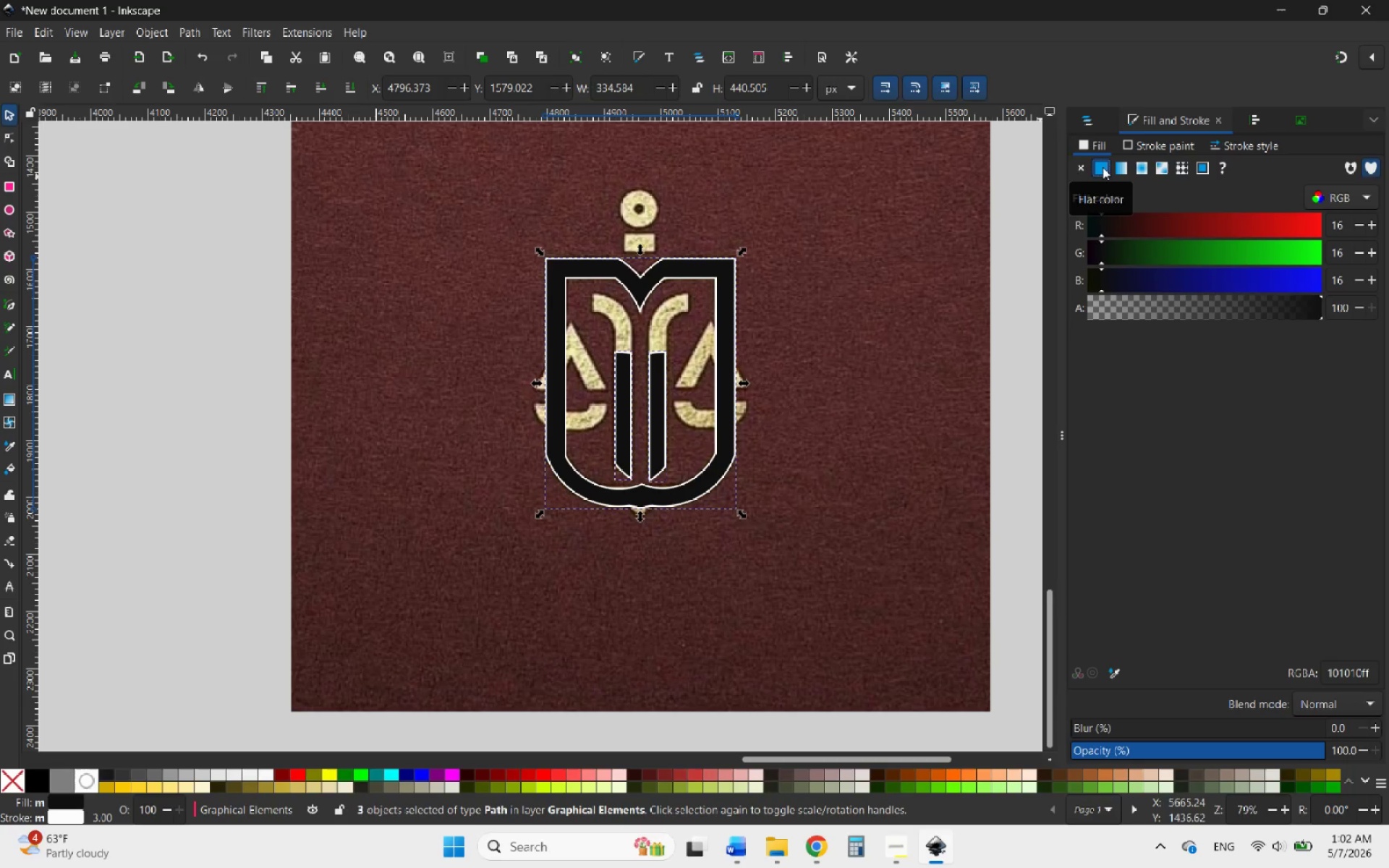 
left_click([1082, 167])
 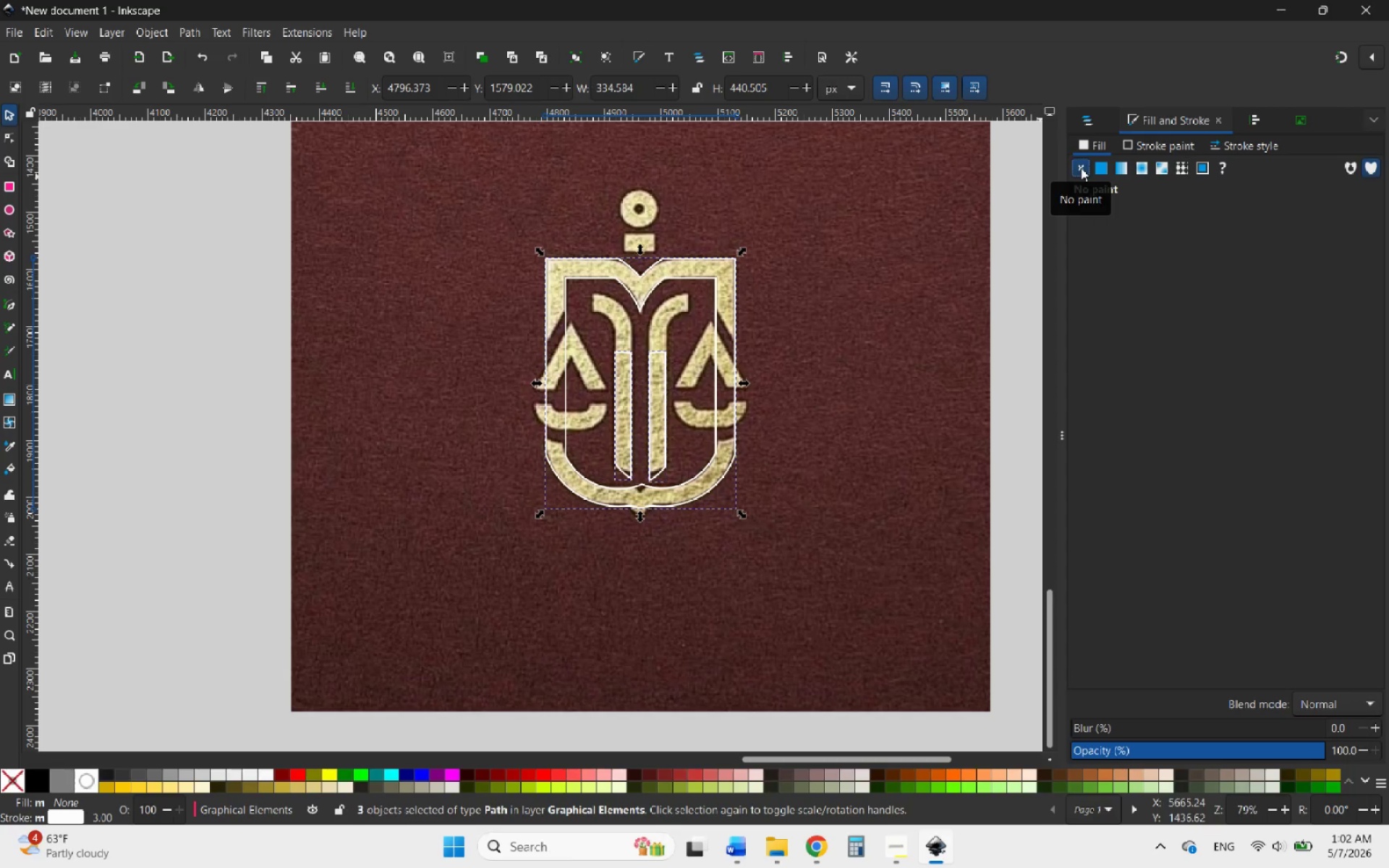 
wait(9.67)
 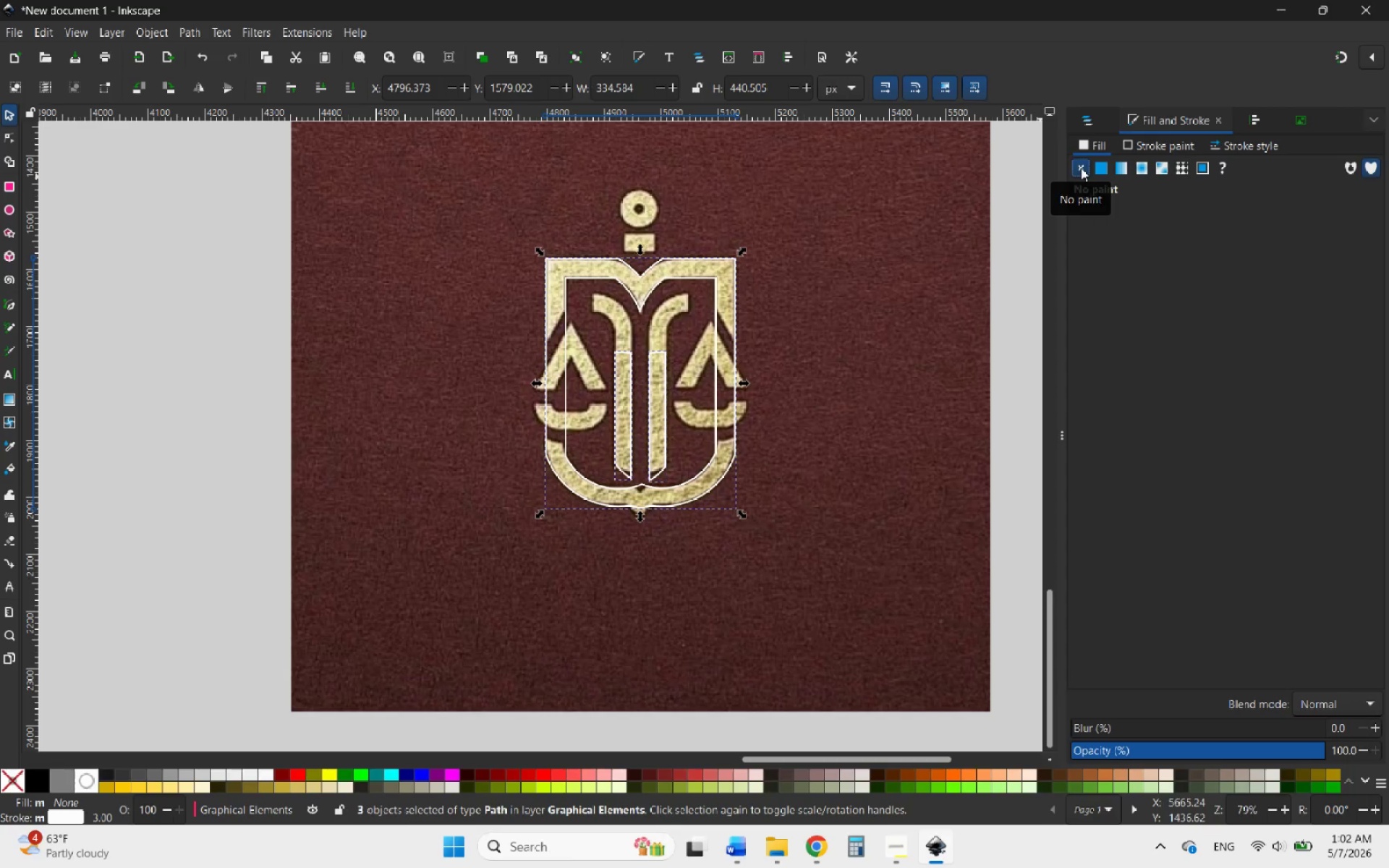 
left_click([1103, 169])
 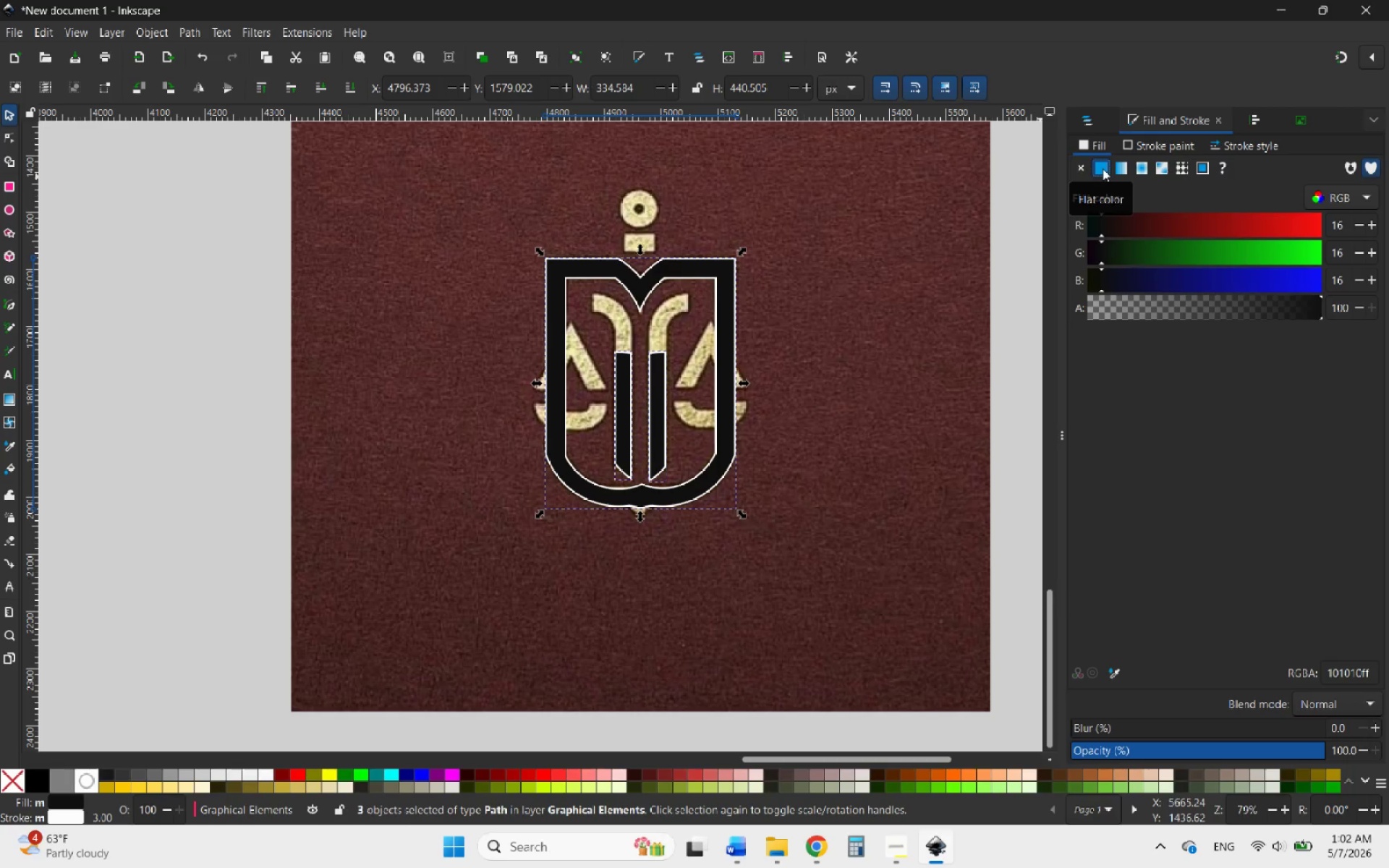 
left_click([1103, 169])
 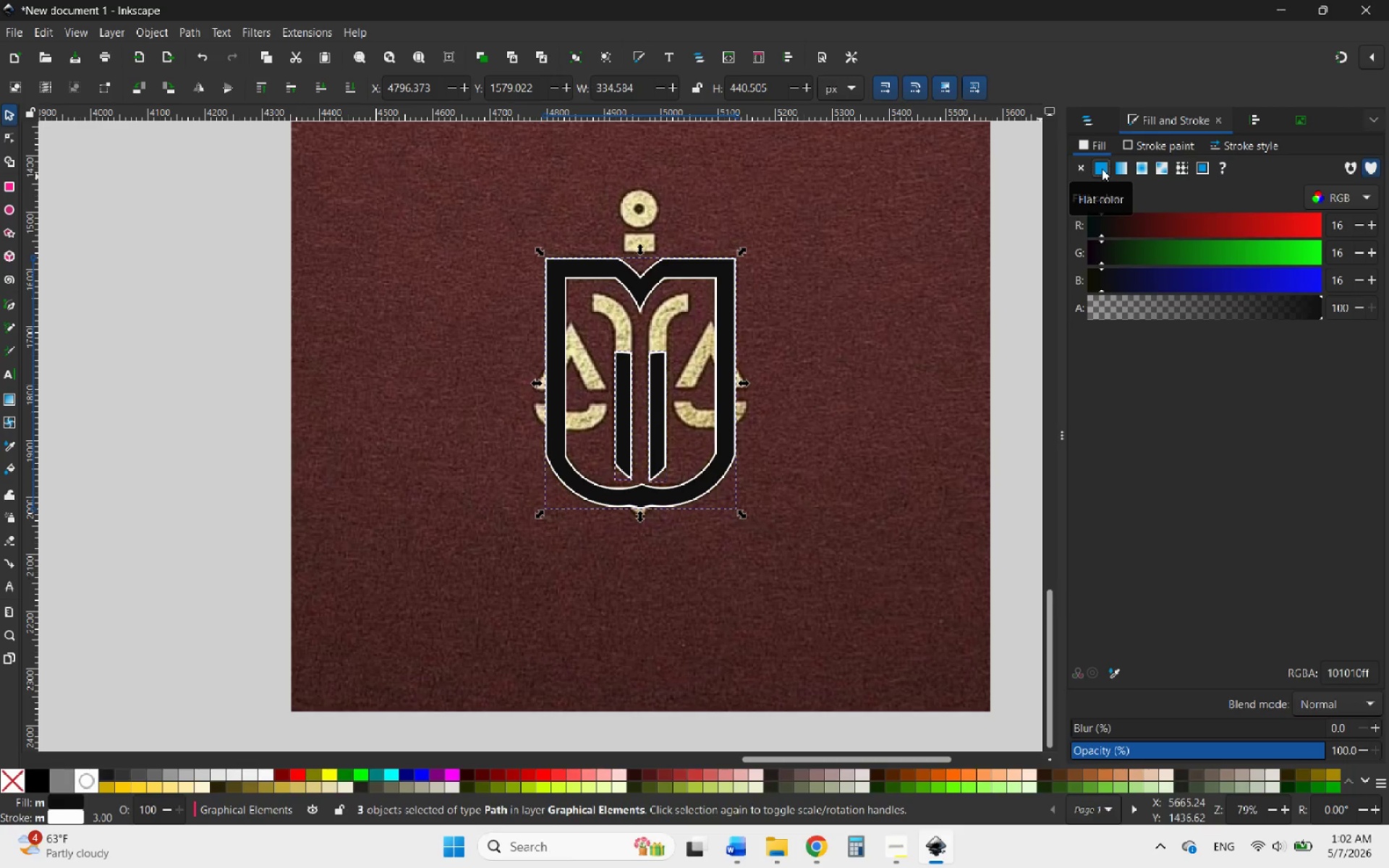 
left_click([1084, 169])
 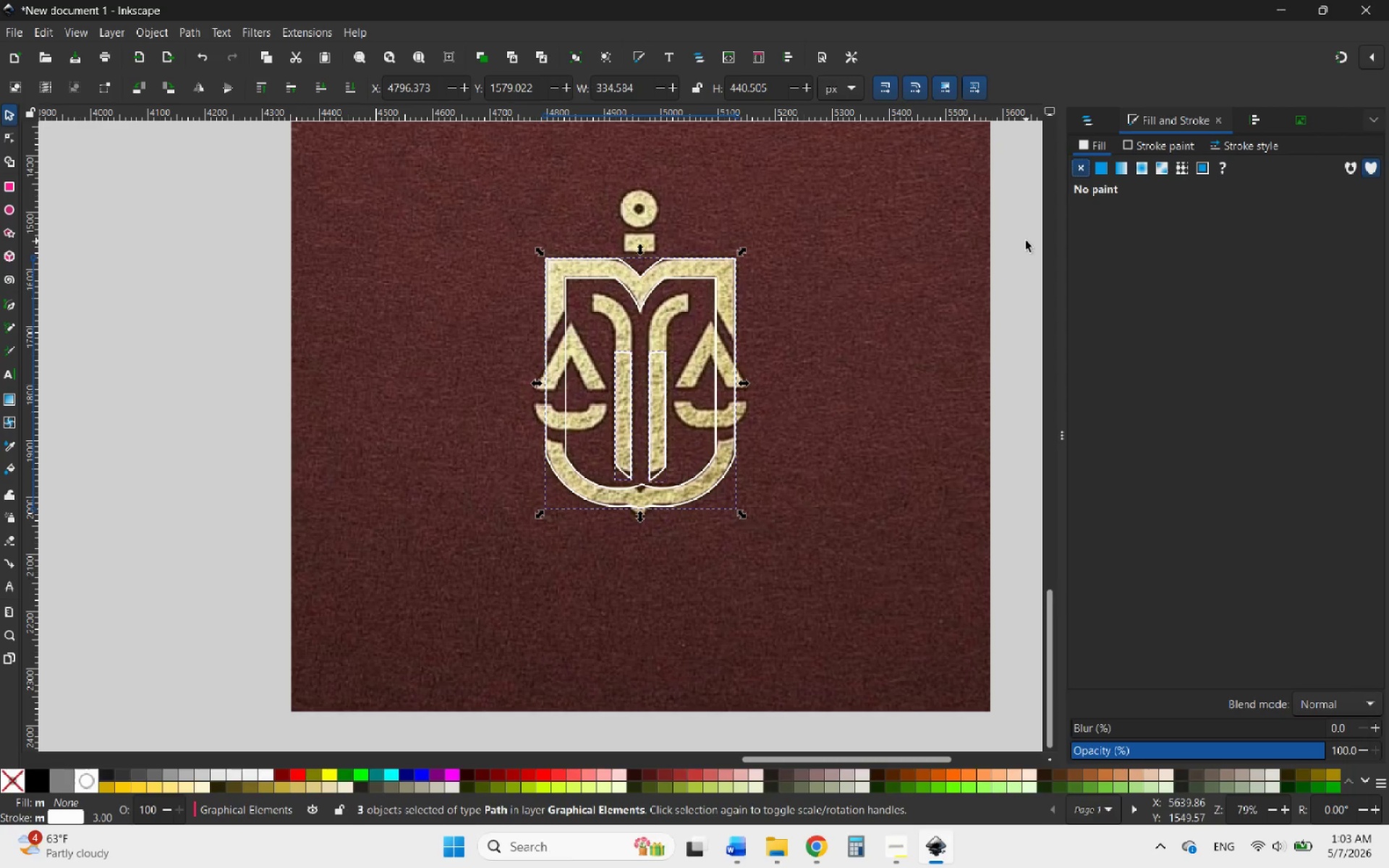 
wait(5.34)
 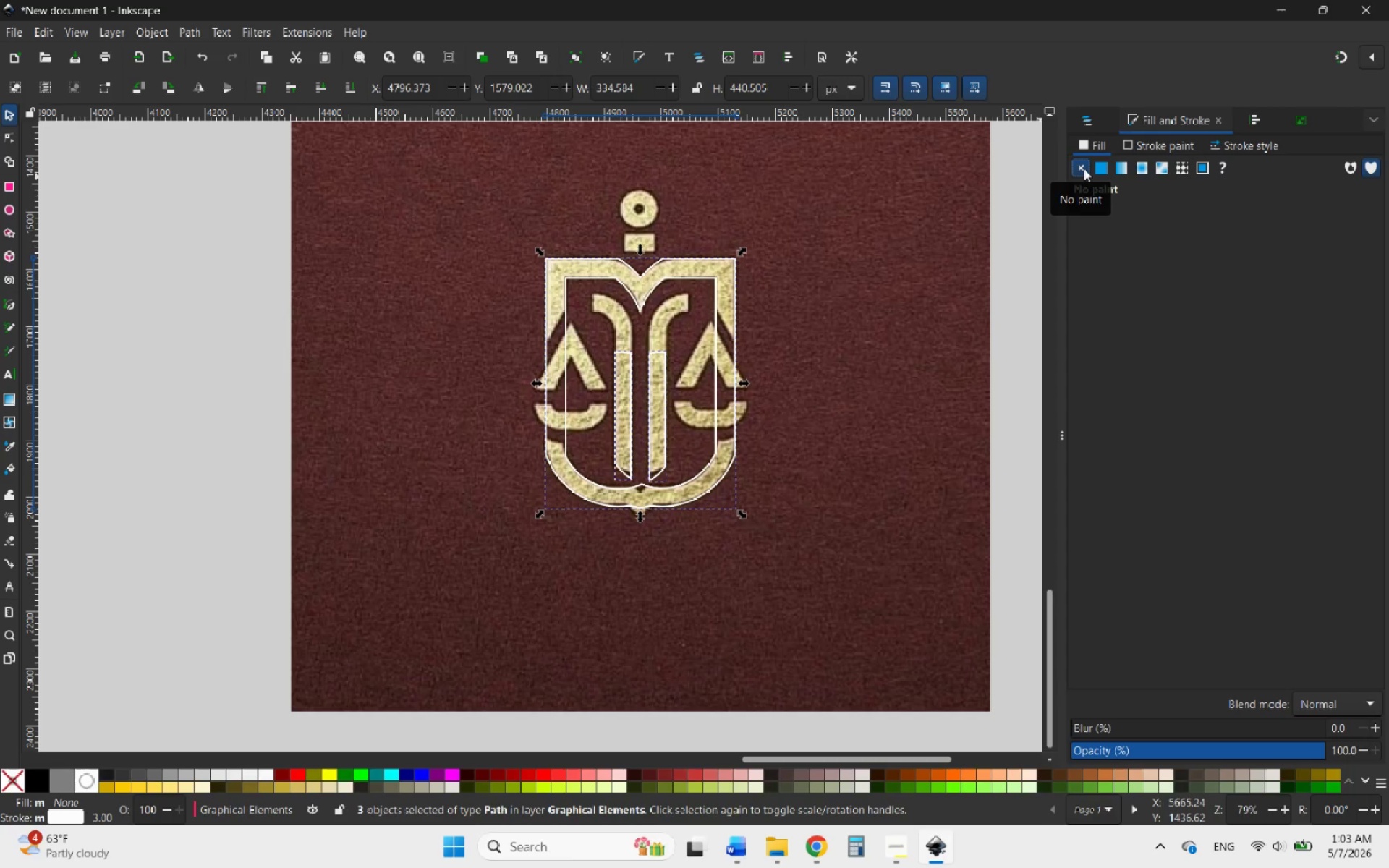 
left_click([234, 357])
 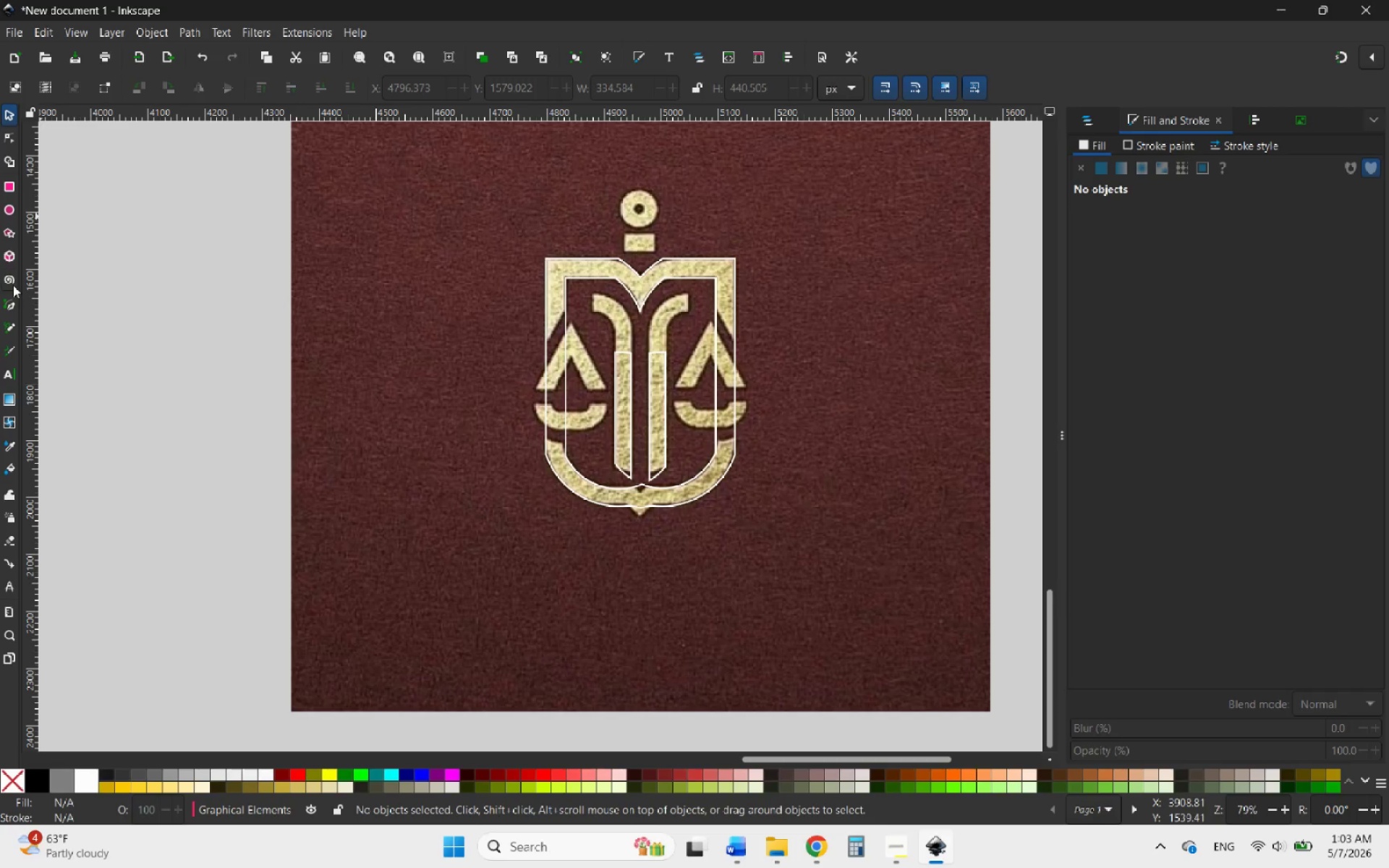 
left_click([7, 307])
 